 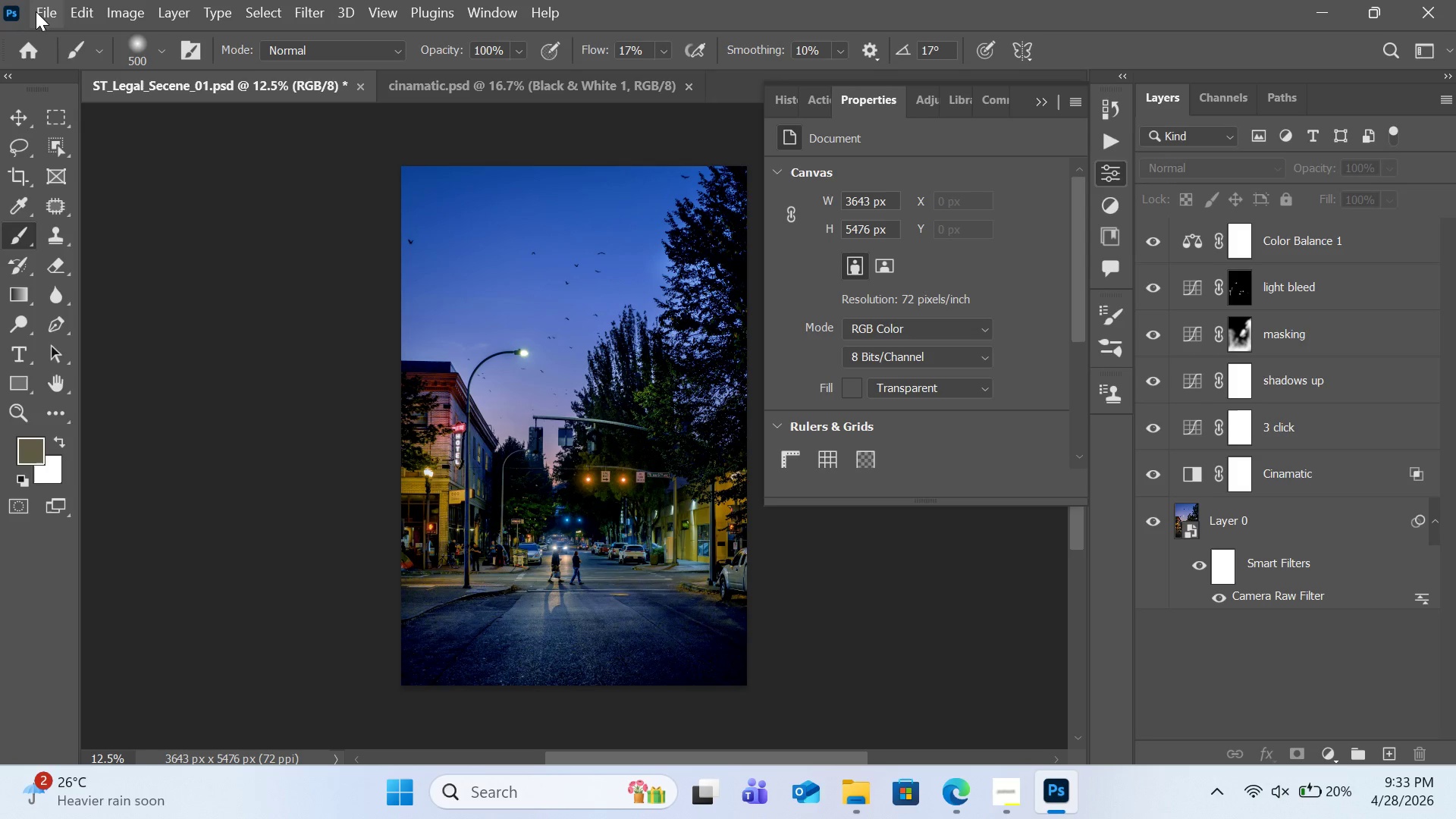 
left_click([39, 6])
 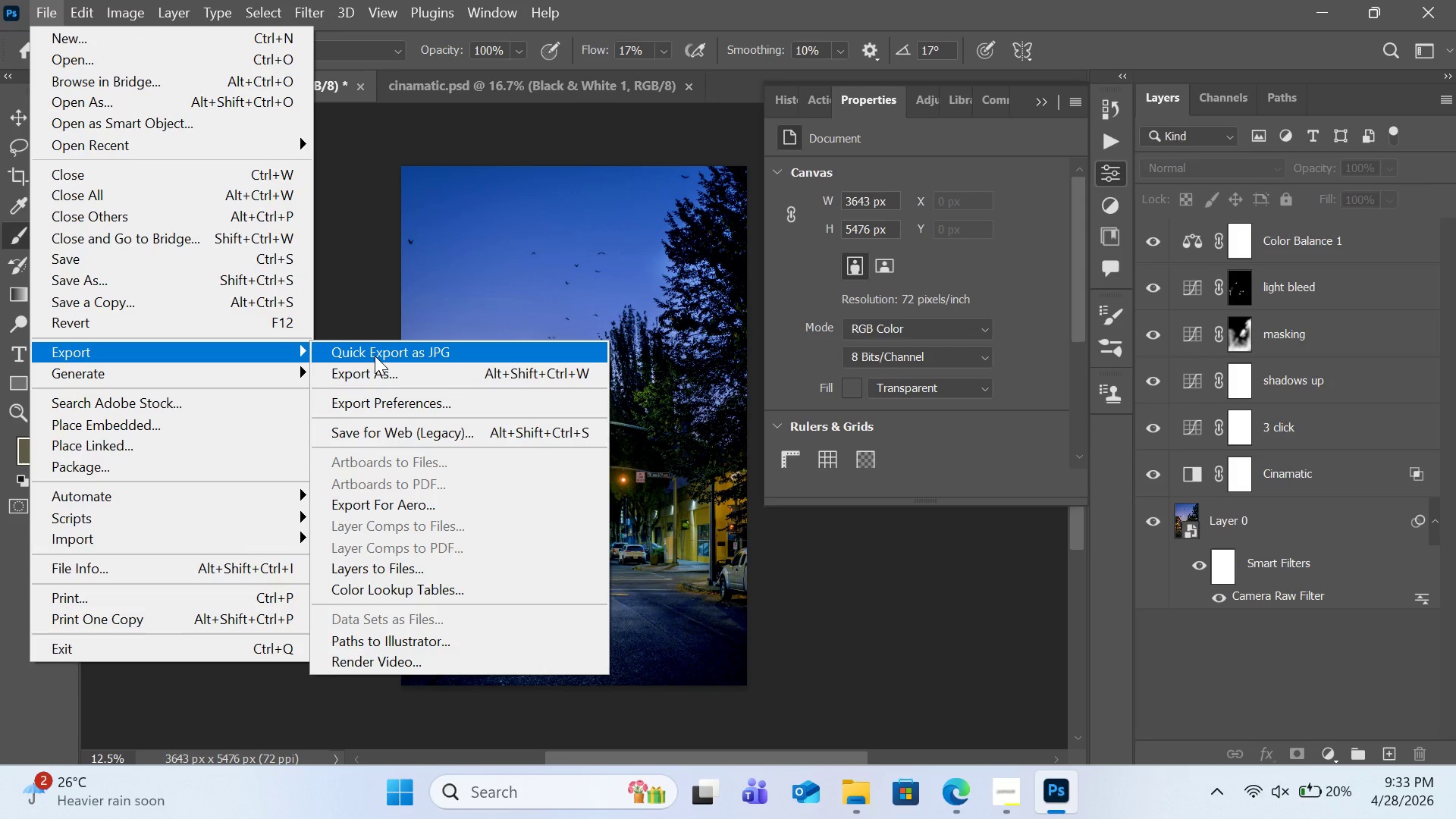 
left_click([420, 438])
 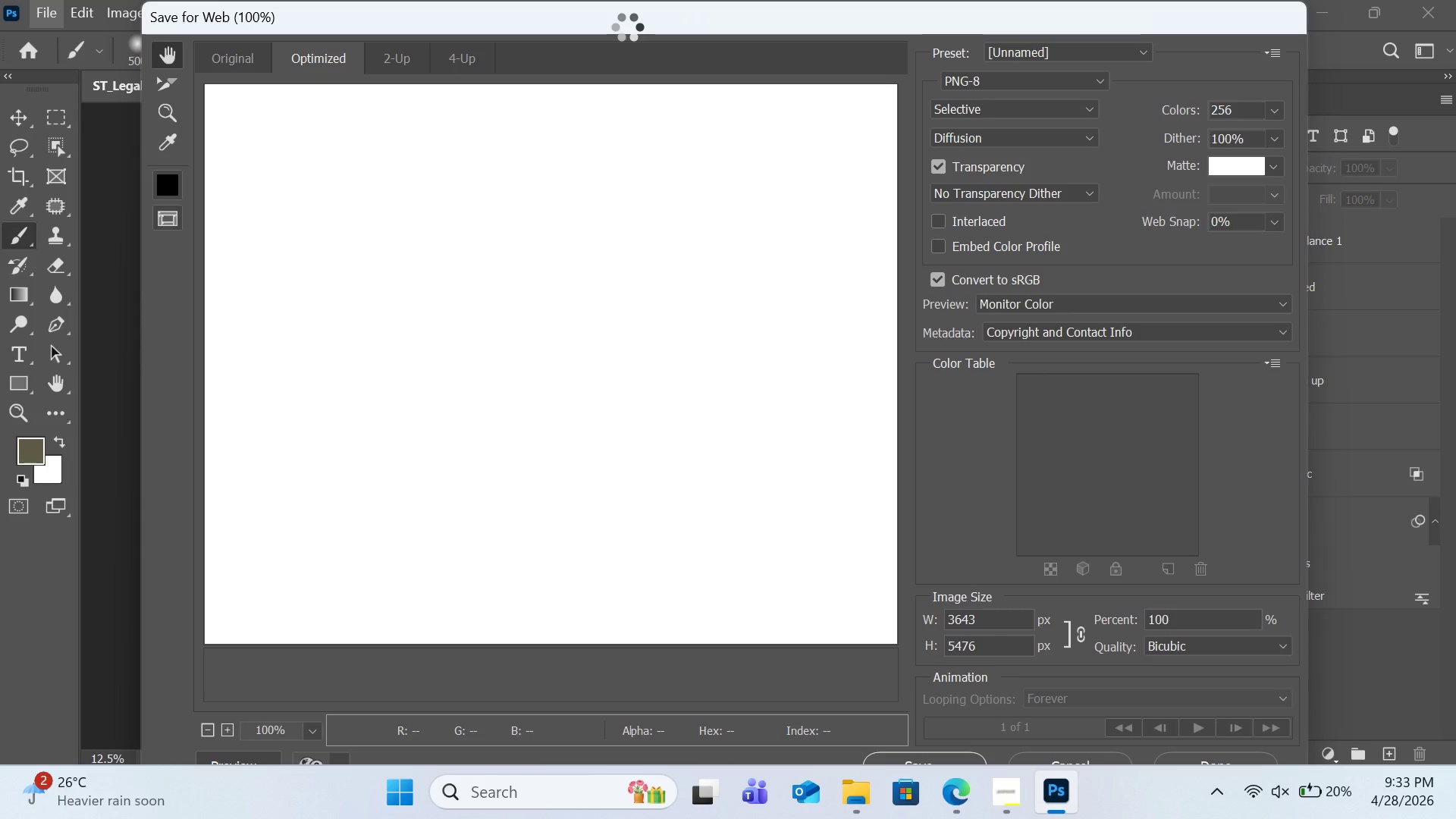 
wait(12.36)
 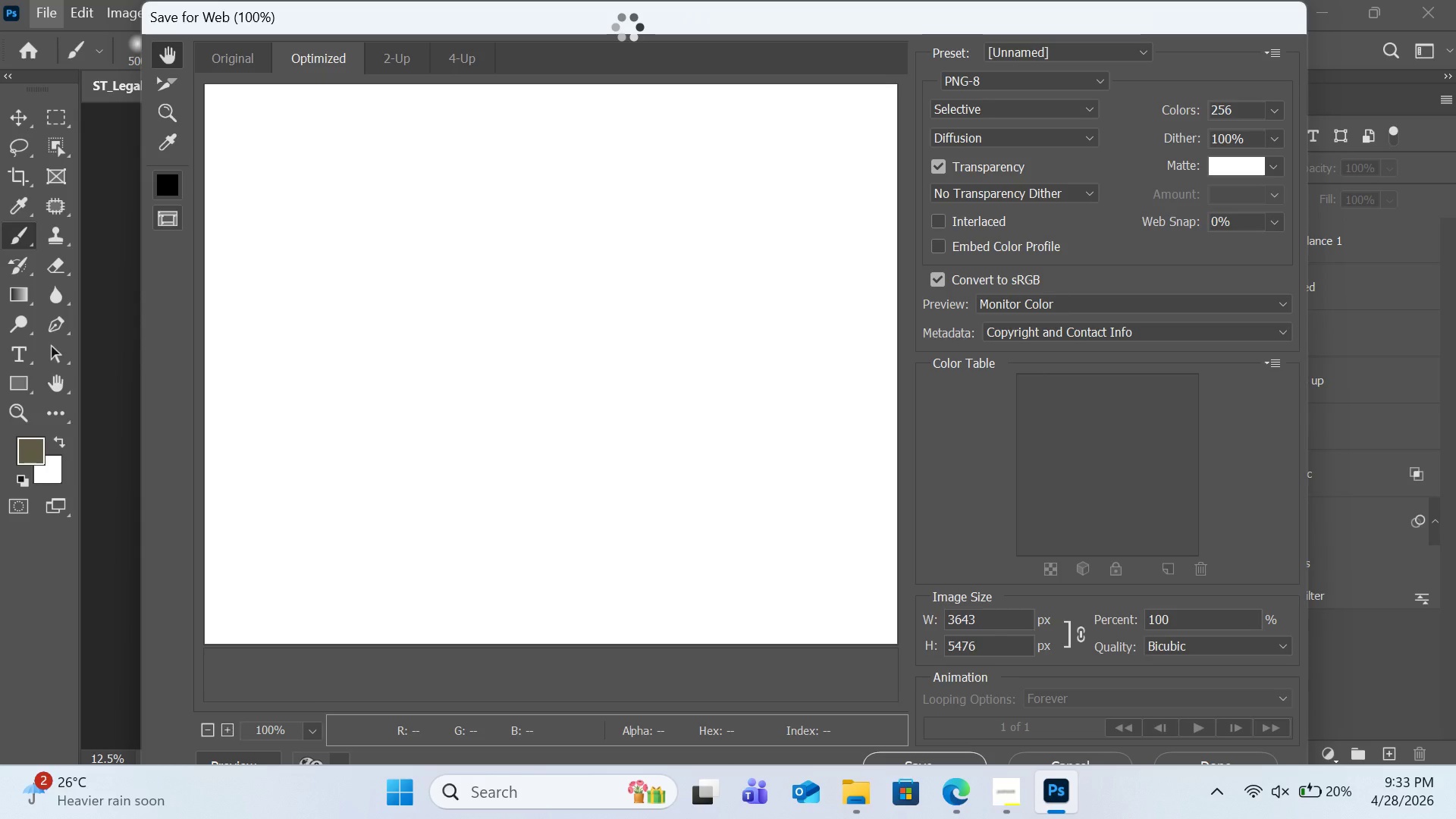 
mouse_move([1030, 64])
 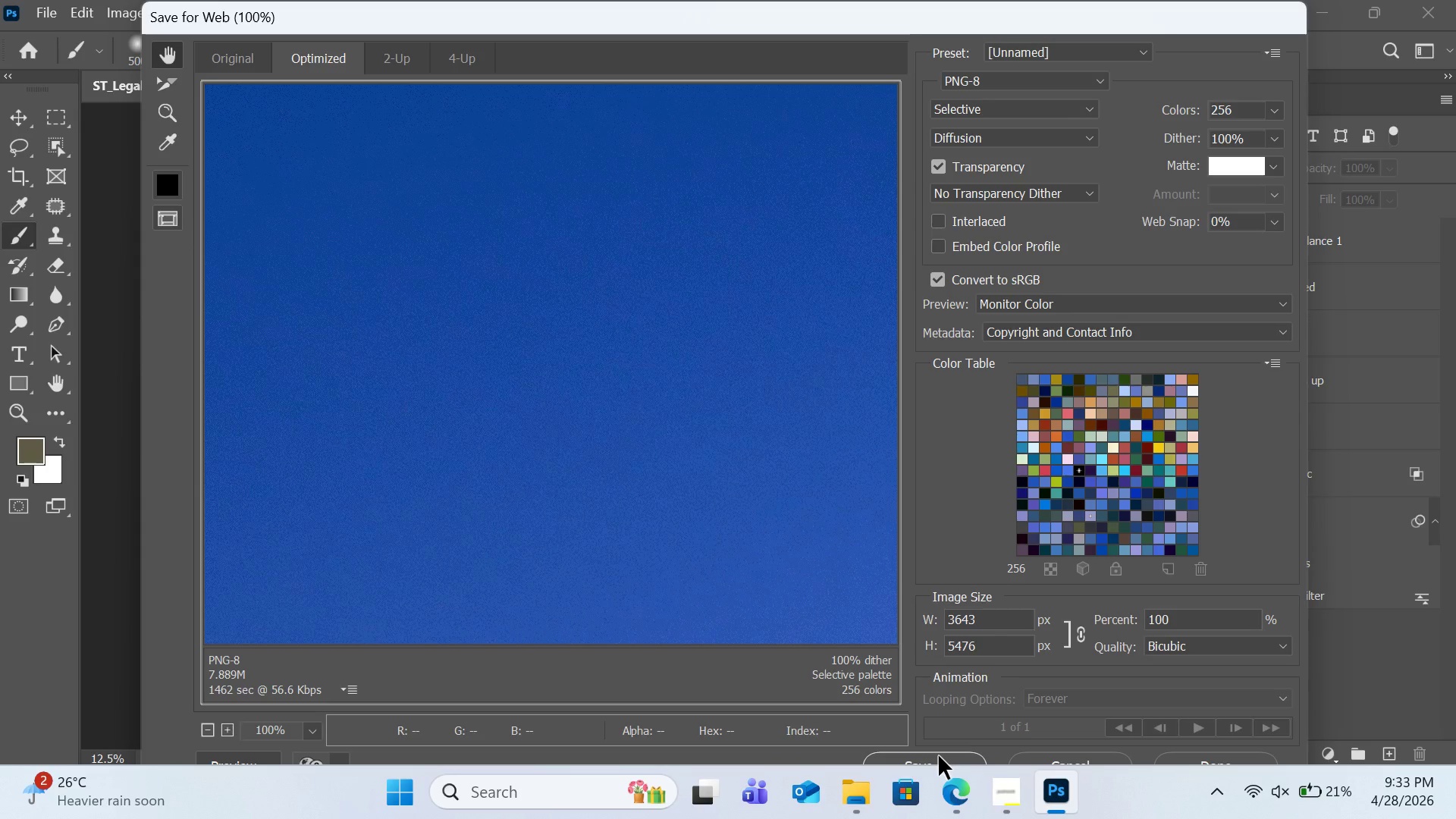 
wait(5.46)
 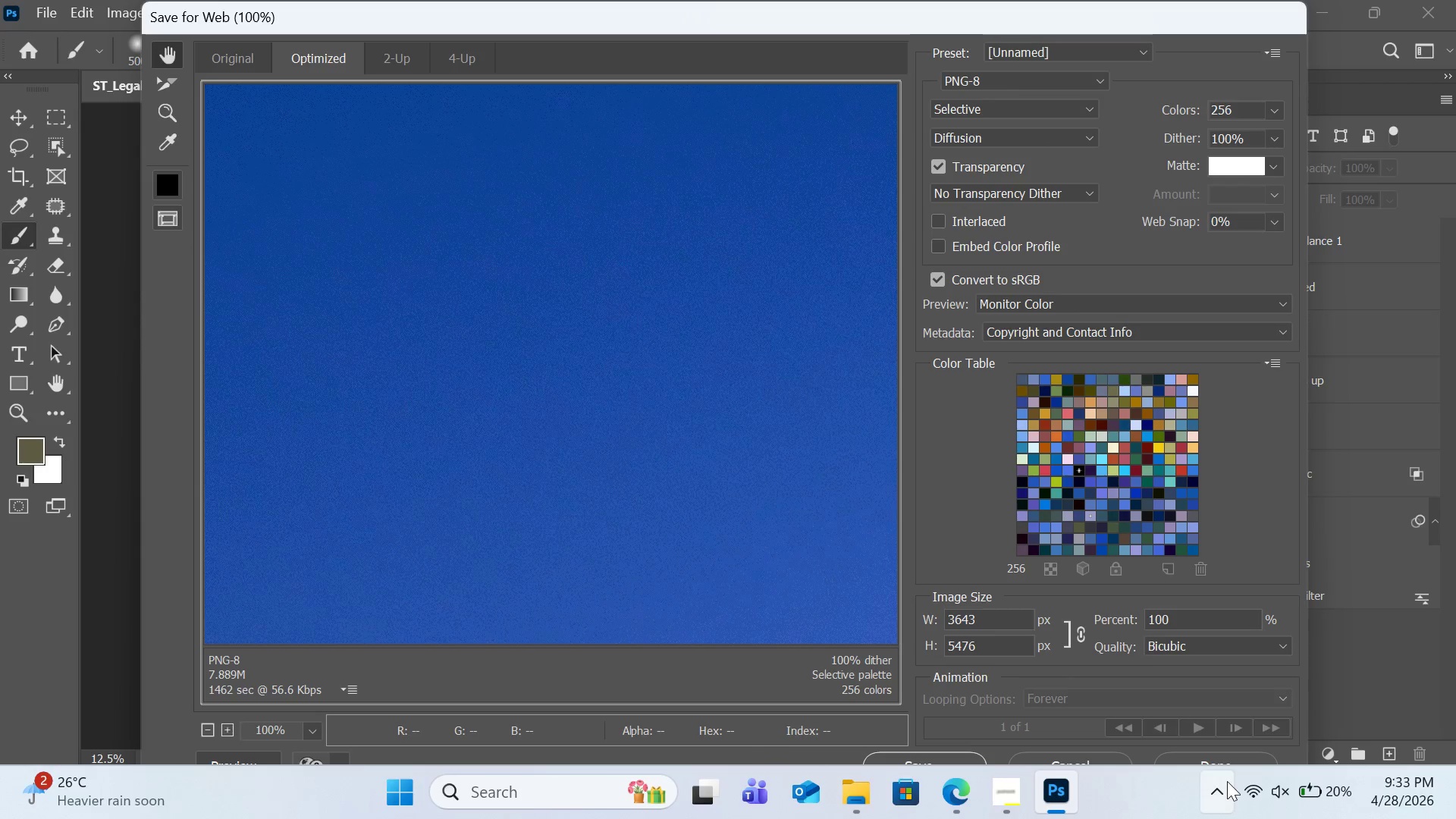 
left_click([939, 756])
 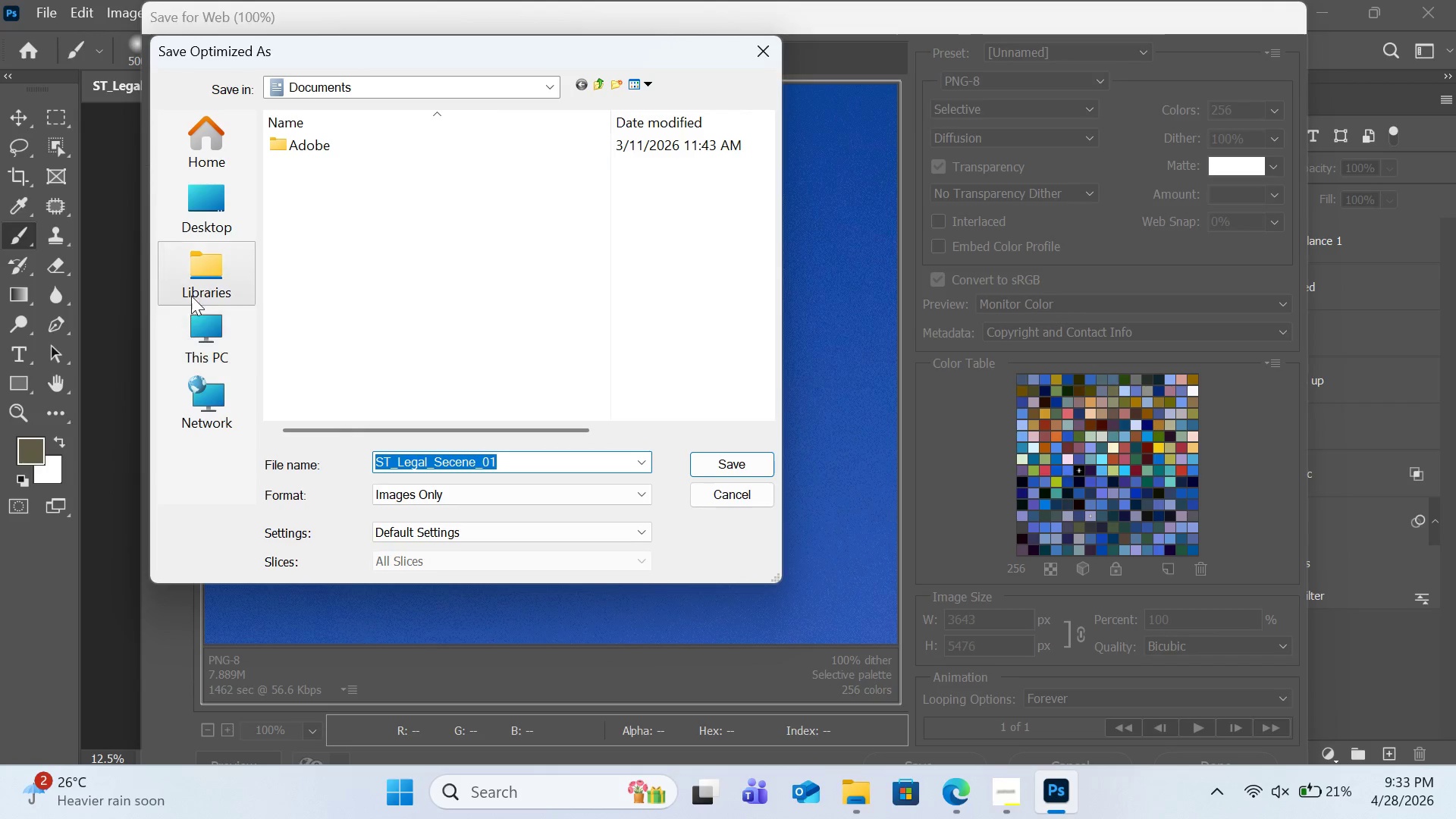 
left_click([205, 200])
 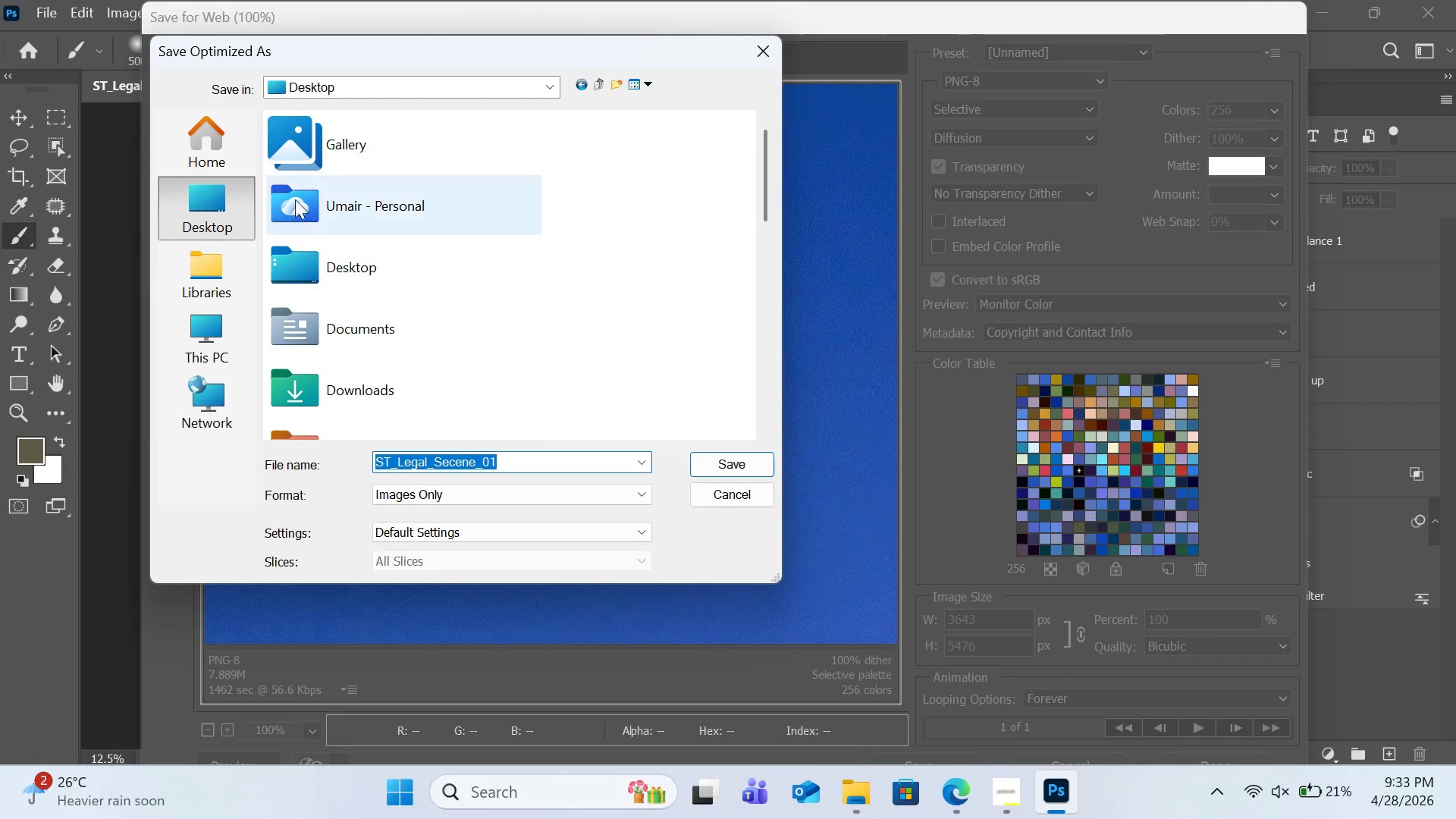 
scroll: coordinate [415, 245], scroll_direction: down, amount: 4.0
 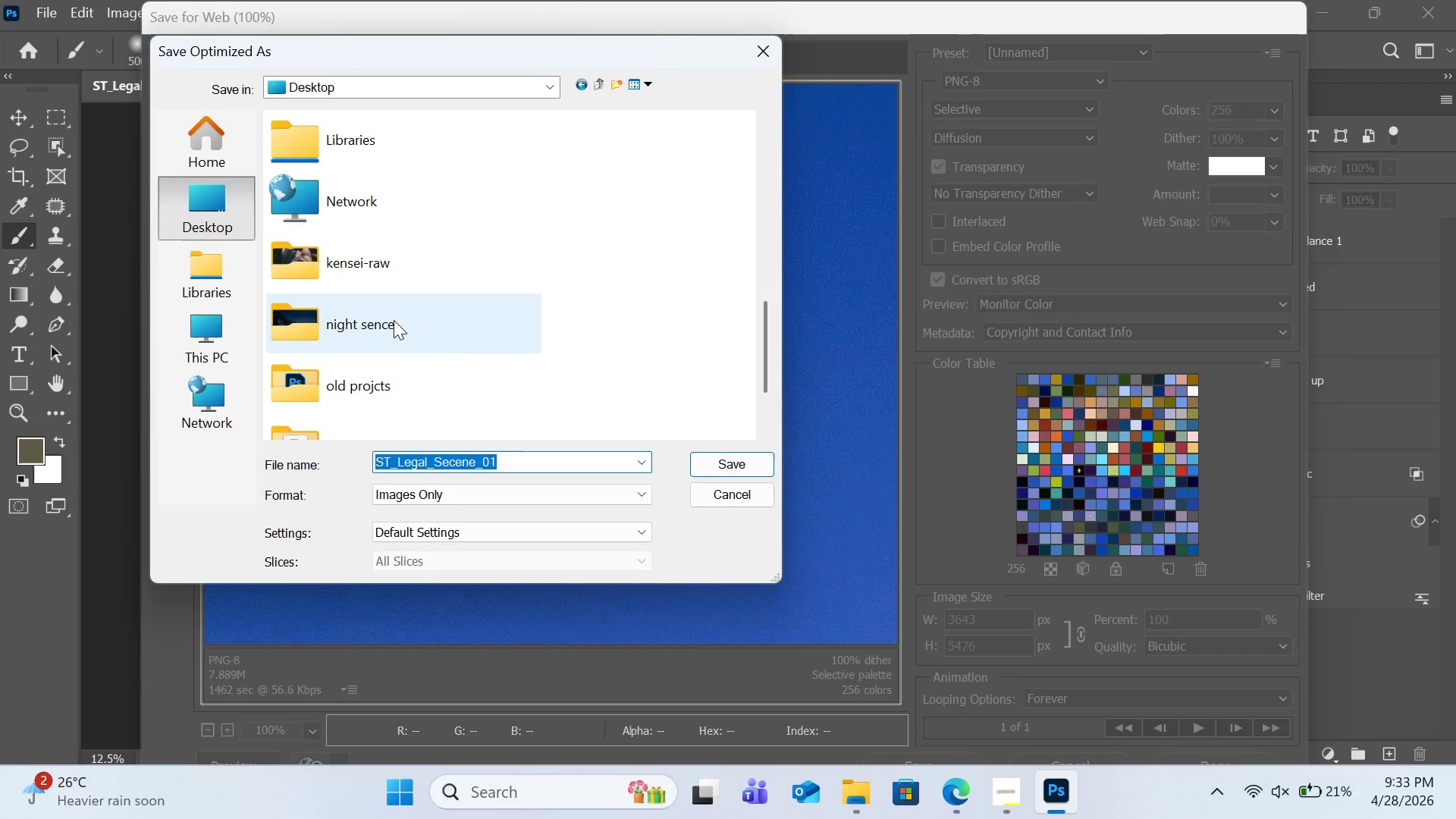 
double_click([394, 320])
 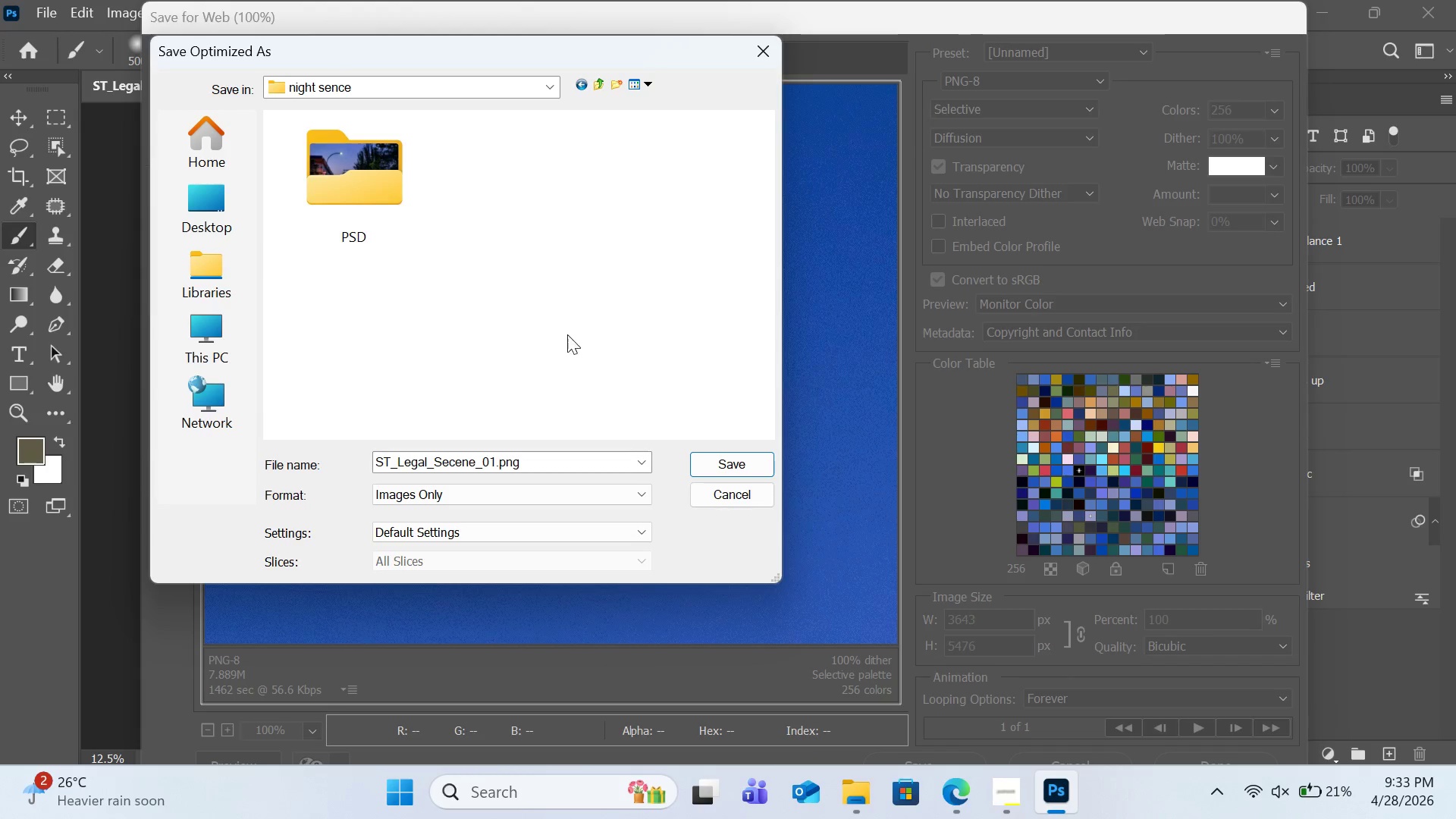 
left_click([617, 87])
 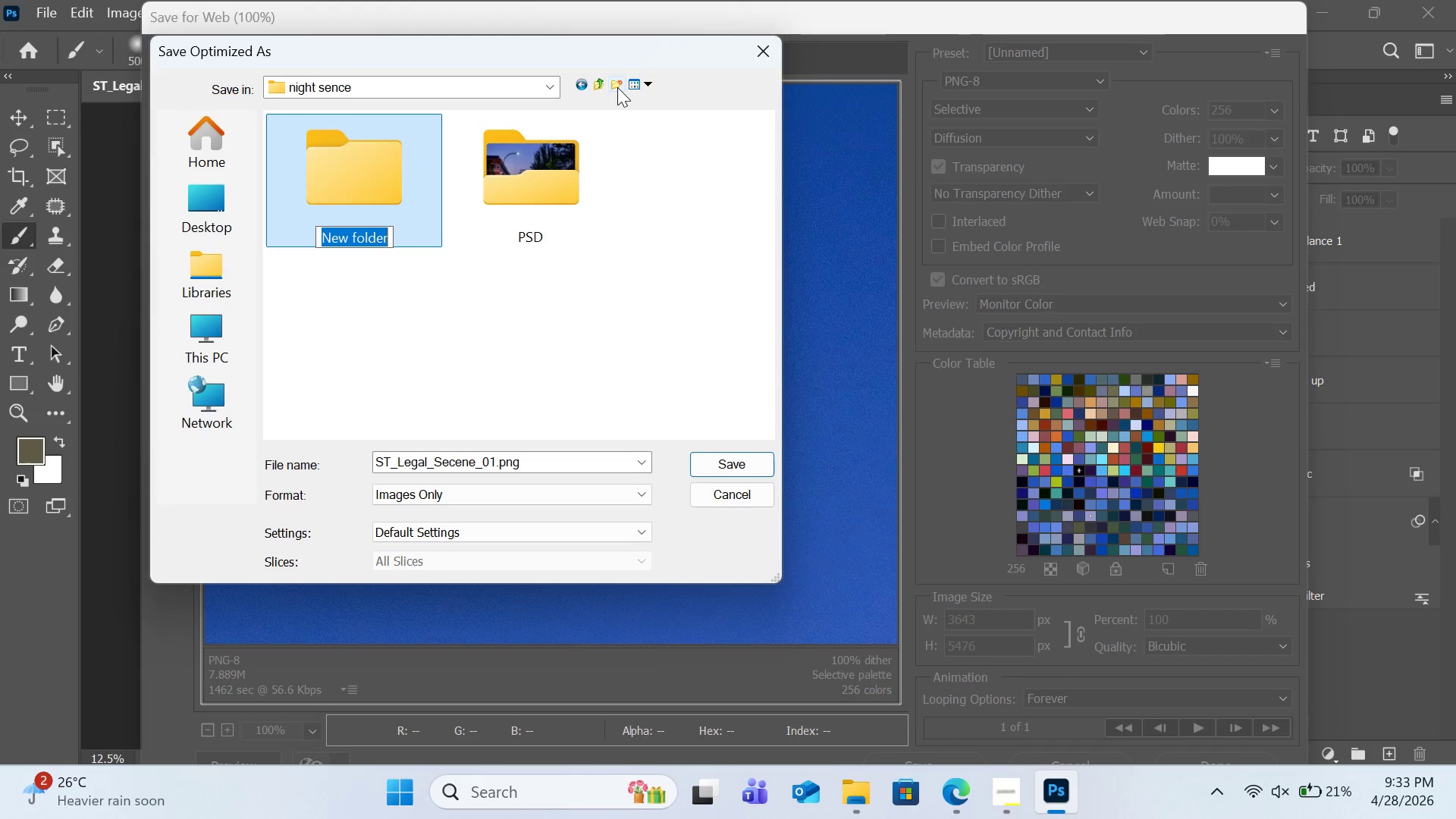 
type(png)
 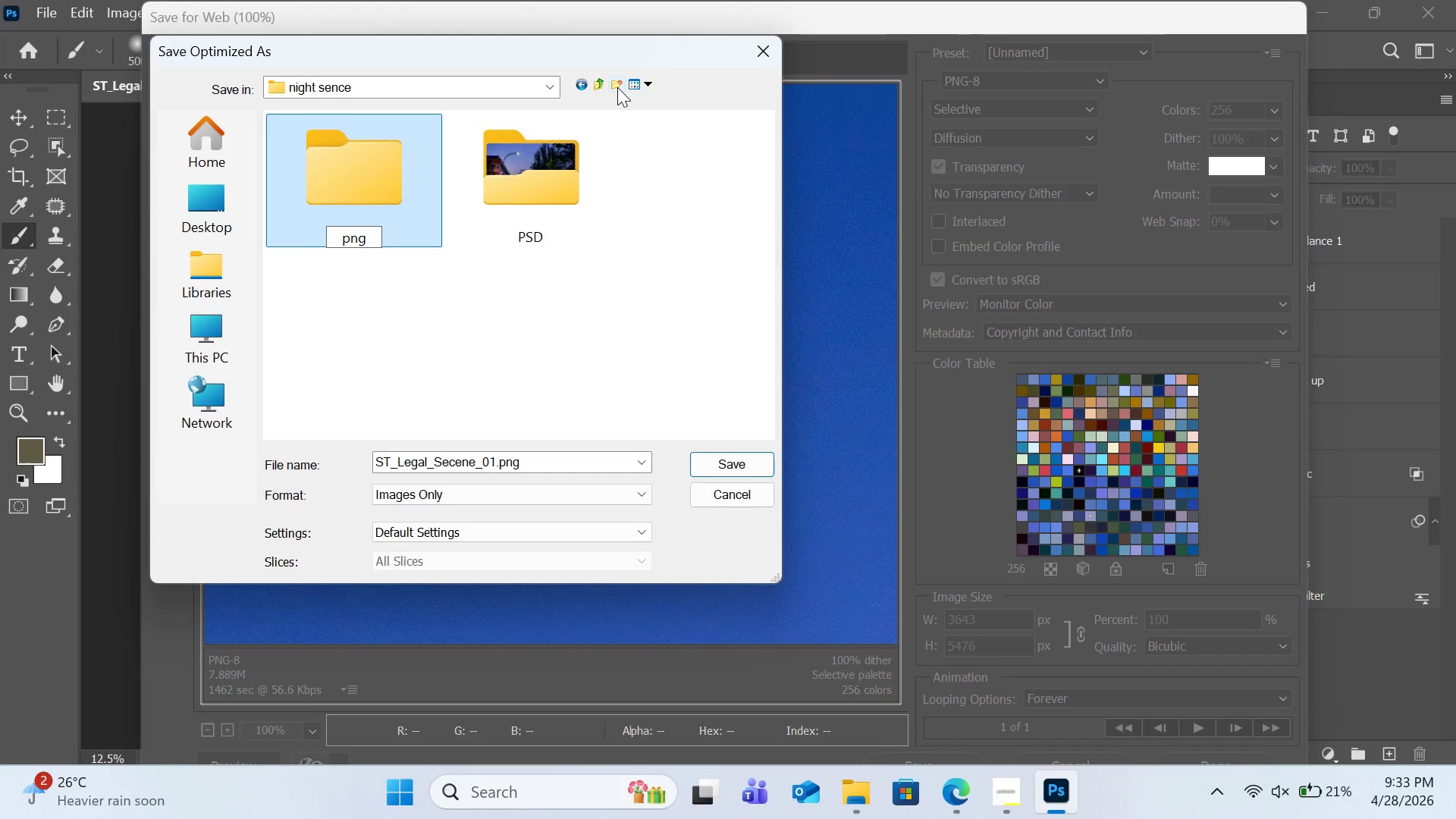 
key(Enter)
 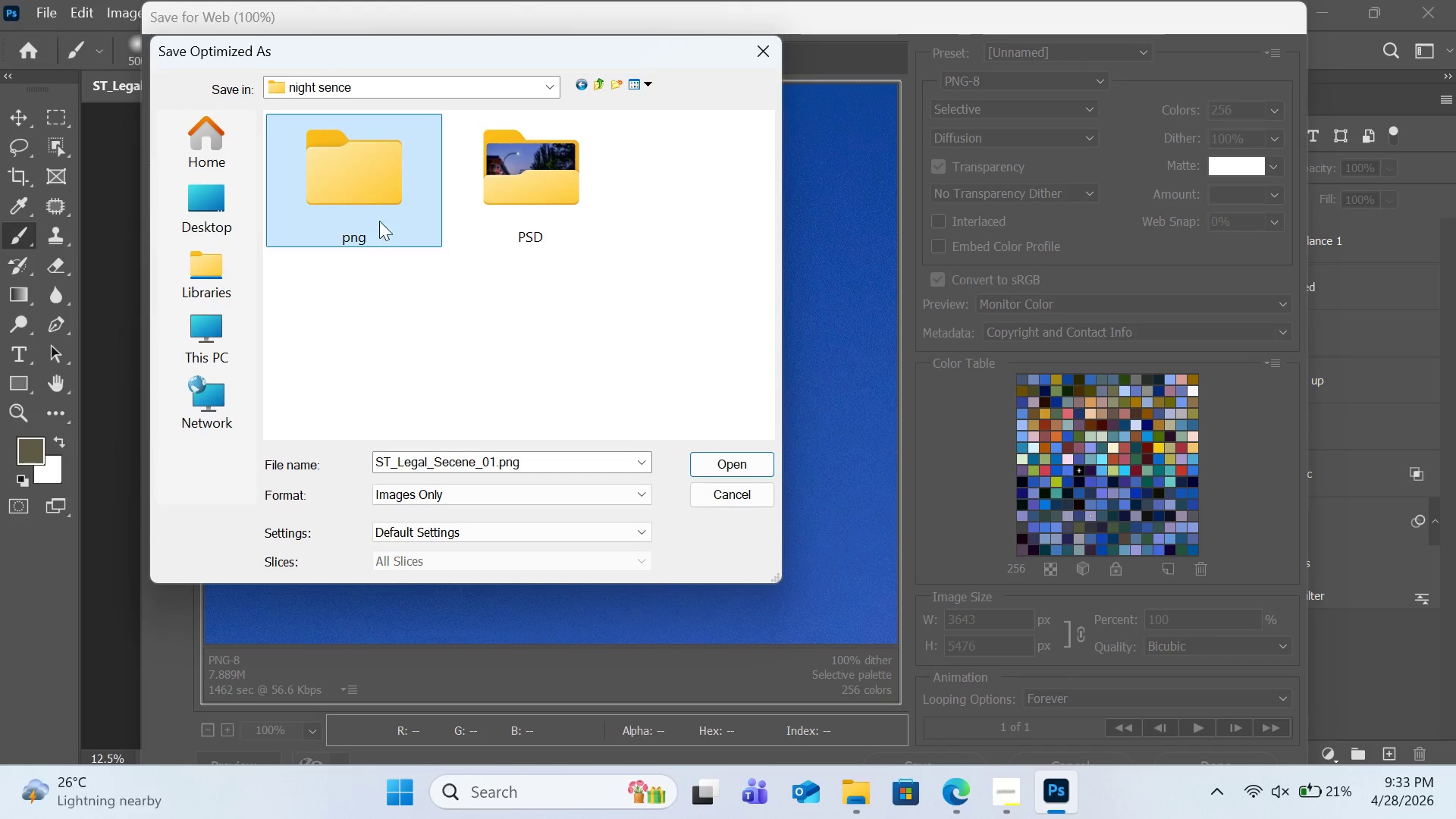 
double_click([379, 205])
 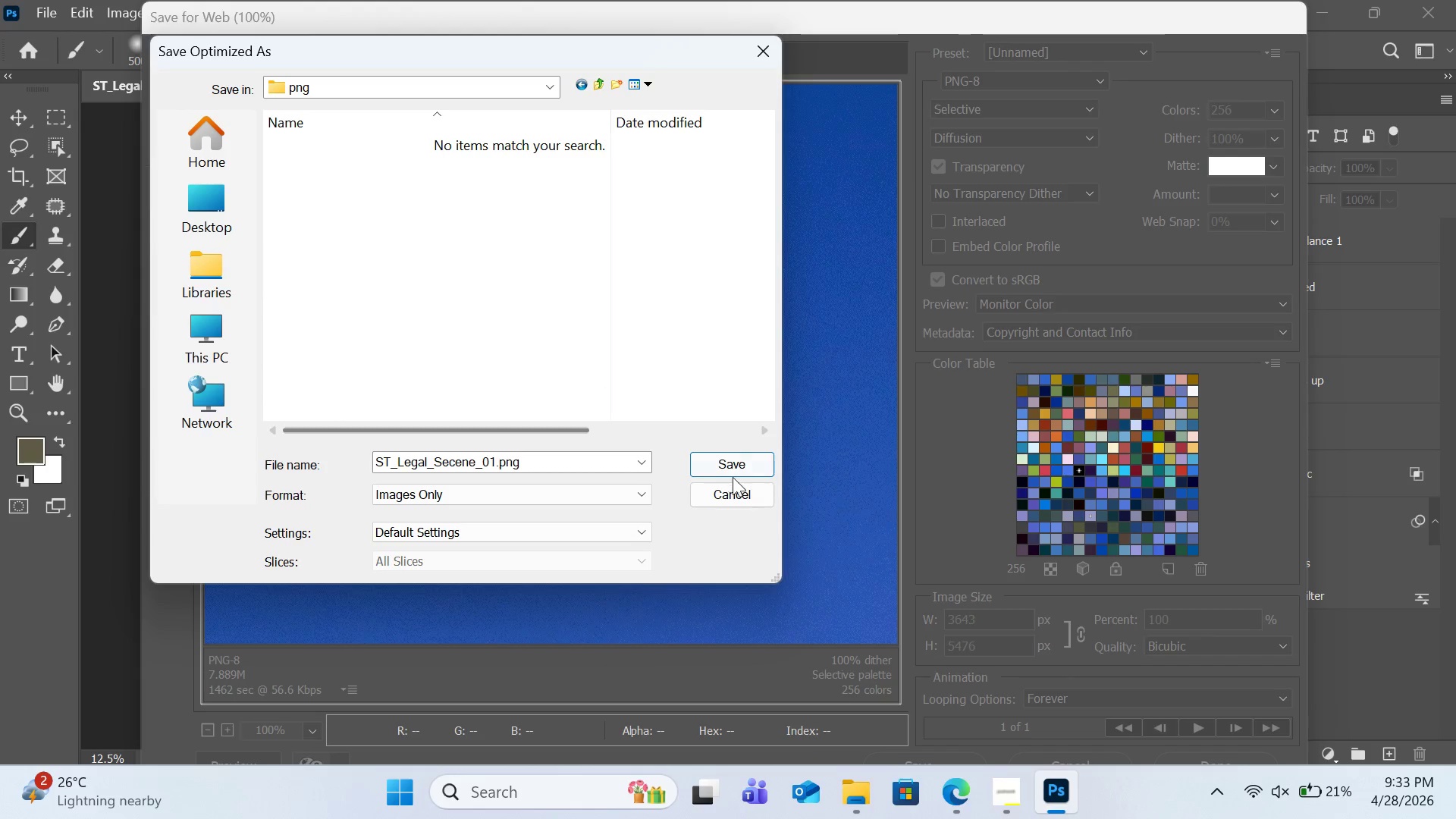 
left_click([743, 477])
 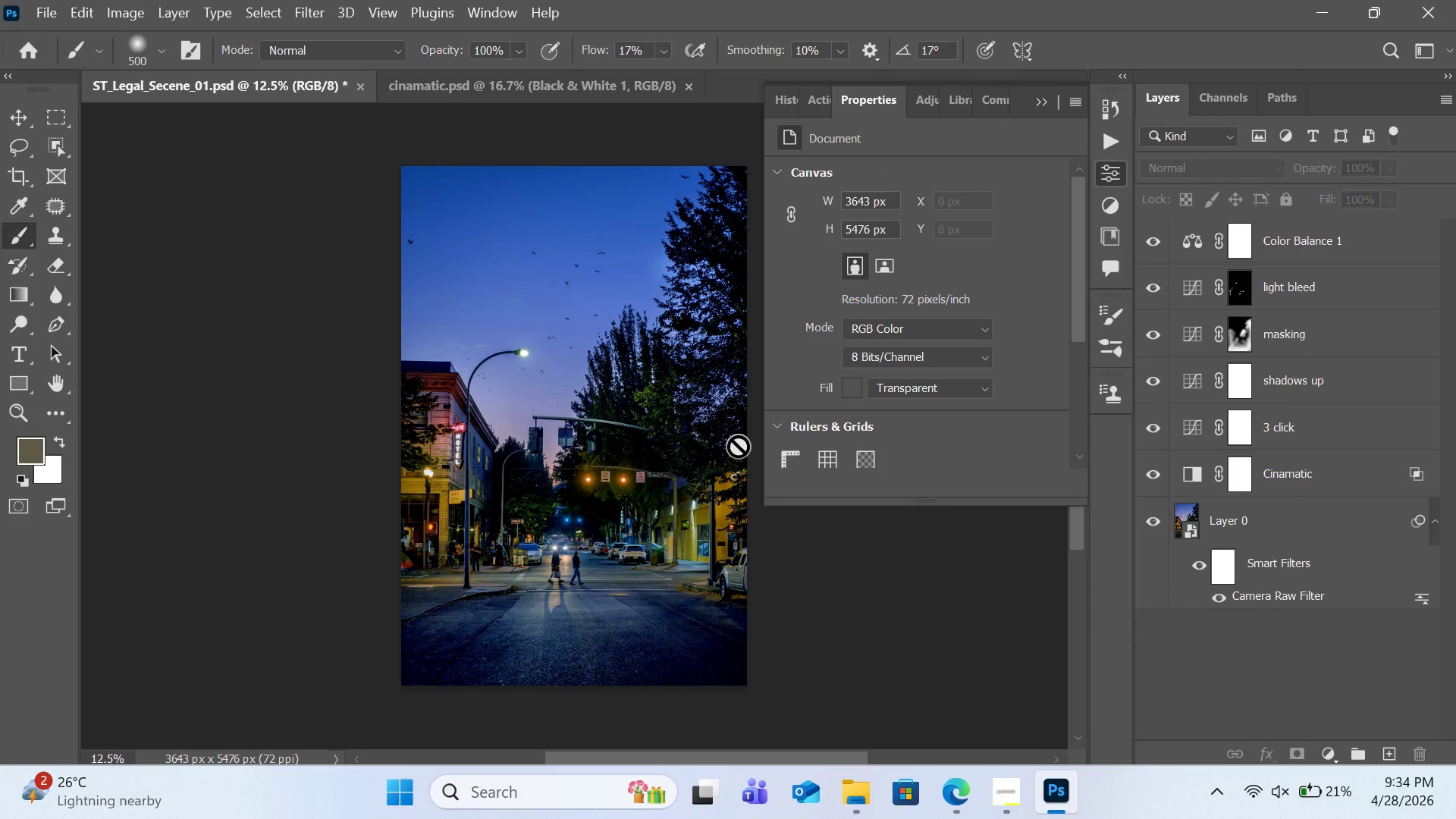 
wait(15.89)
 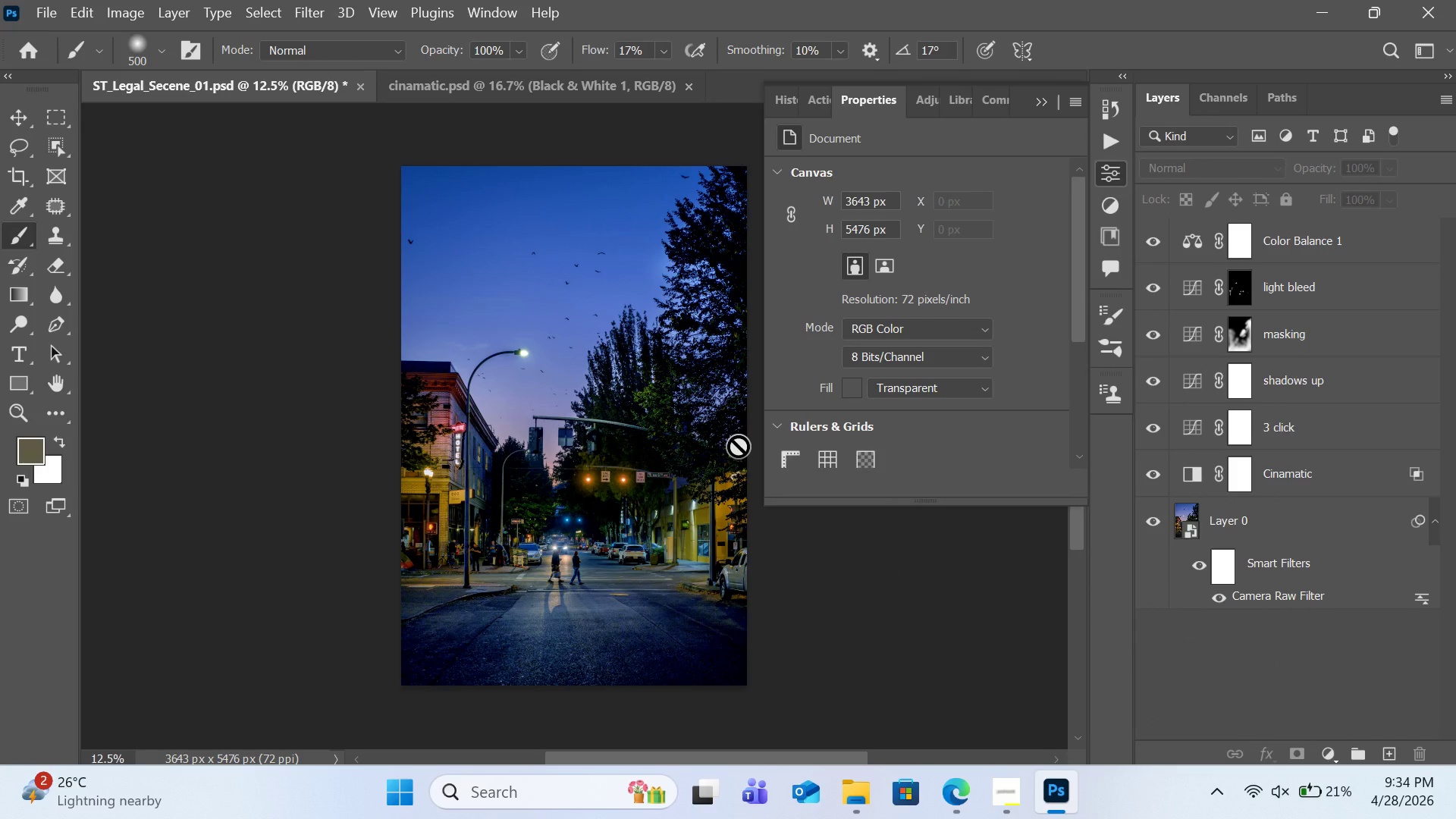 
key(Meta+MetaLeft)
 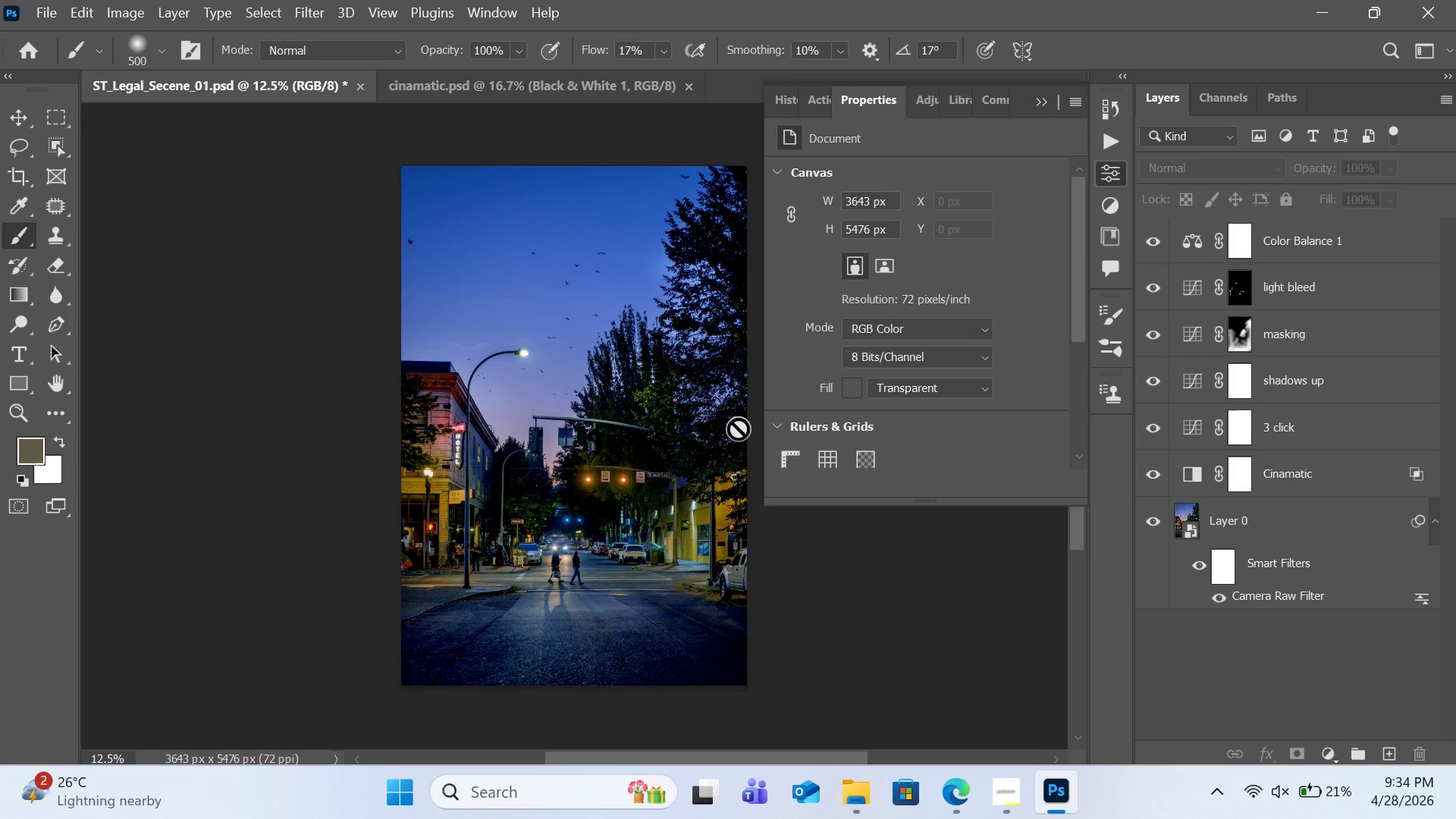 
key(Meta+Shift+S)
 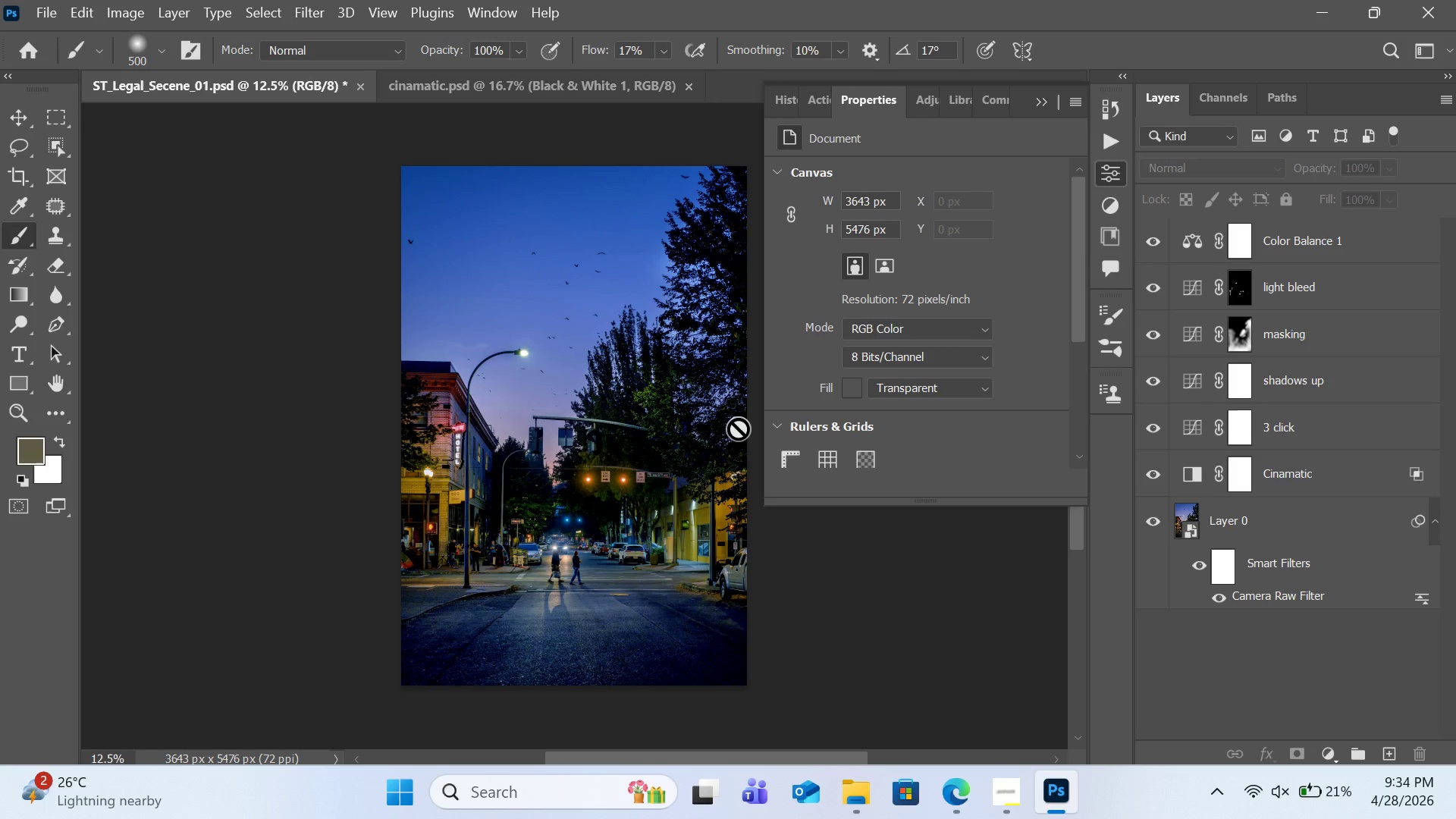 
key(Meta+Shift+ShiftLeft)
 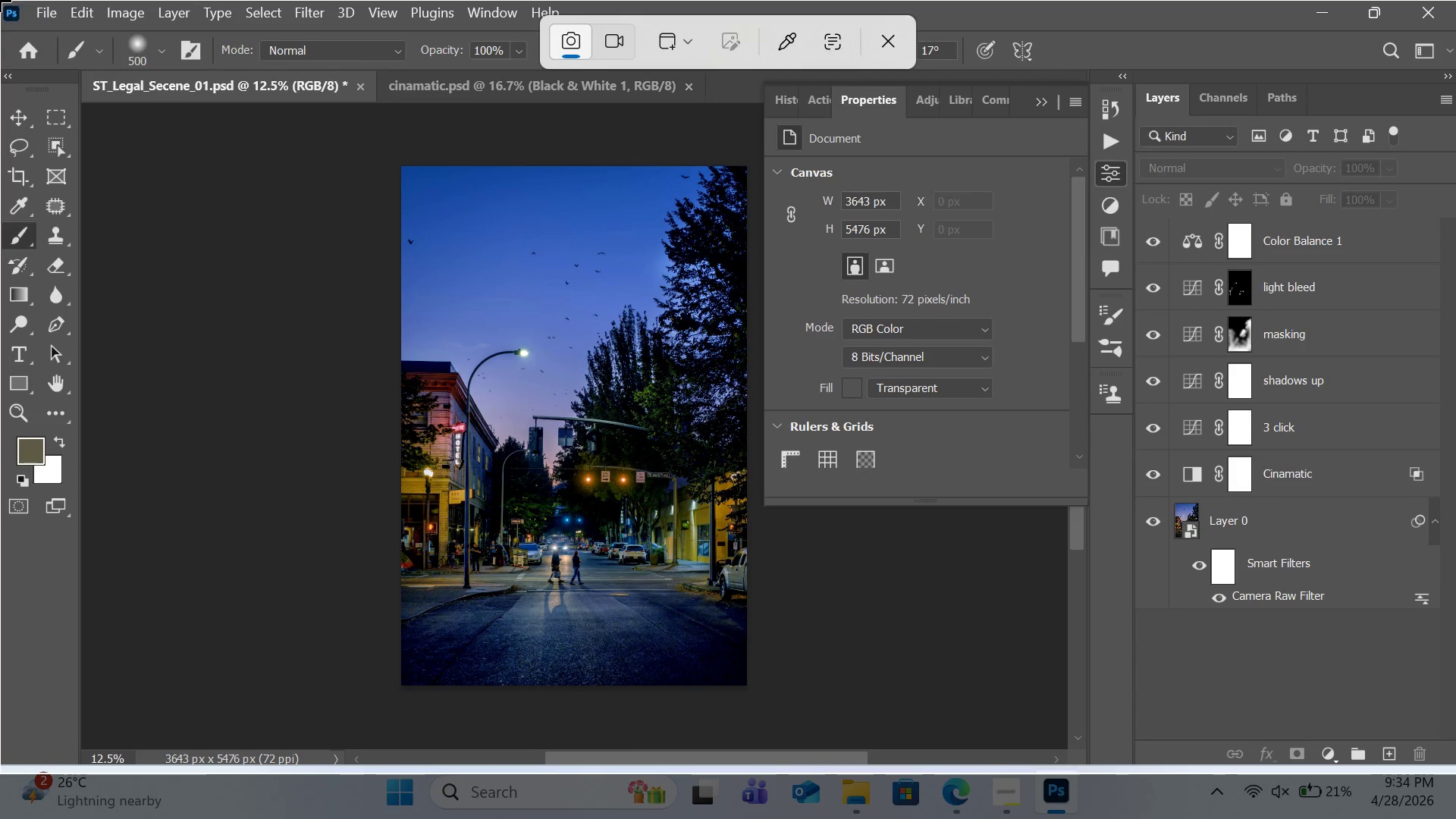 
left_click([5, 2])
 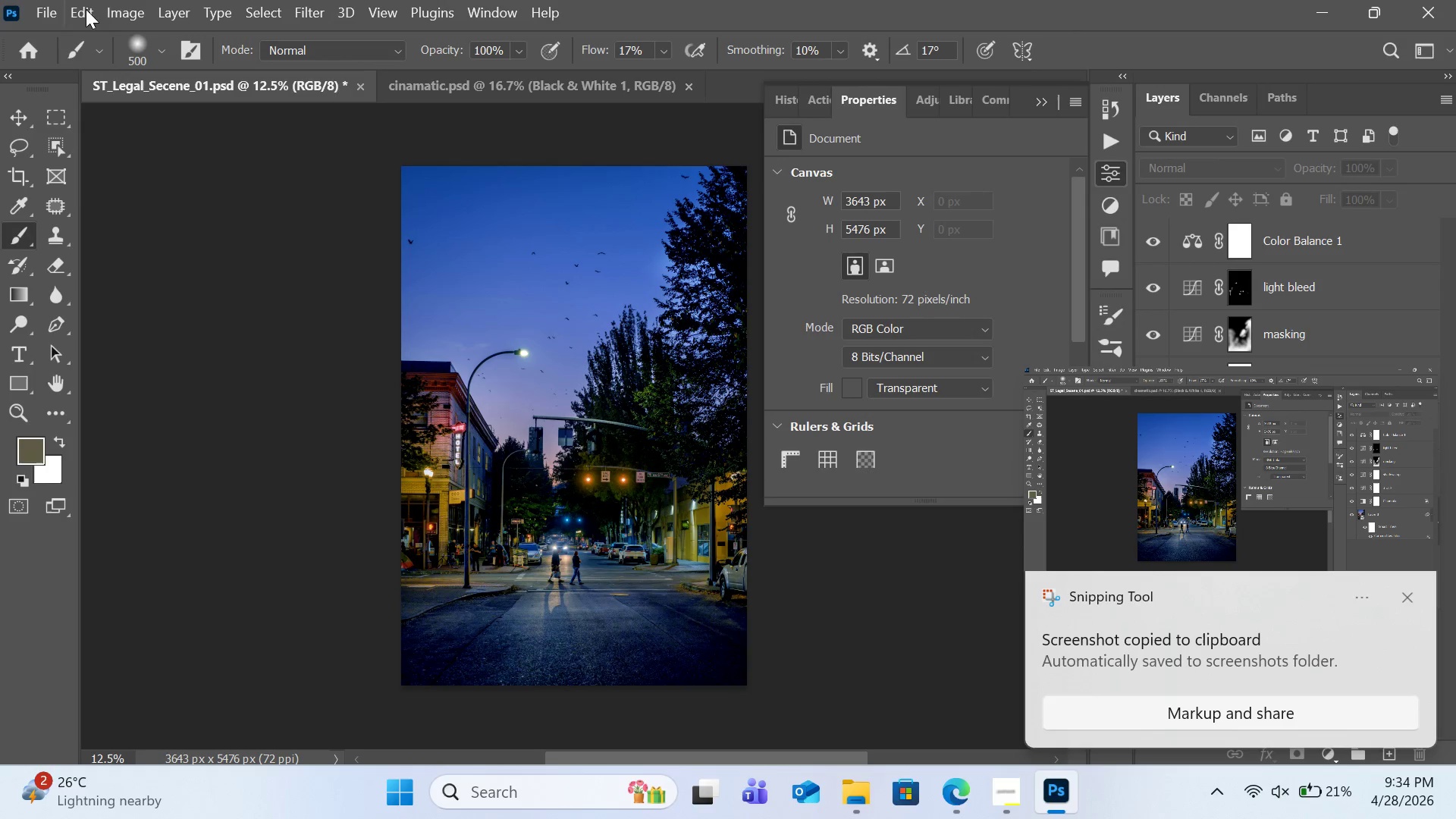 
left_click([1152, 463])
 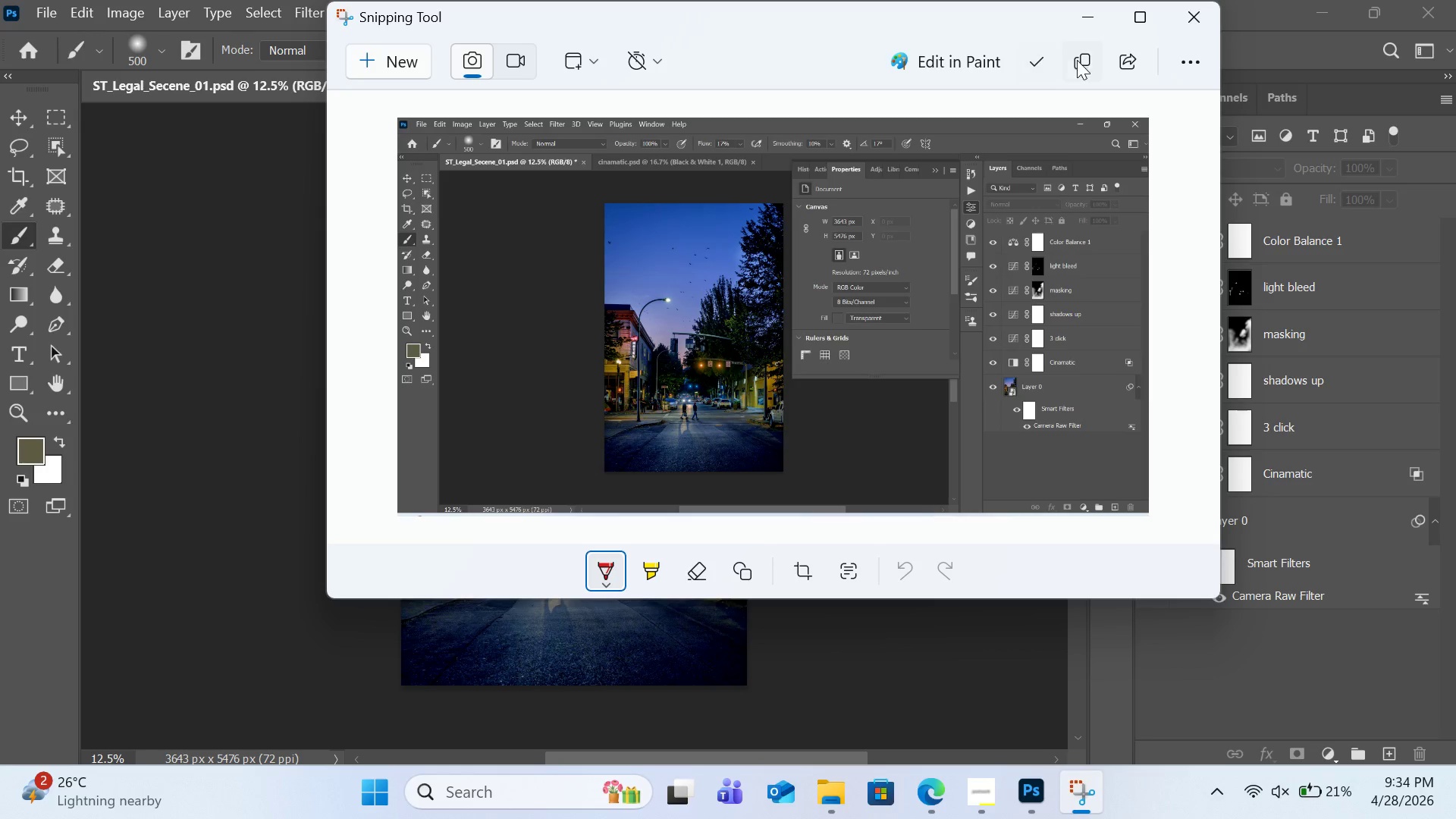 
left_click([1039, 64])
 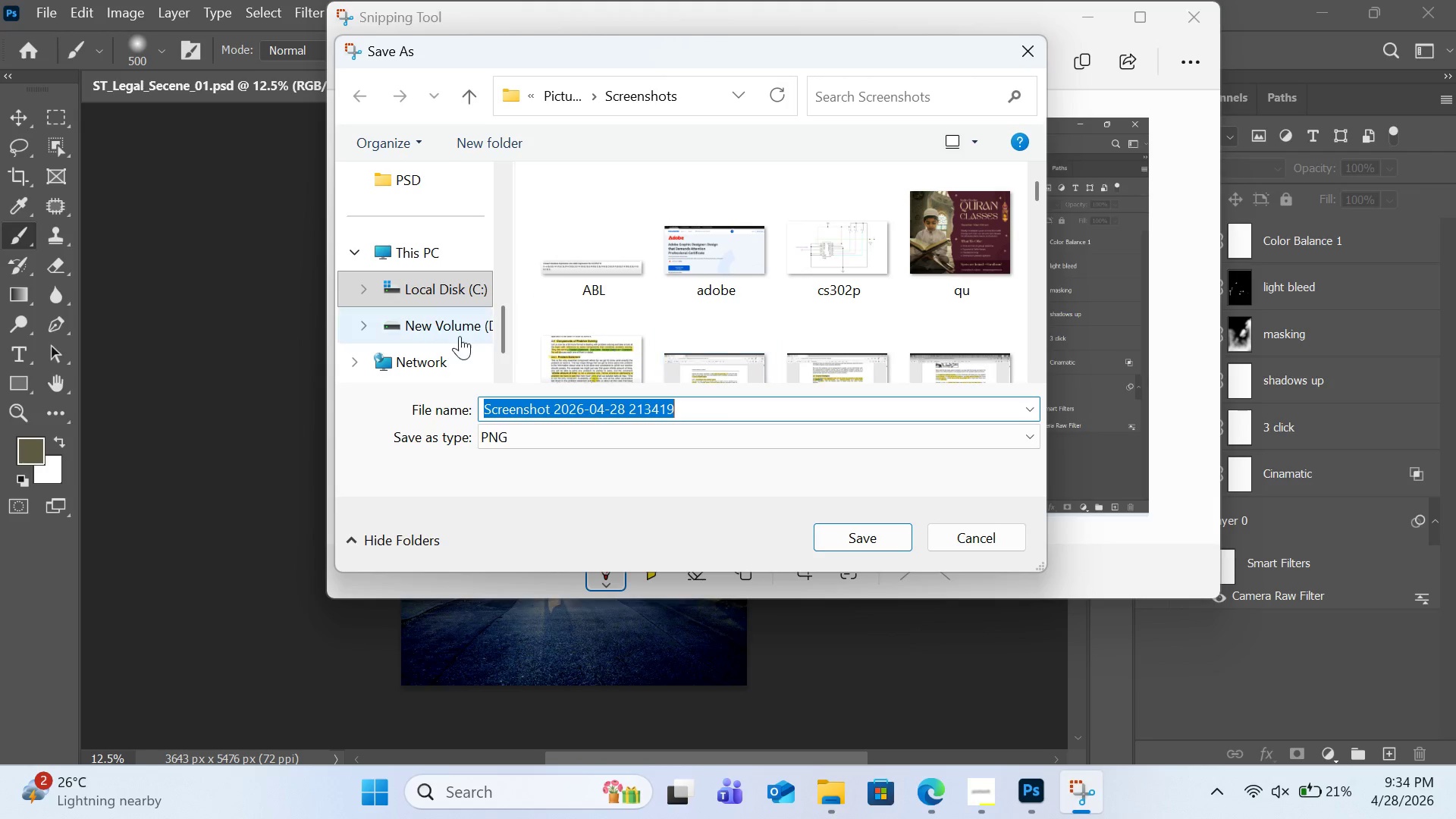 
scroll: coordinate [438, 305], scroll_direction: down, amount: 4.0
 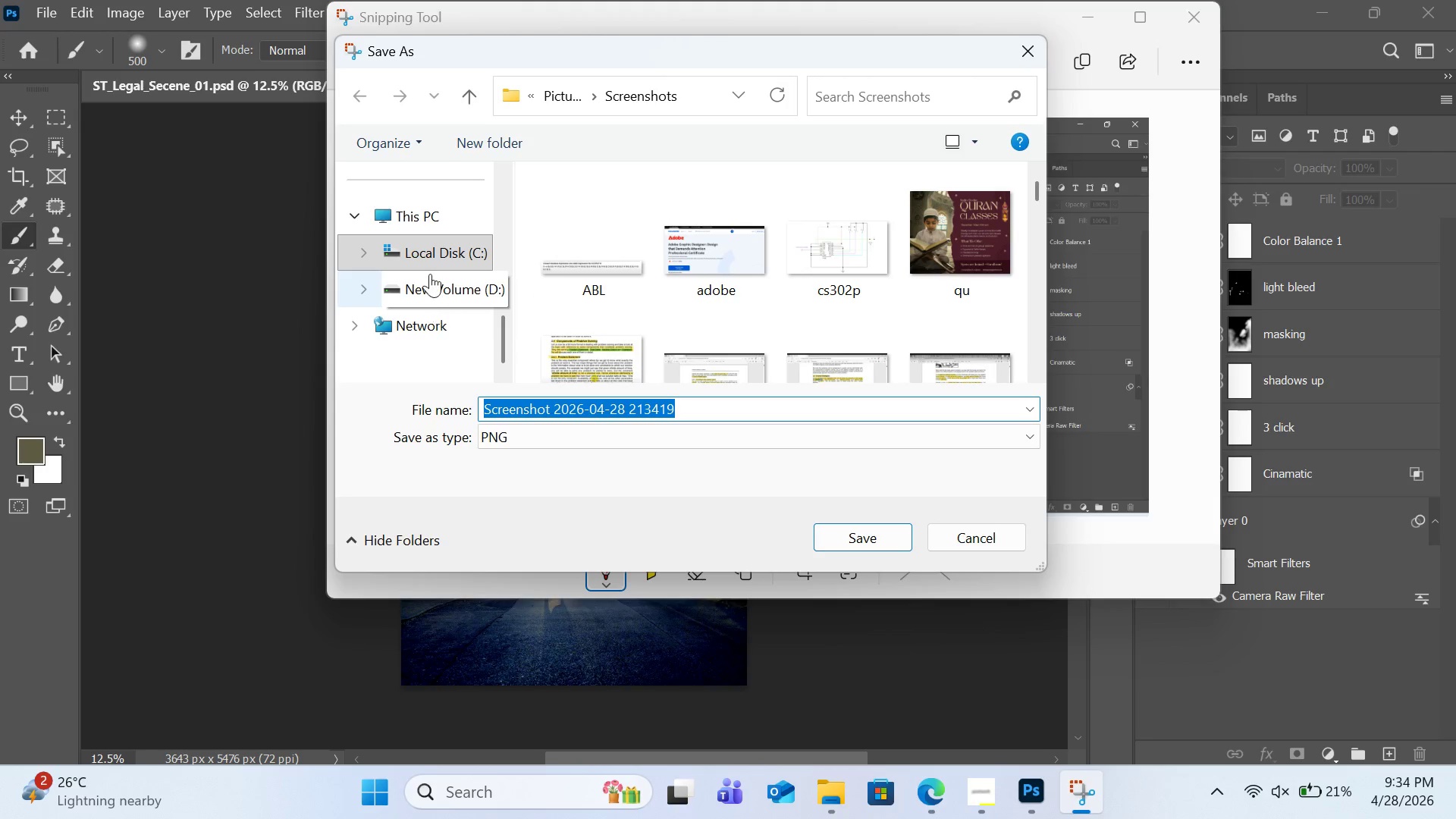 
scroll: coordinate [426, 268], scroll_direction: up, amount: 4.0
 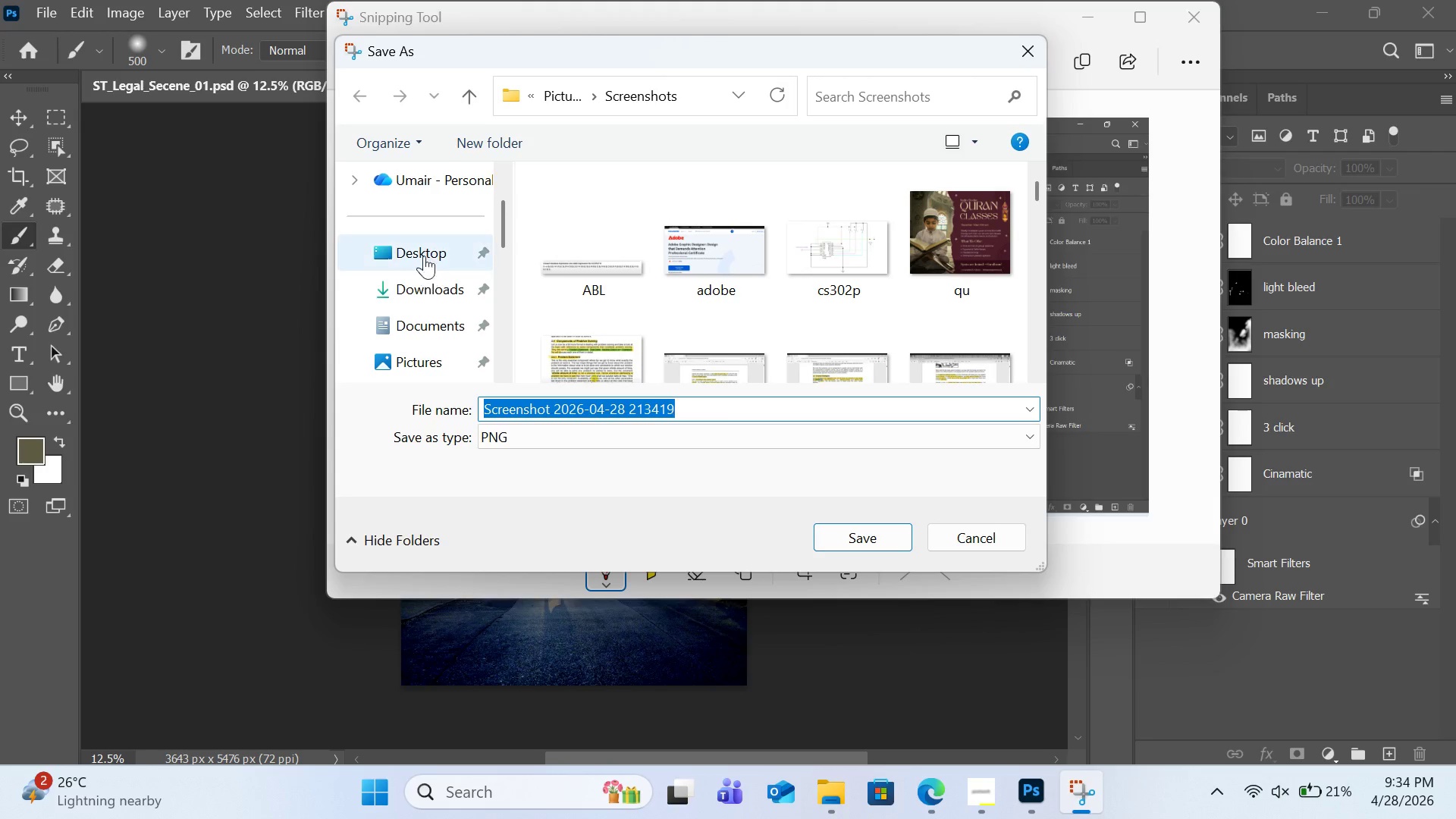 
left_click([424, 248])
 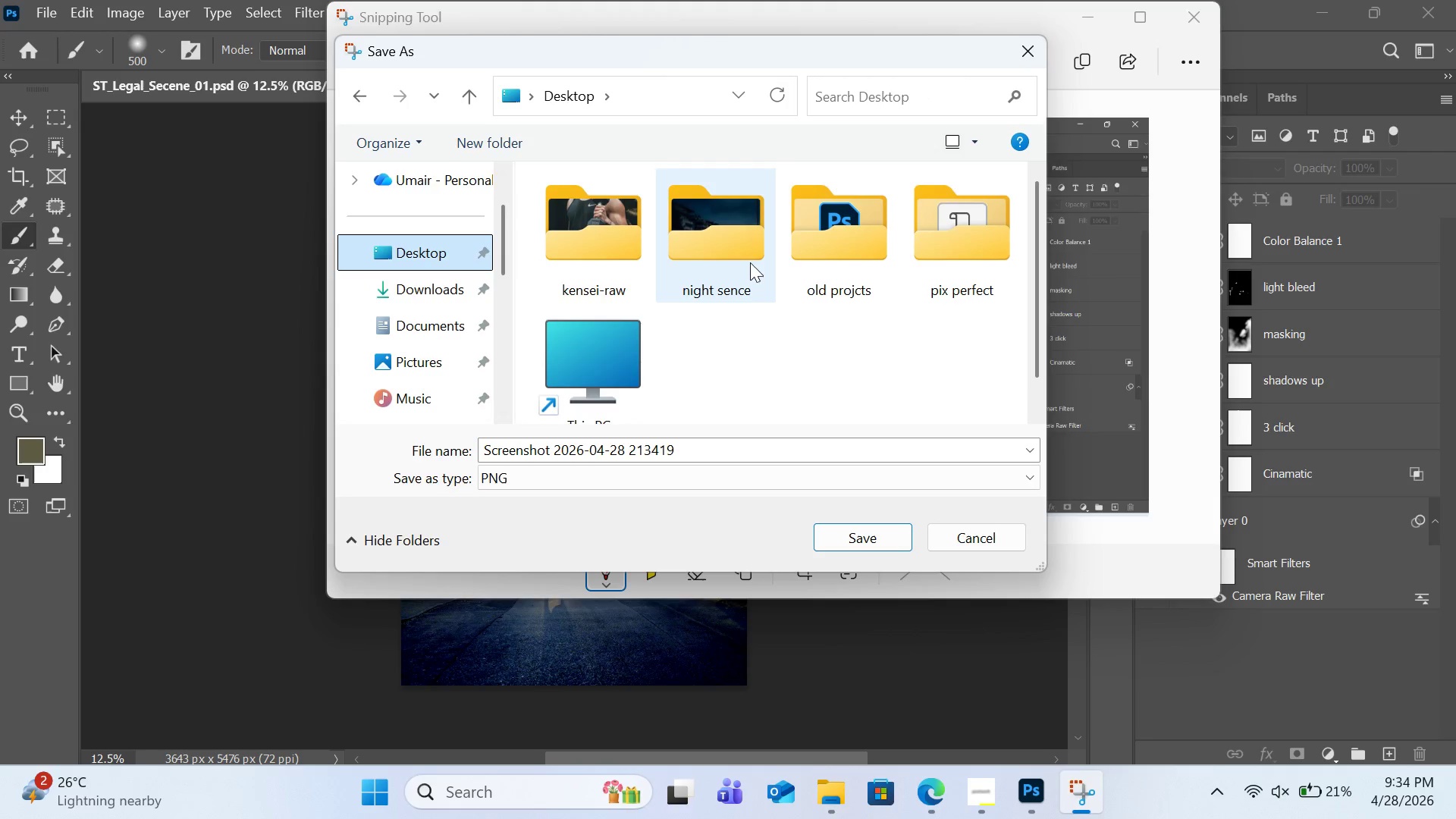 
double_click([739, 255])
 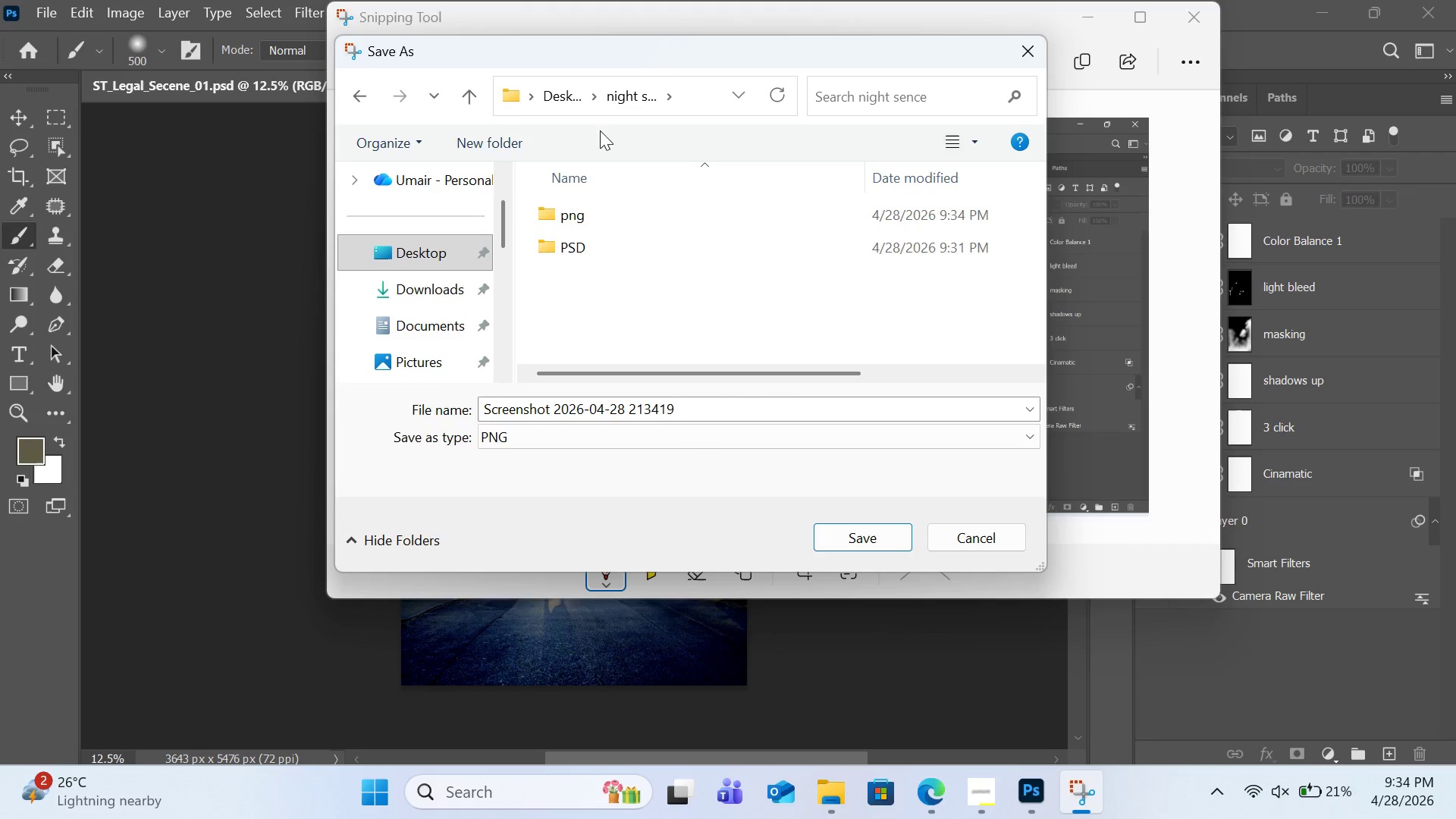 
left_click([478, 136])
 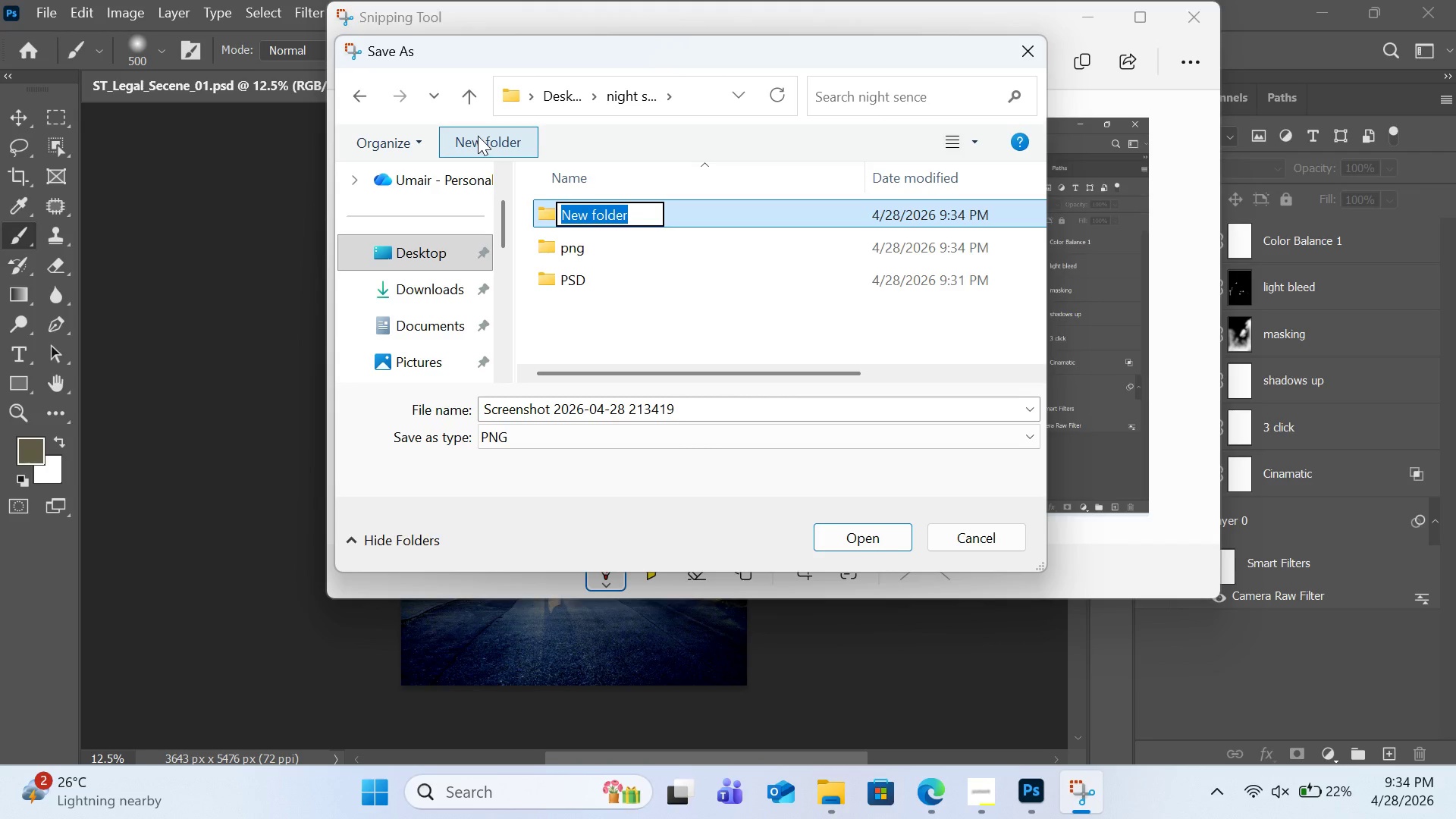 
type(process proof)
 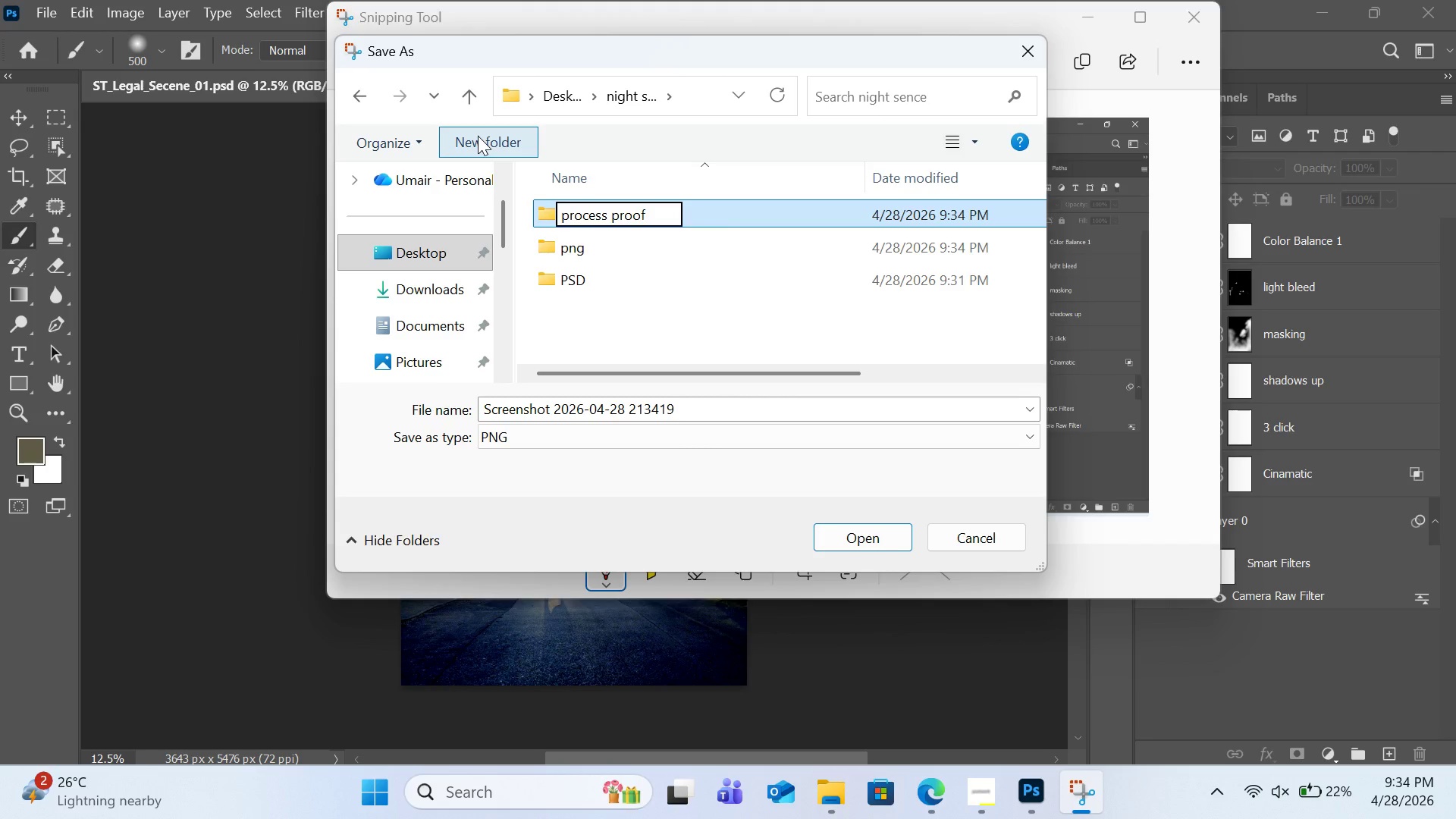 
key(Enter)
 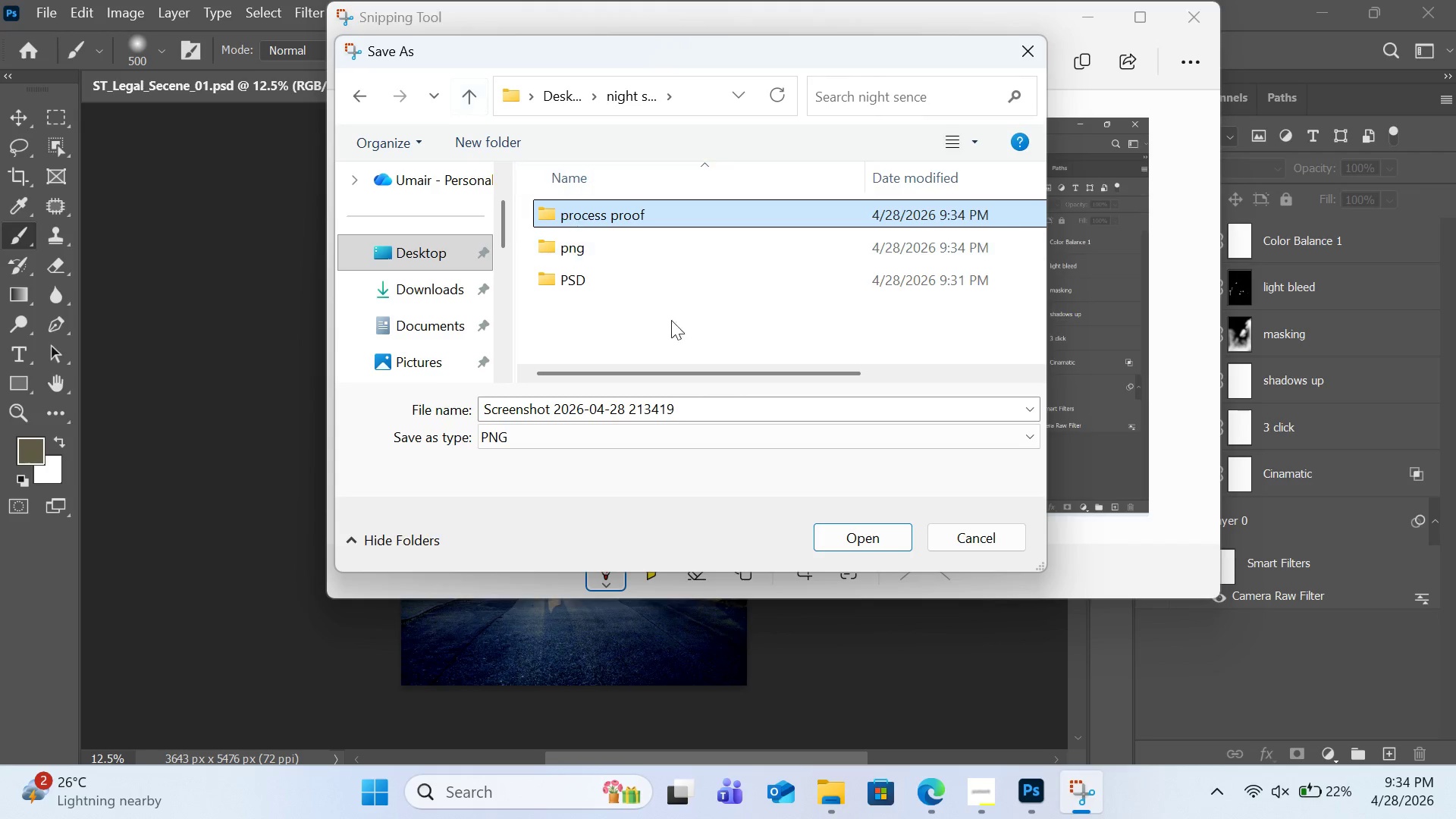 
left_click([739, 400])
 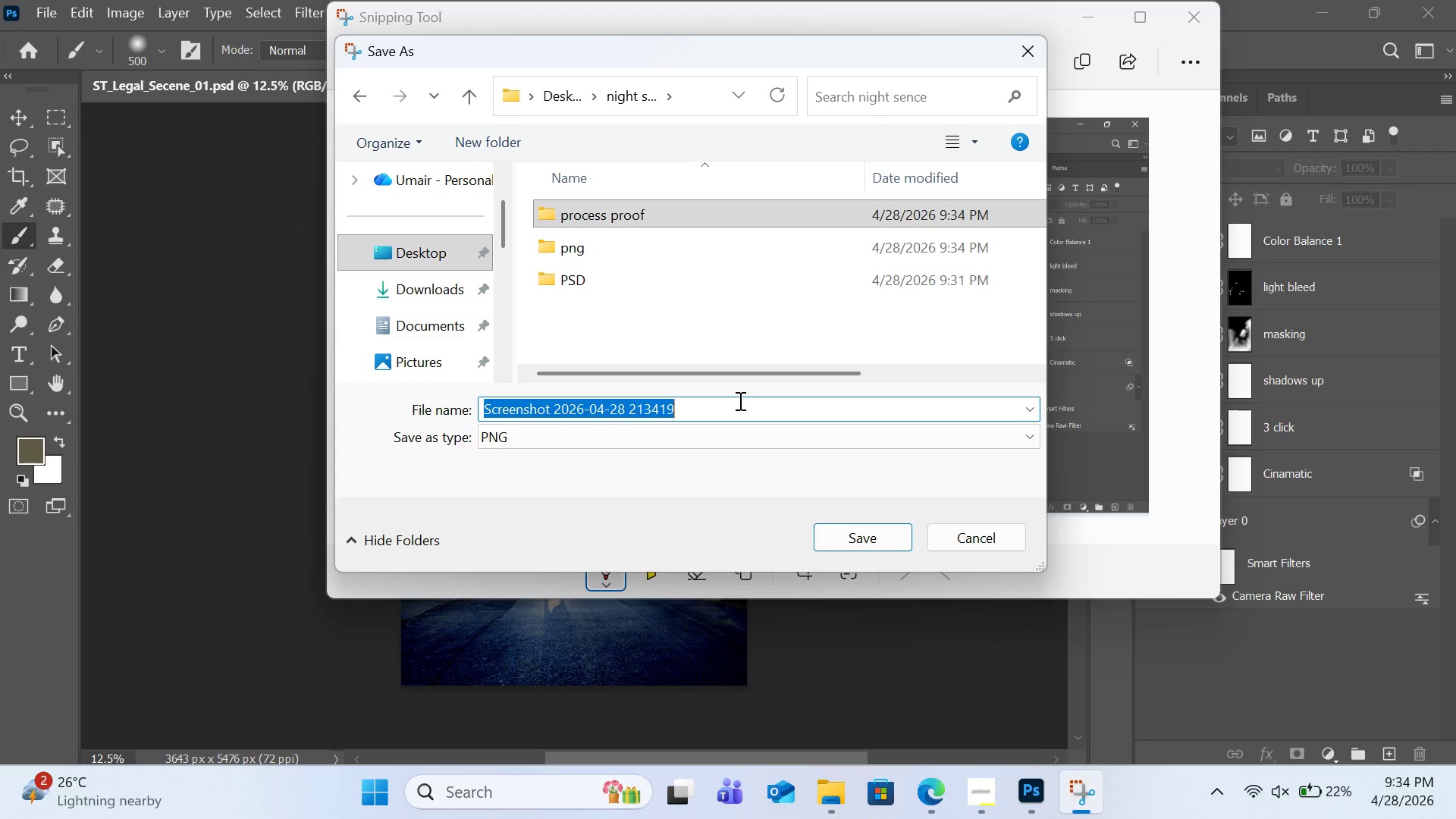 
type(screenshot1)
 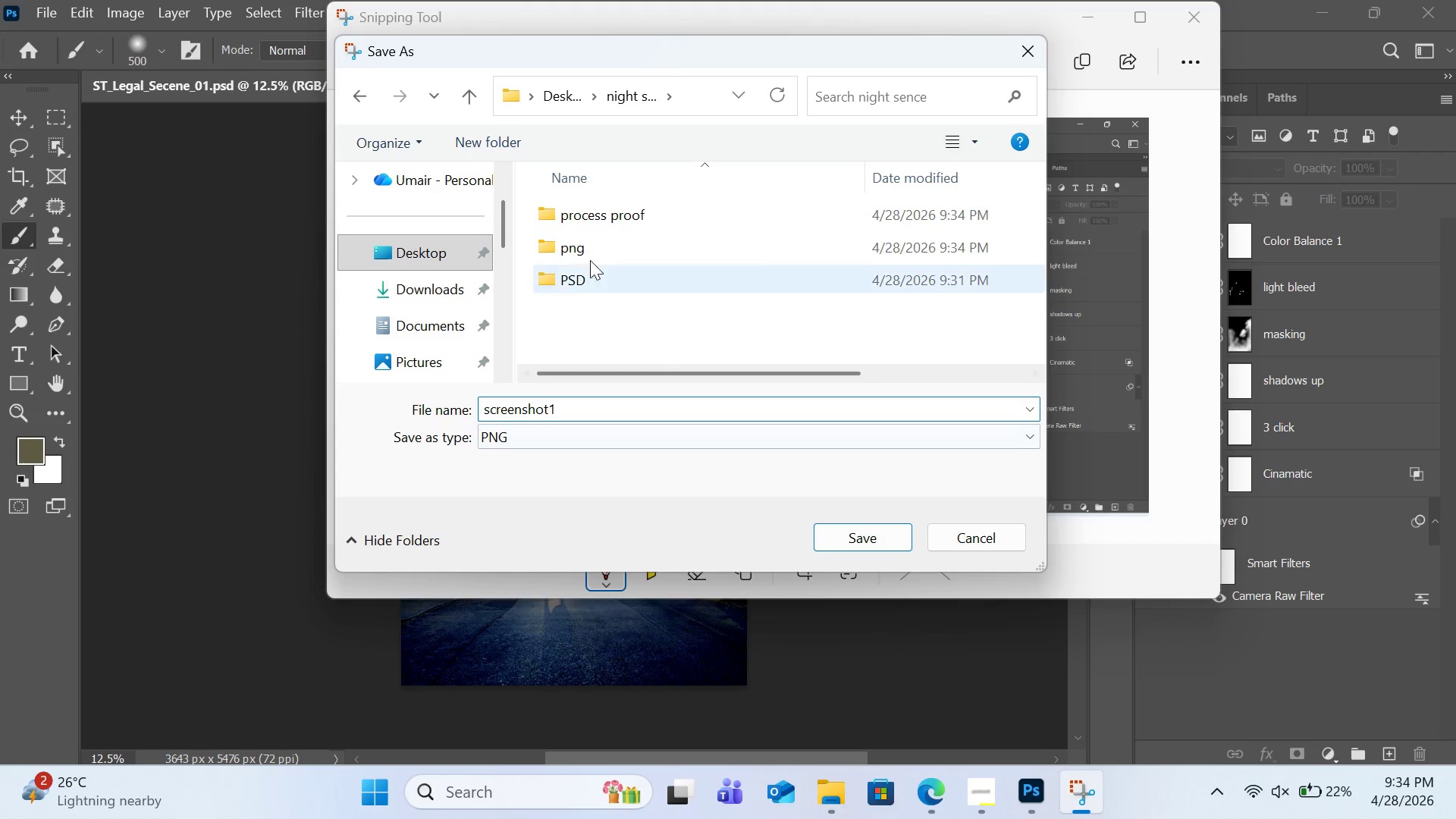 
left_click([591, 221])
 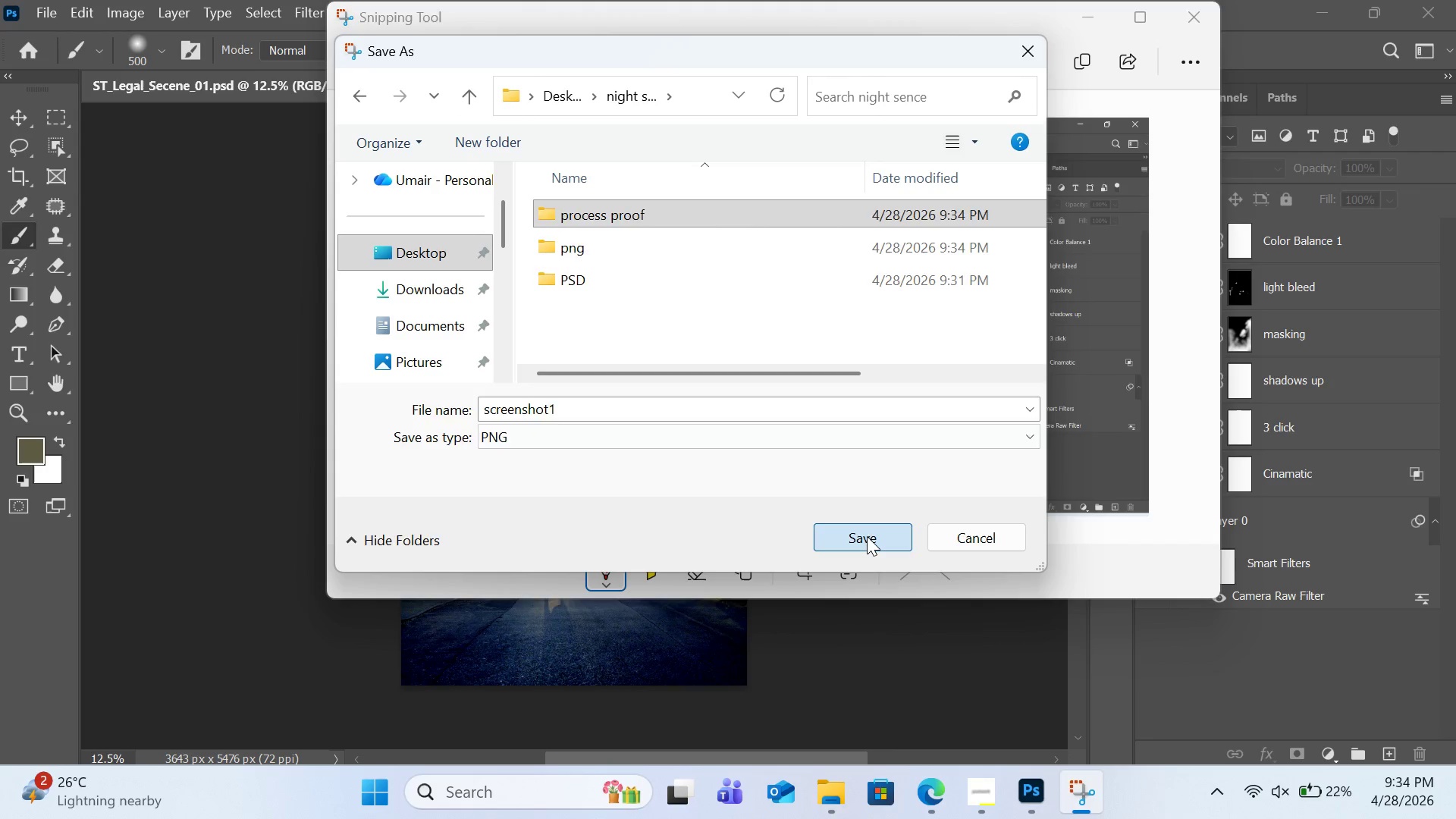 
double_click([867, 536])
 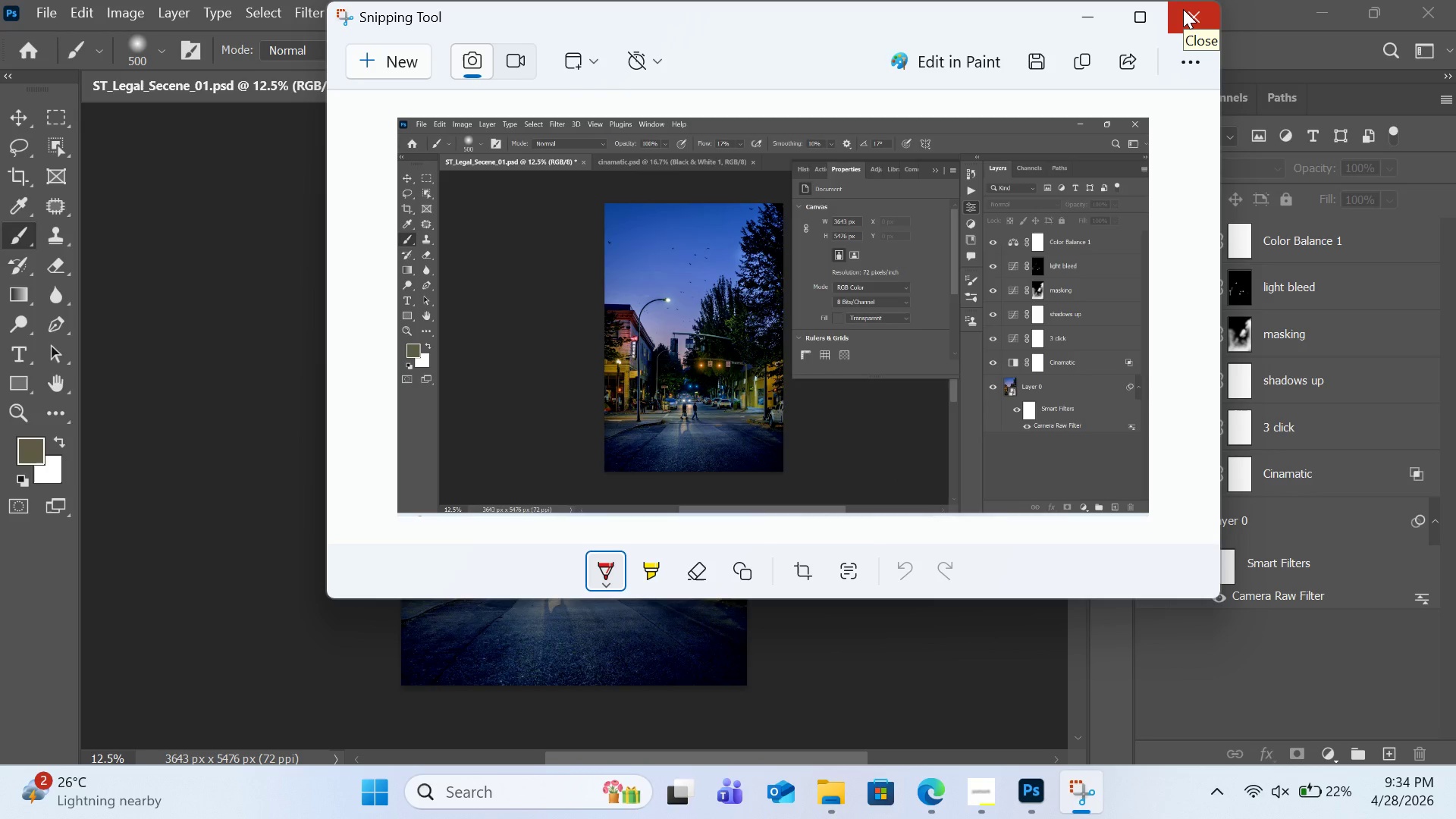 
left_click([1183, 9])
 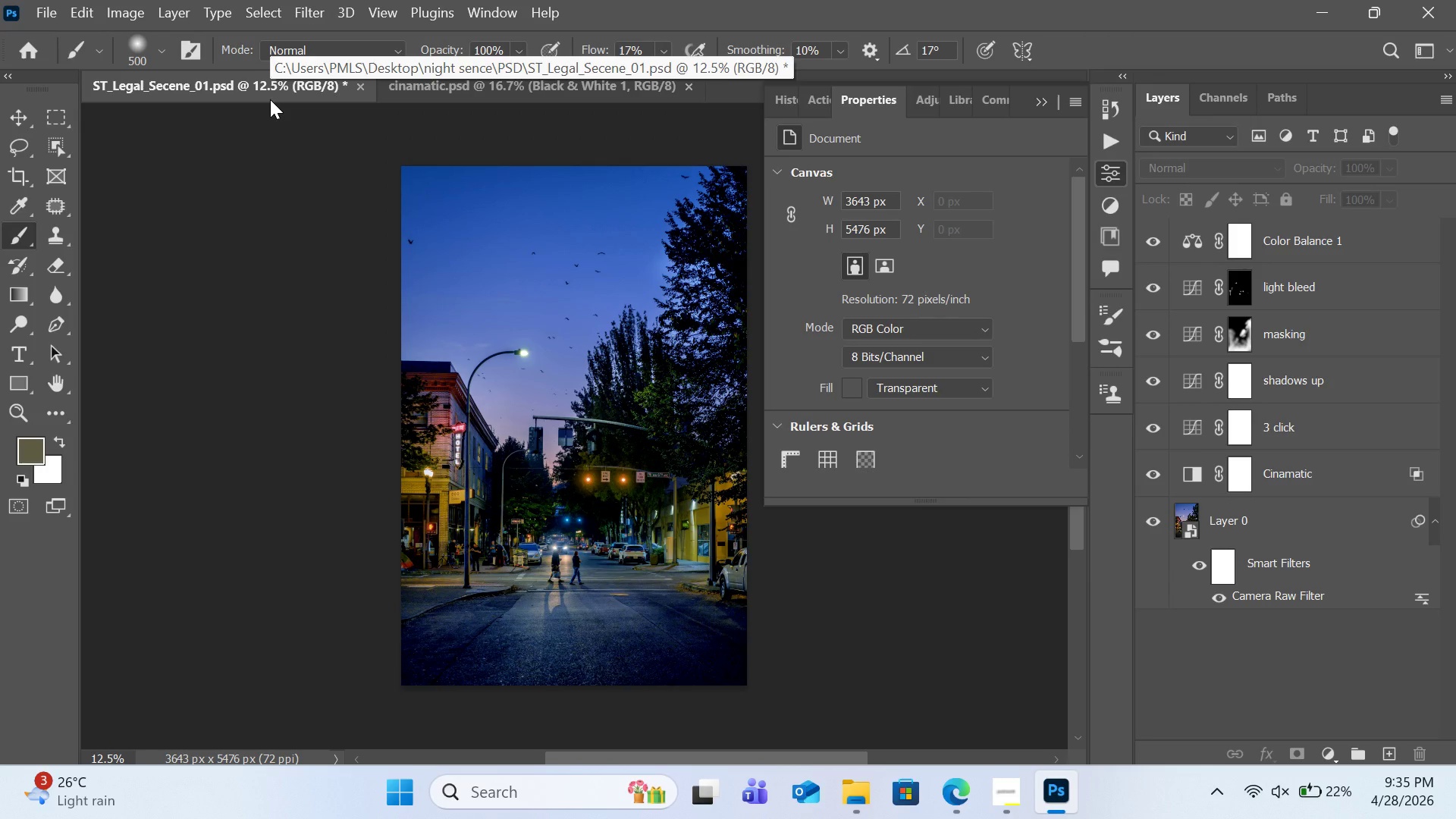 
key(Control+S)
 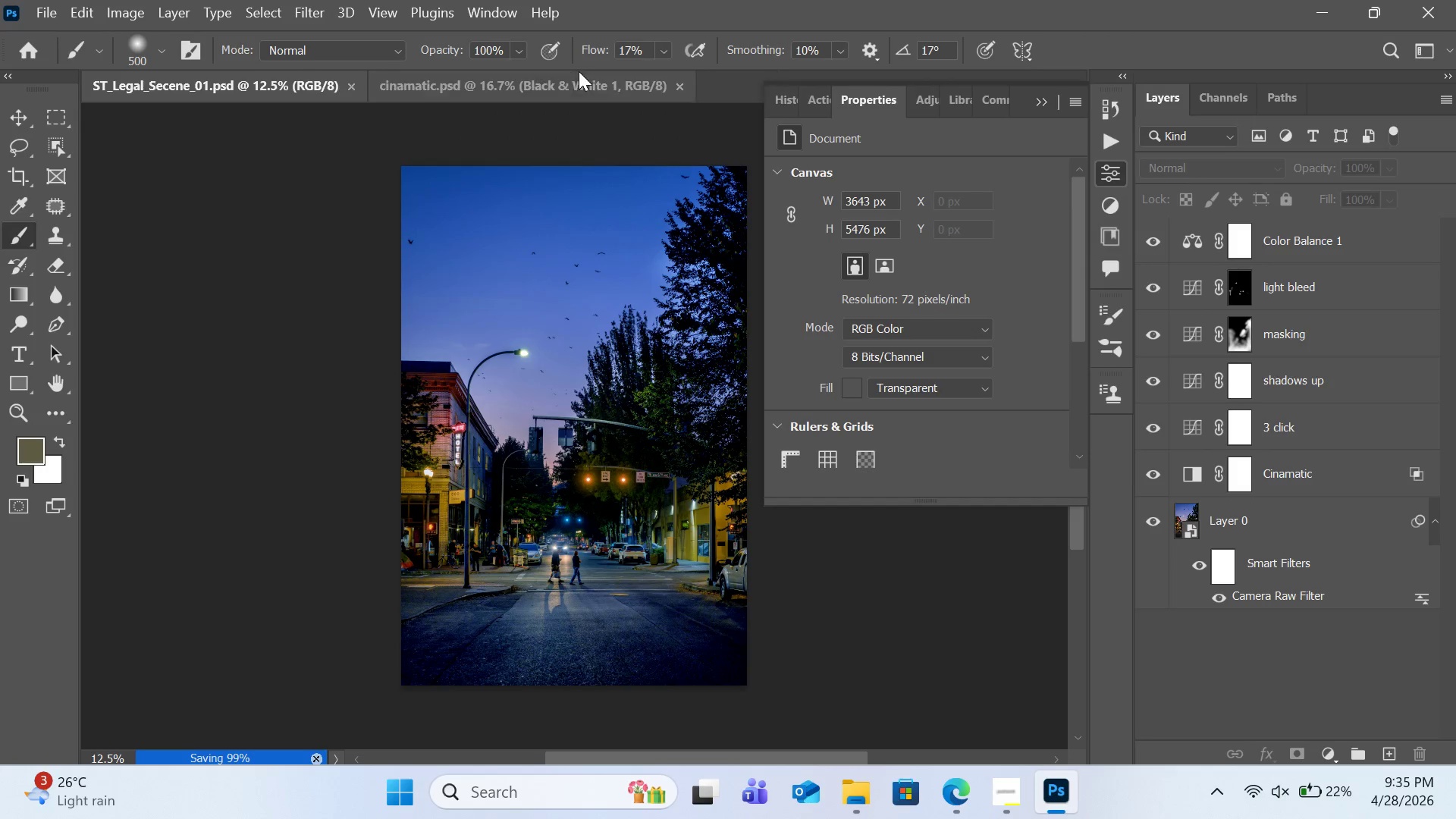 
left_click([43, 10])
 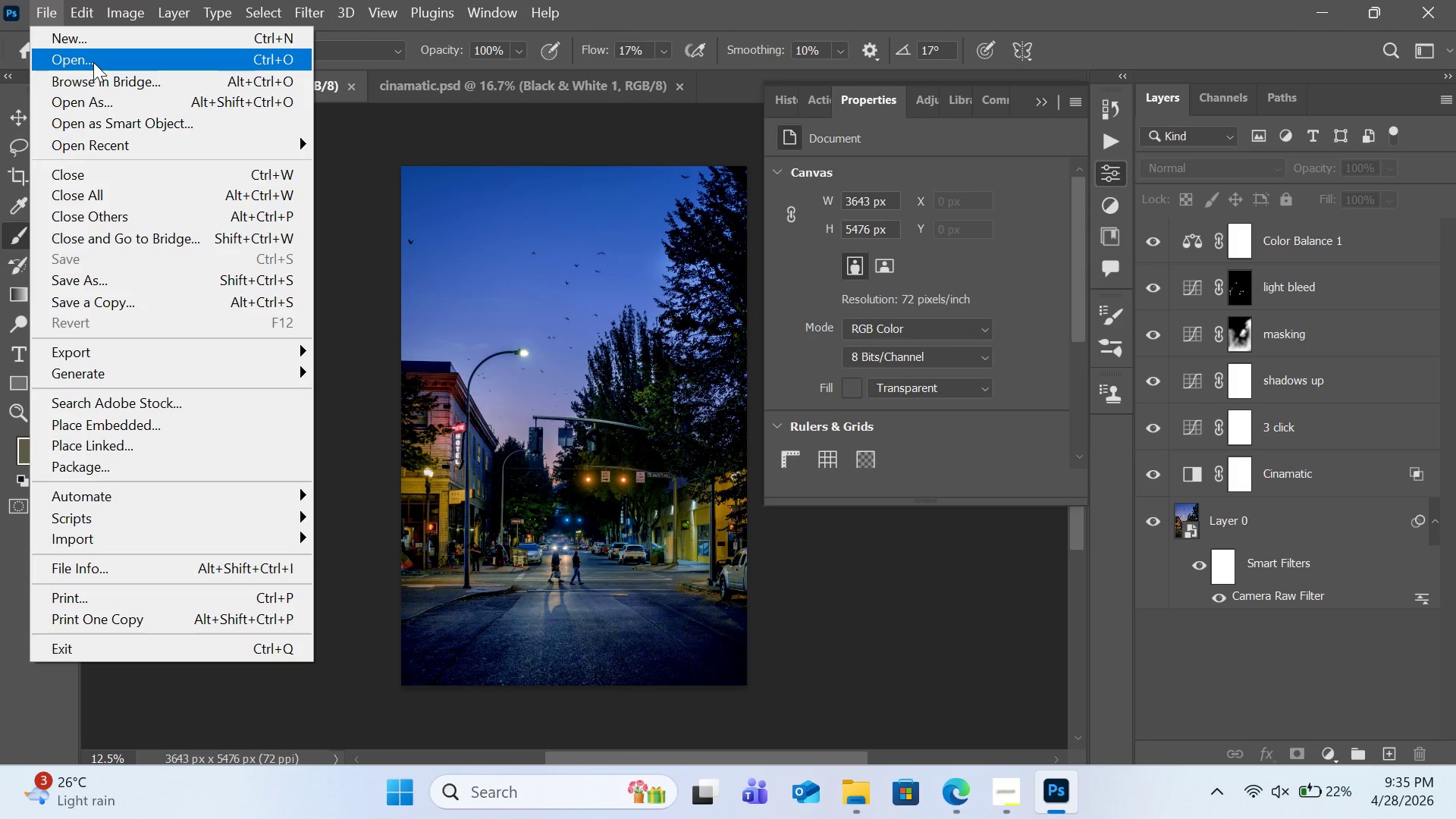 
left_click([93, 62])
 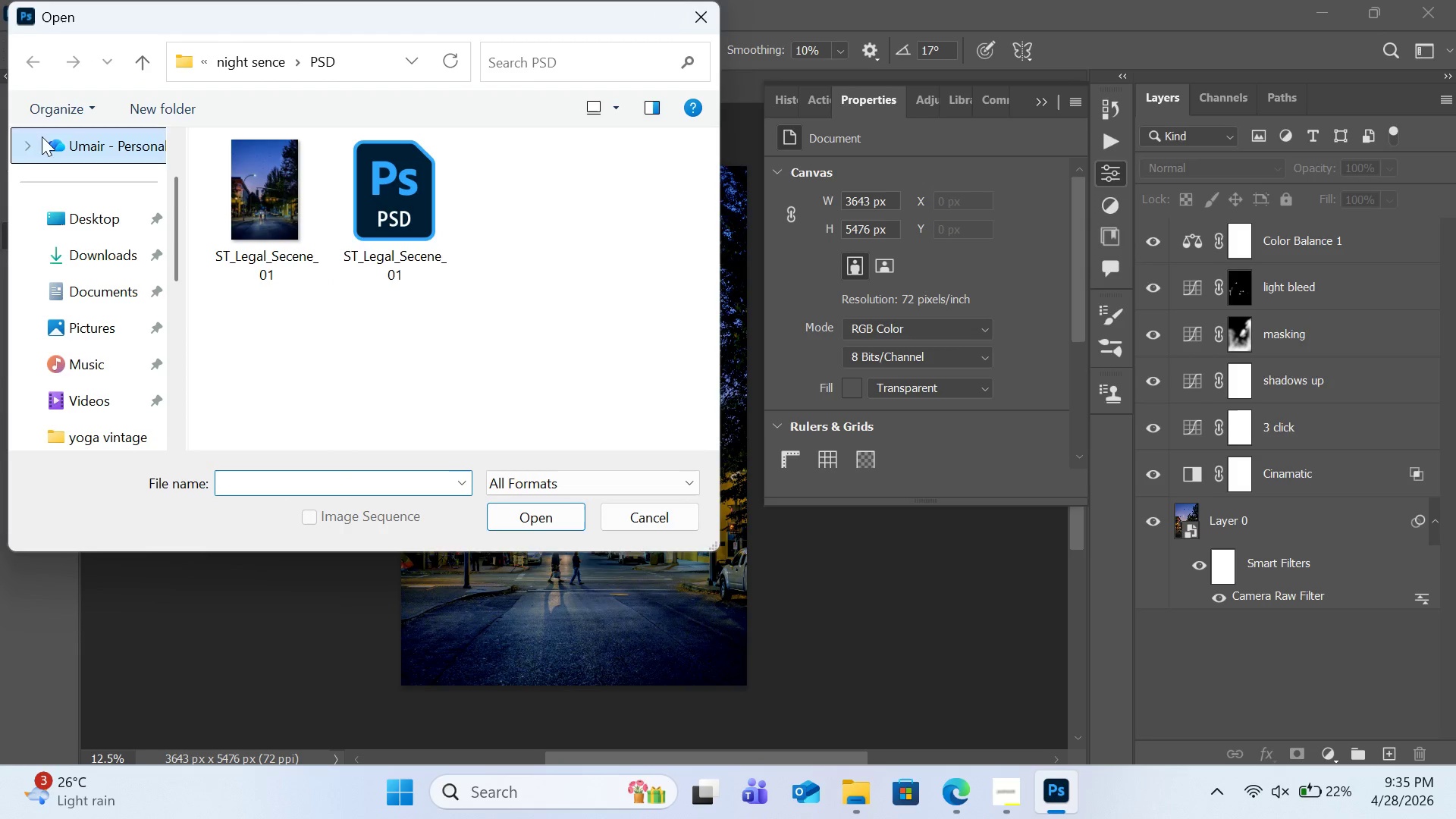 
left_click([27, 50])
 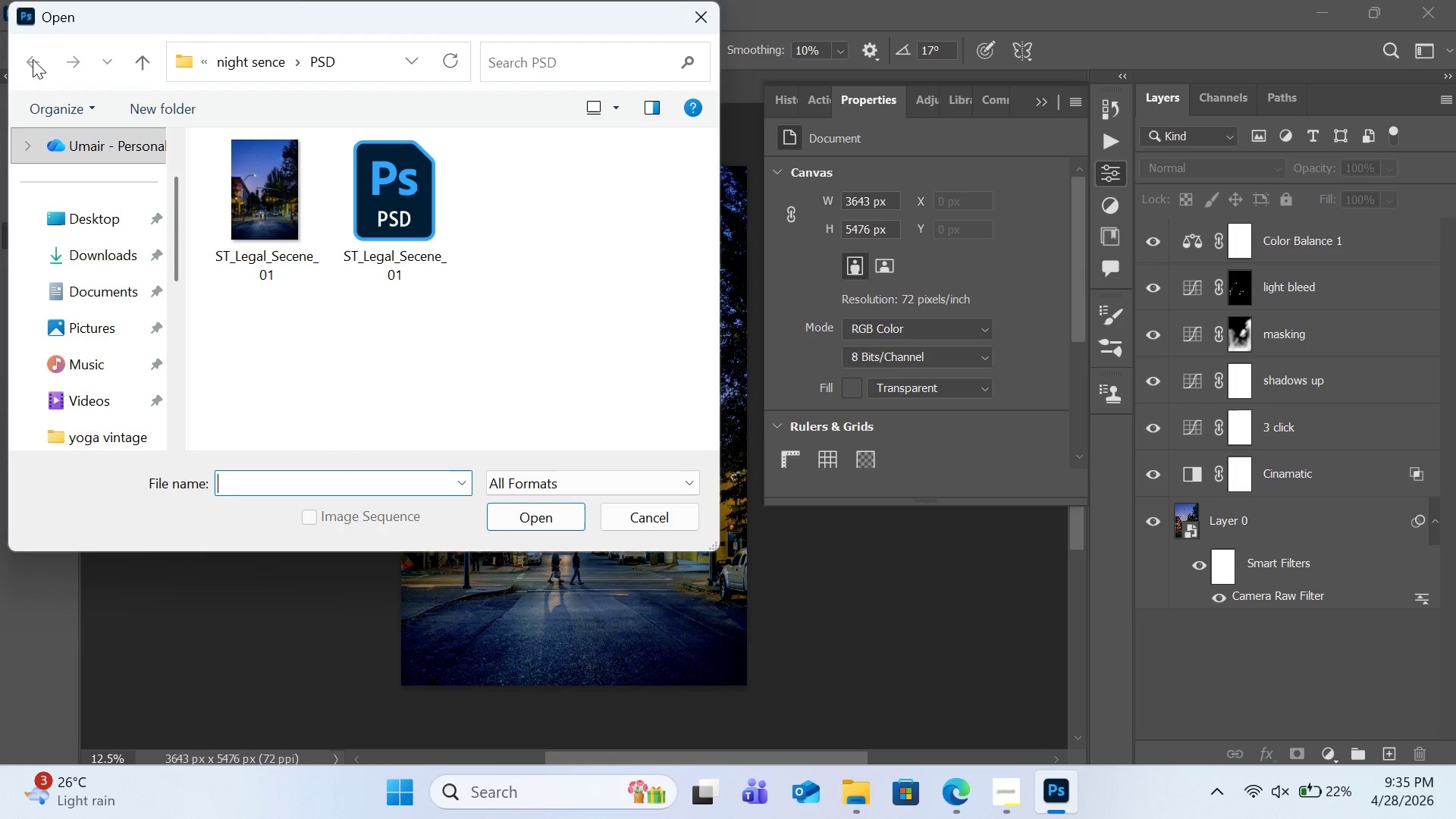 
left_click([33, 59])
 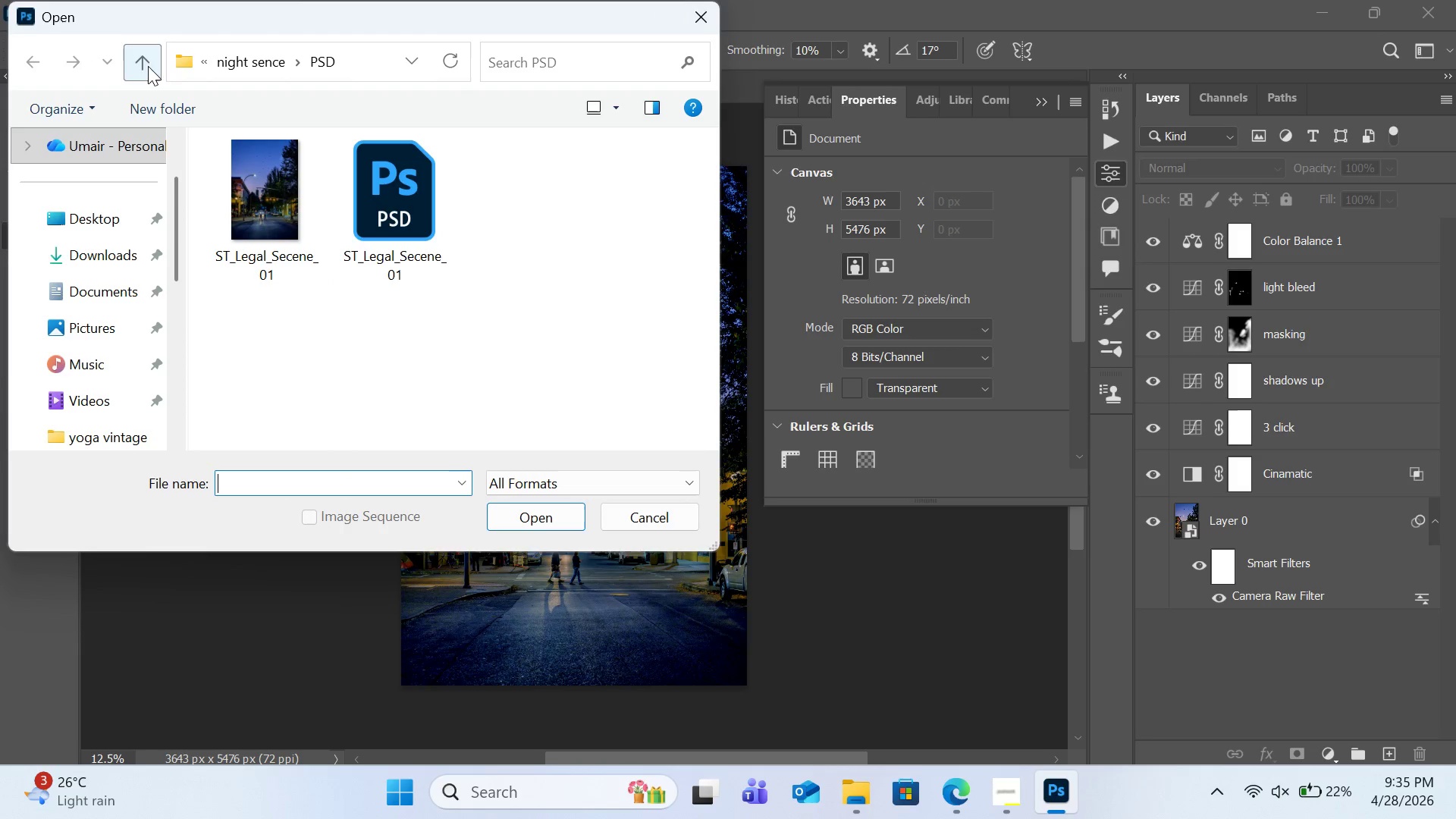 
left_click([148, 66])
 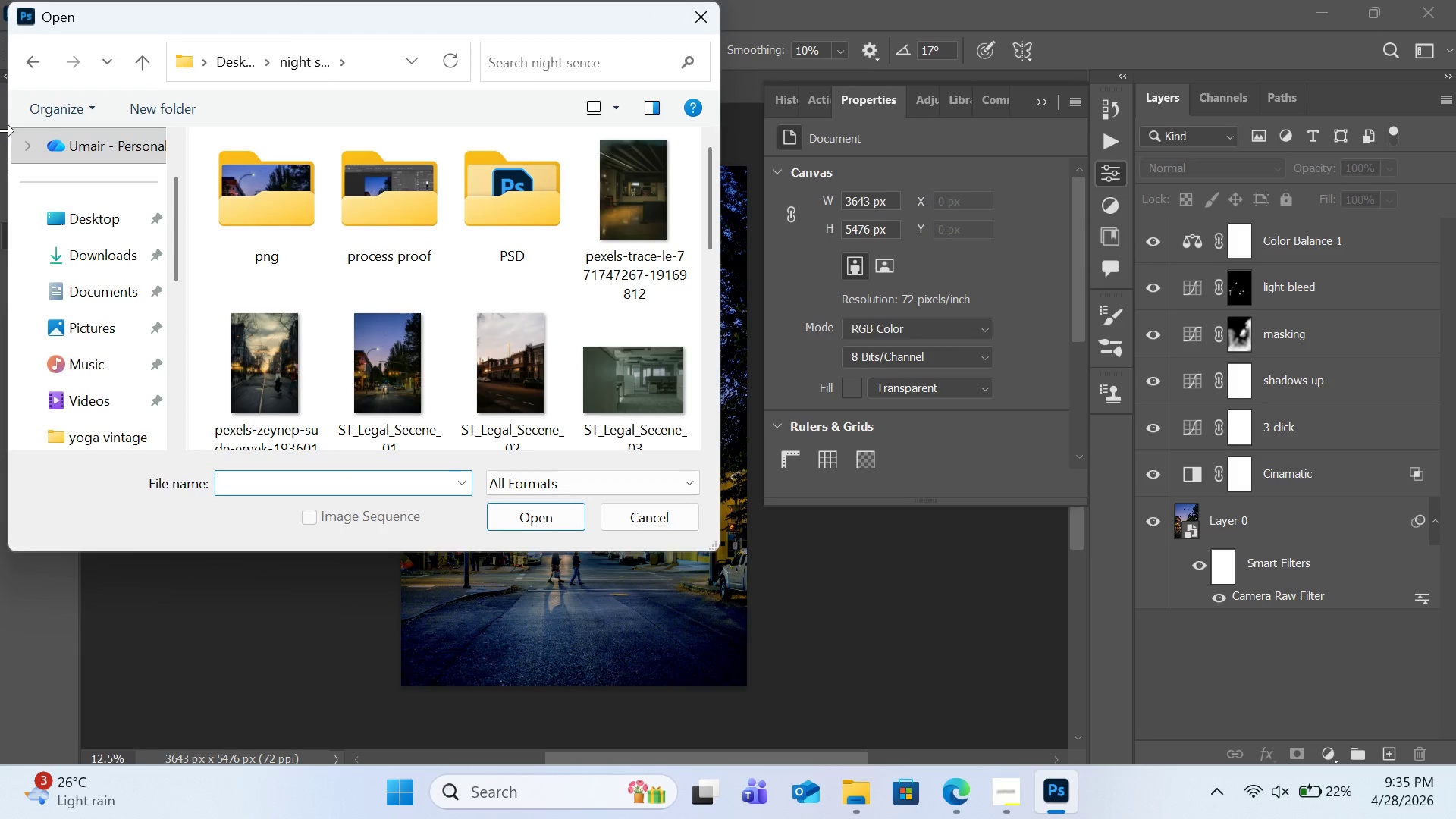 
mouse_move([525, 190])
 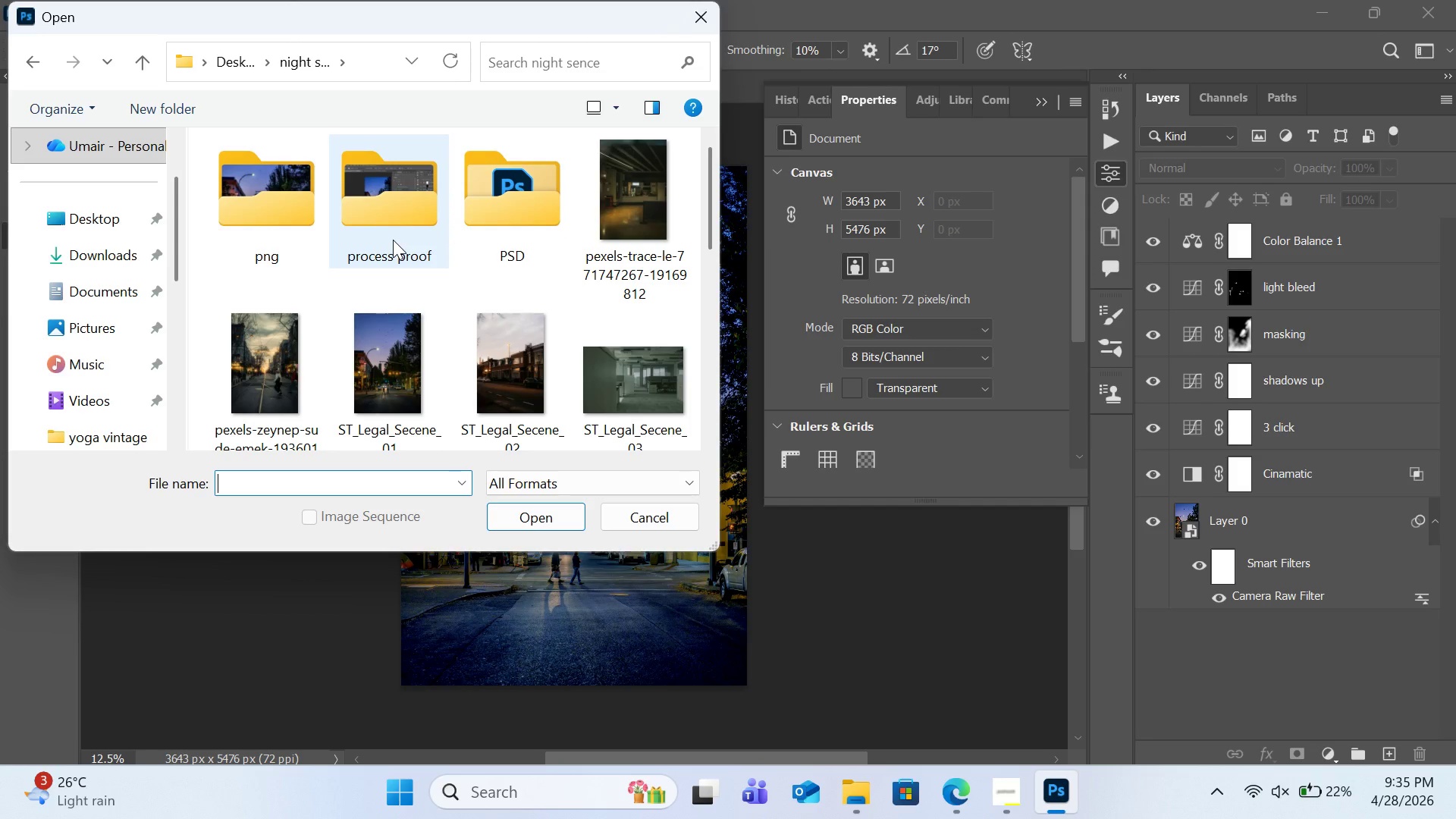 
scroll: coordinate [393, 240], scroll_direction: down, amount: 1.0
 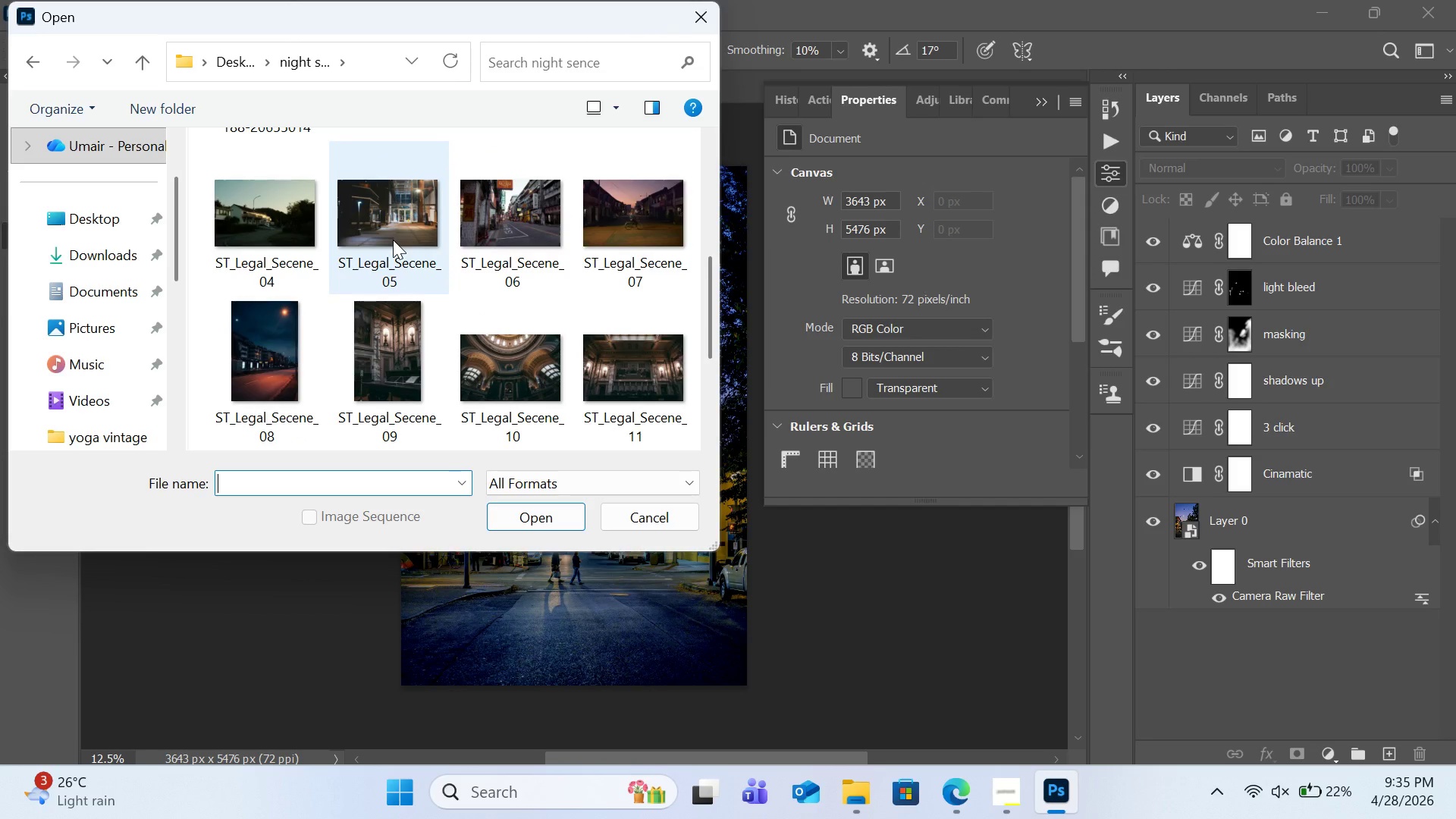 
scroll: coordinate [393, 240], scroll_direction: up, amount: 4.0
 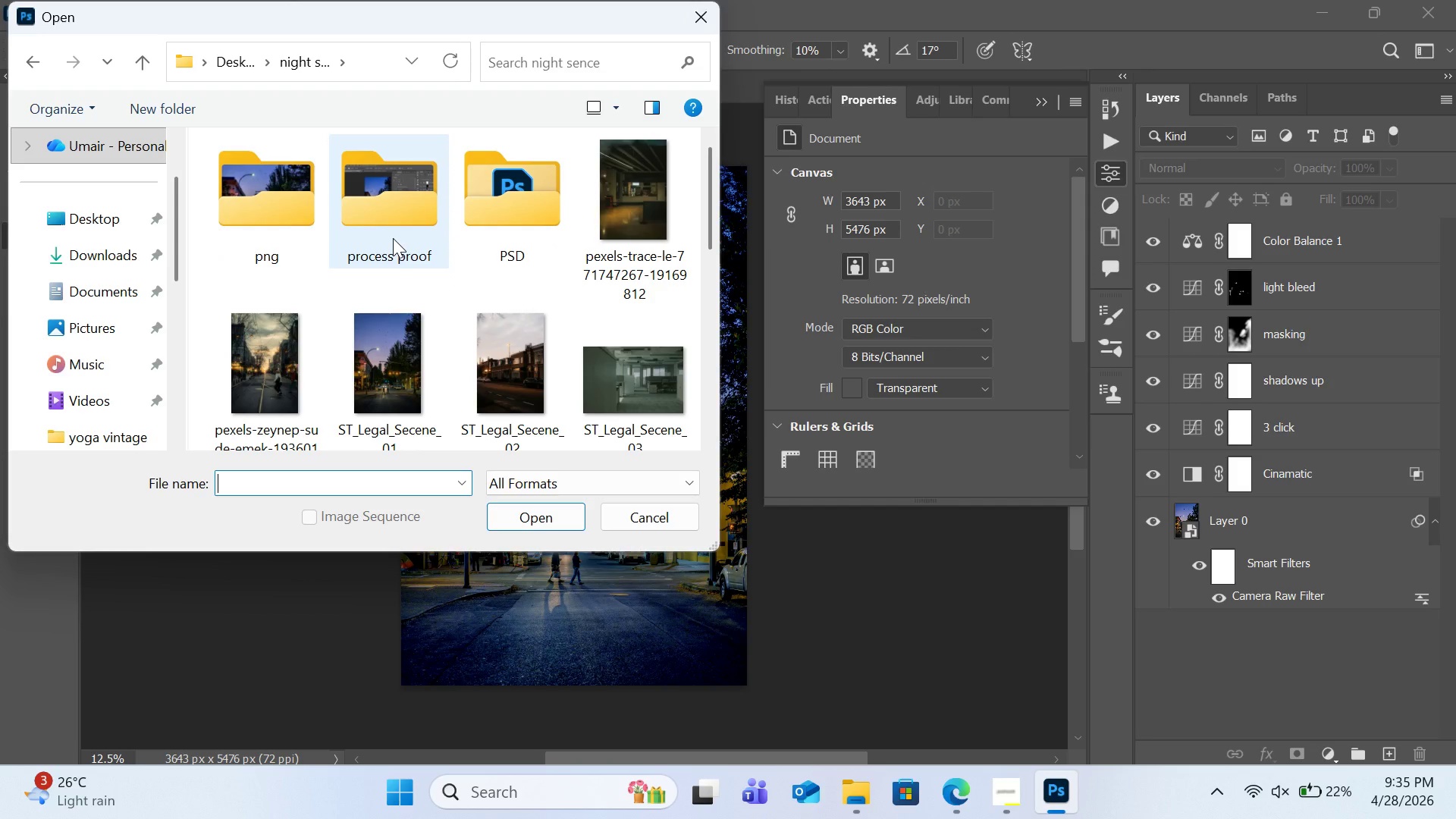 
scroll: coordinate [393, 238], scroll_direction: down, amount: 1.0
 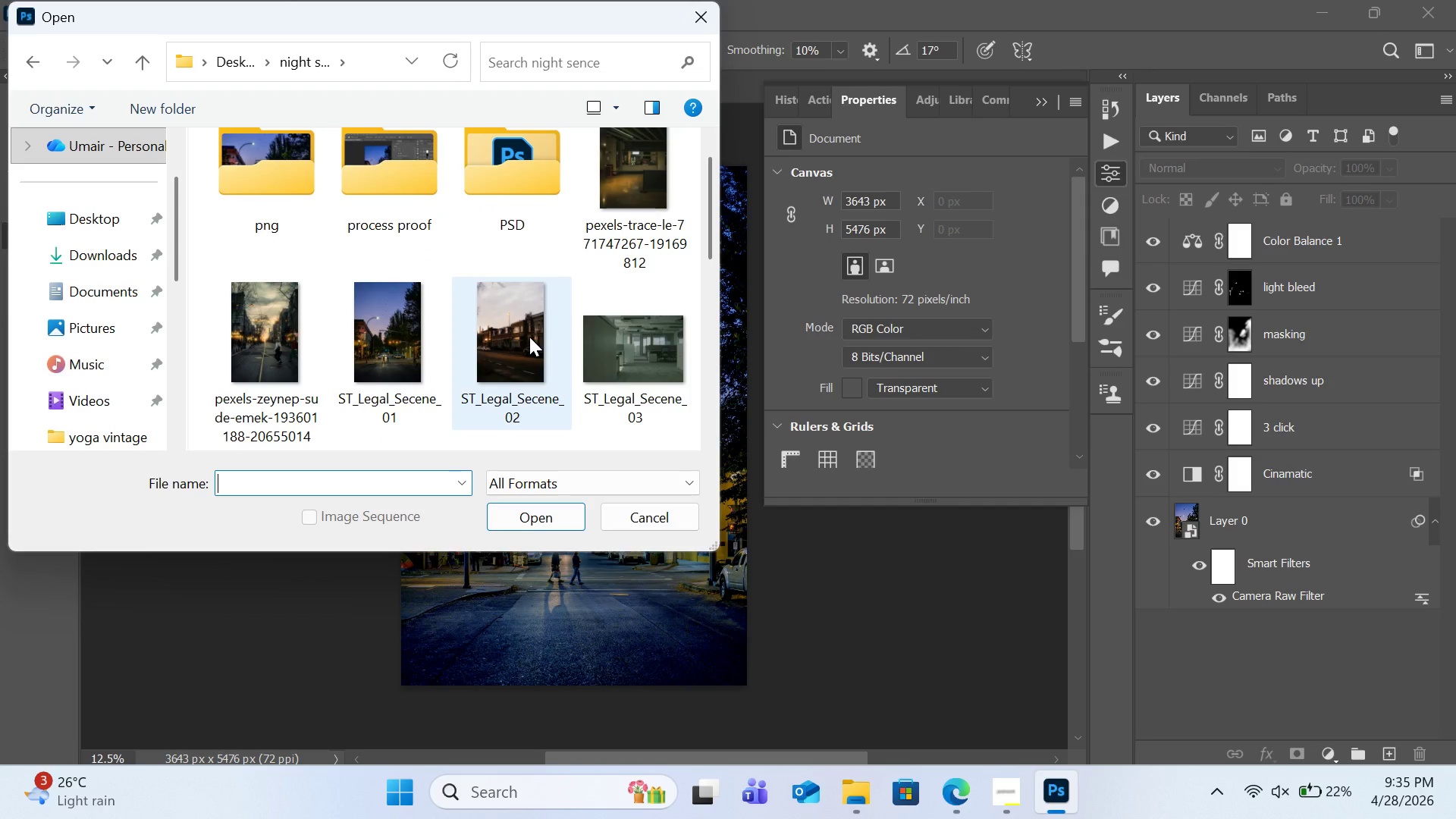 
double_click([529, 337])
 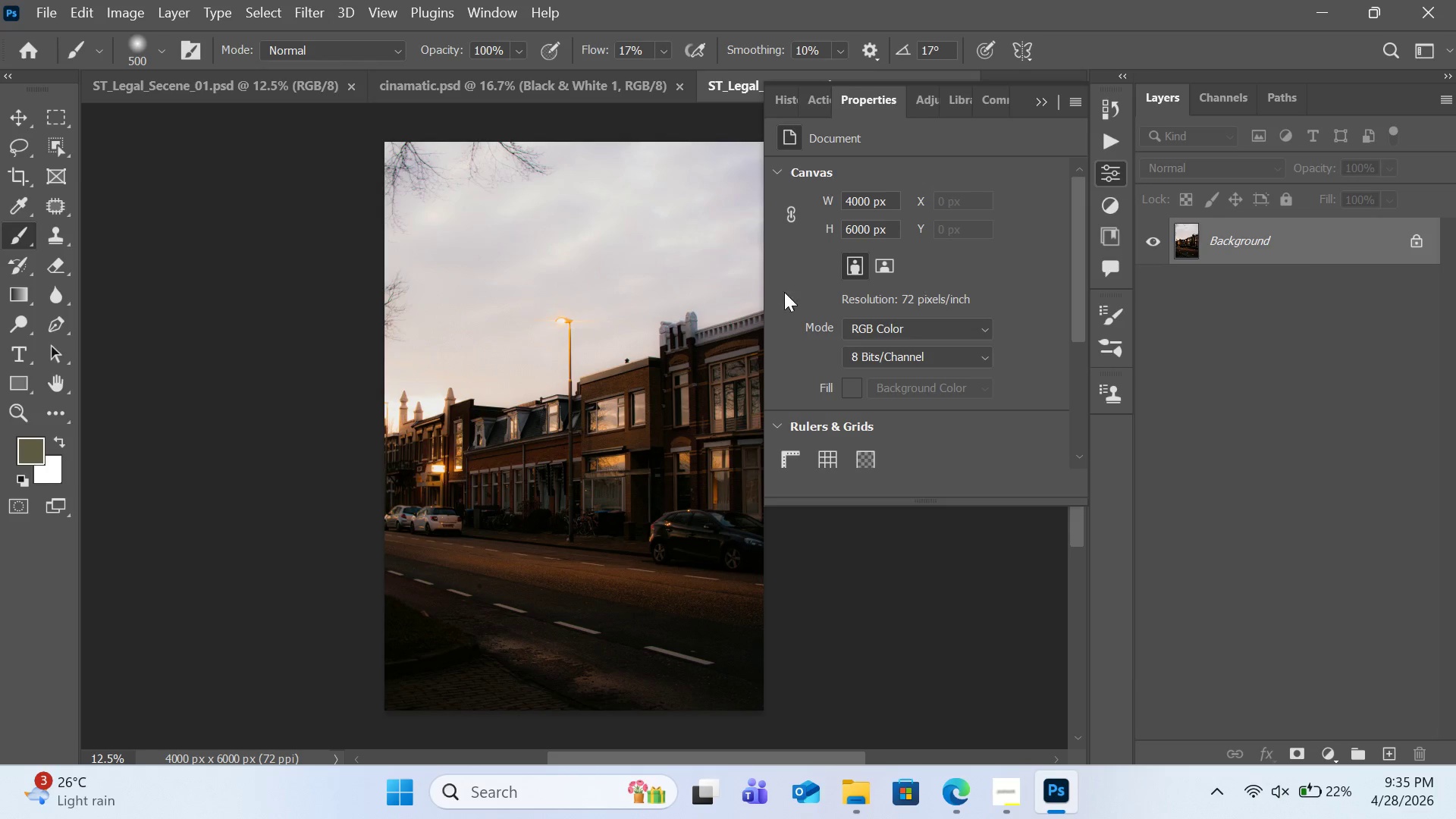 
wait(6.0)
 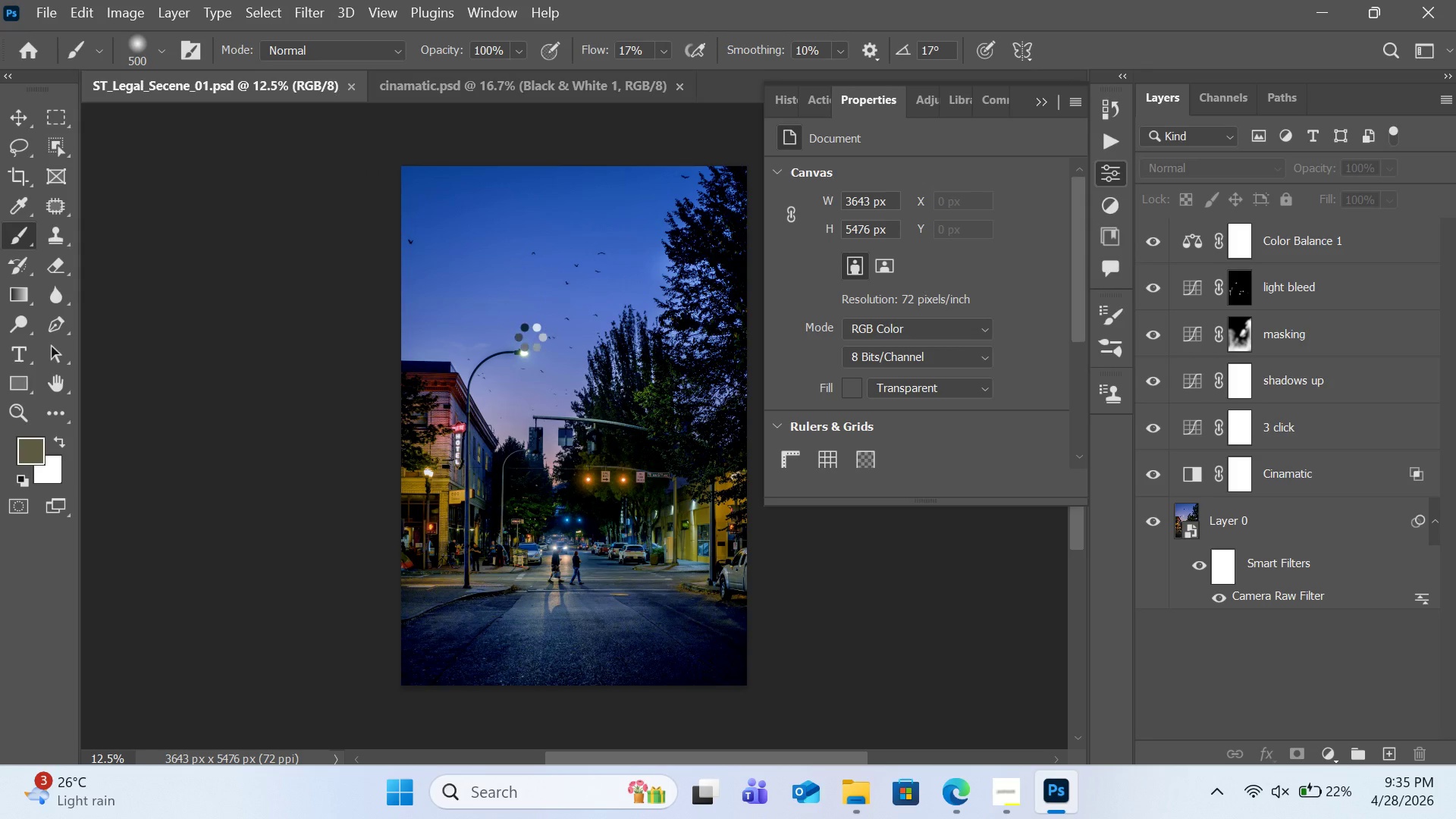 
right_click([1307, 253])
 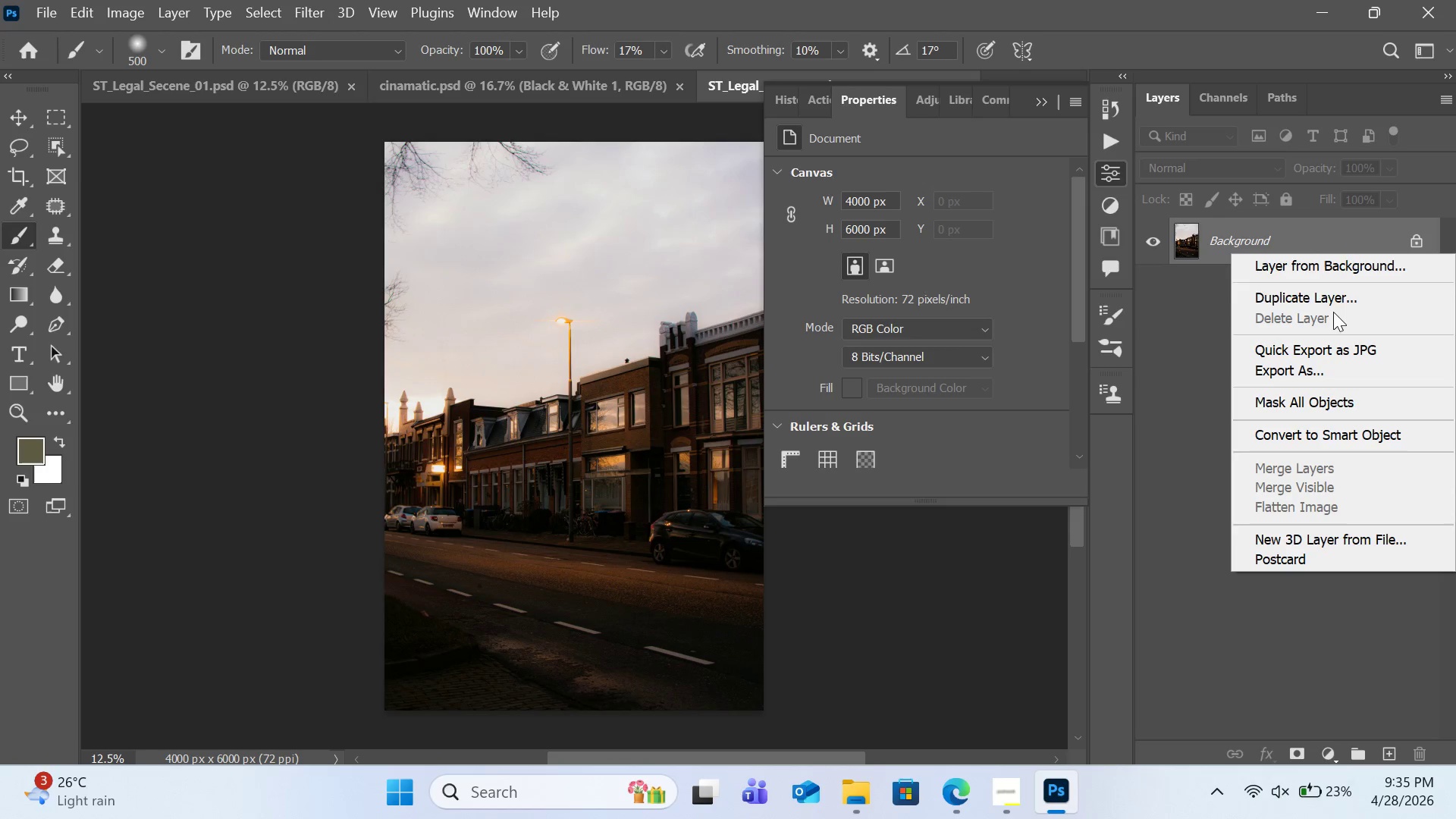 
left_click([1331, 433])
 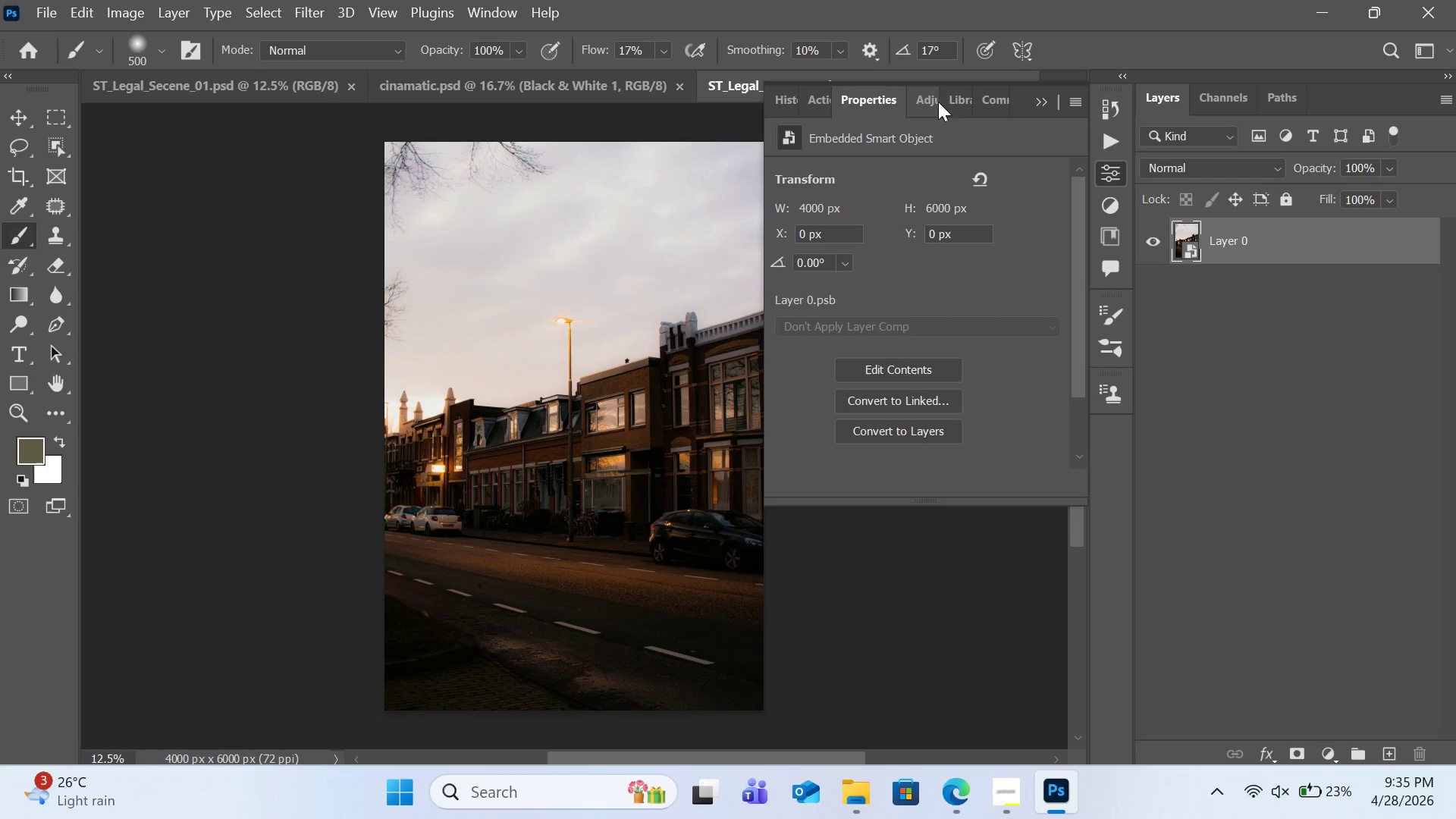 
left_click_drag(start_coordinate=[934, 87], to_coordinate=[938, 115])
 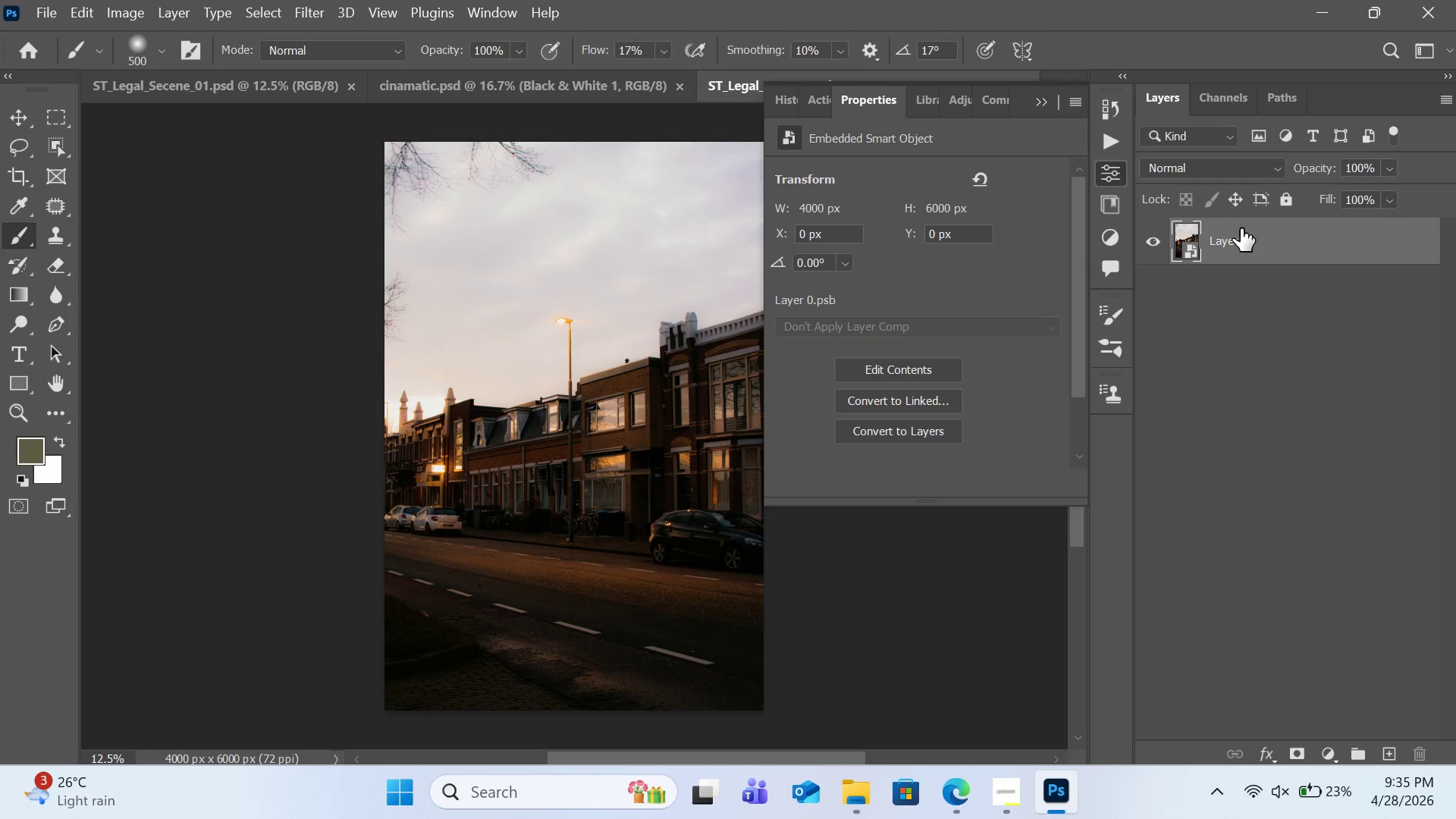 
double_click([1242, 240])
 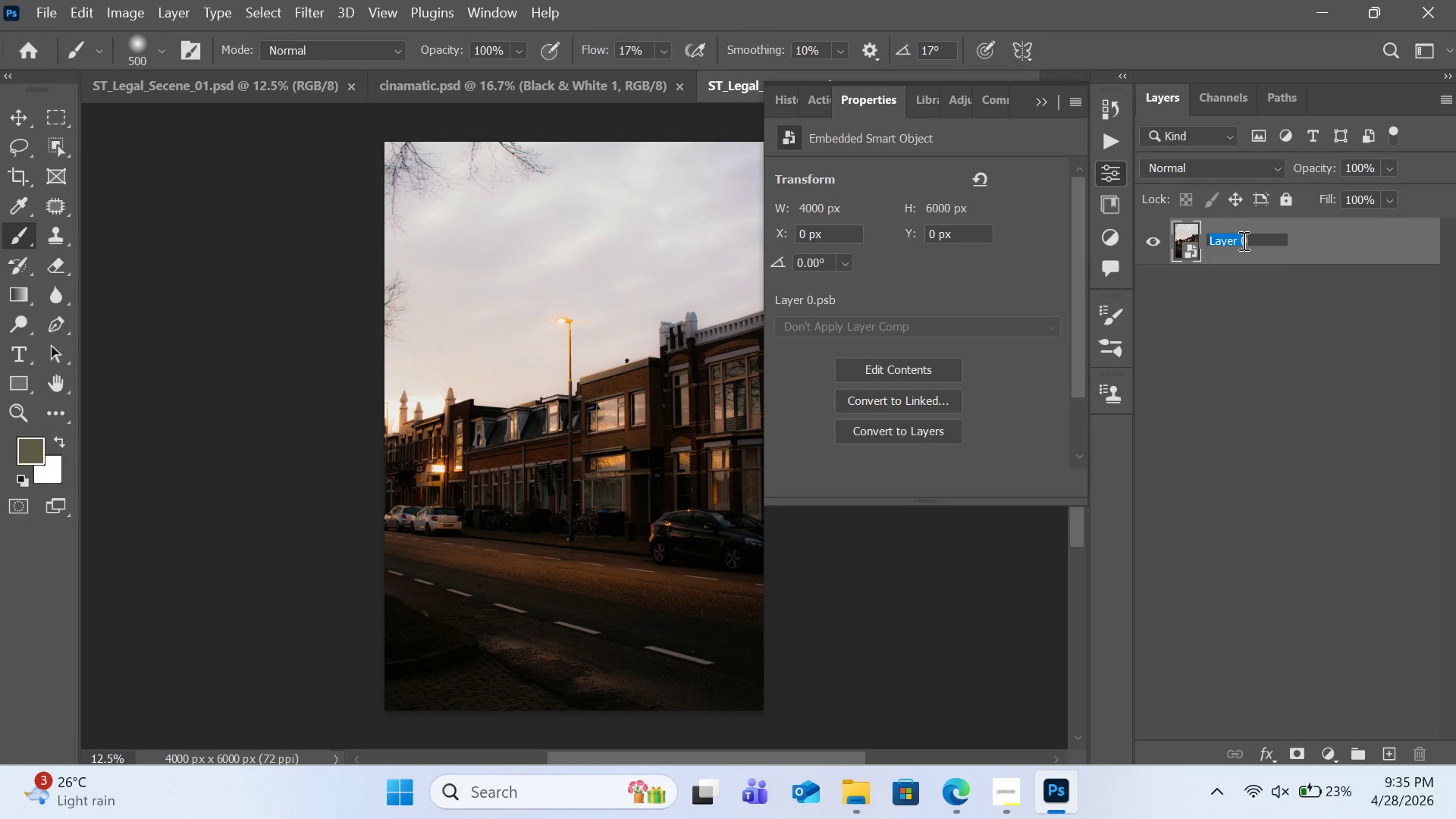 
type(ST_Legal)
 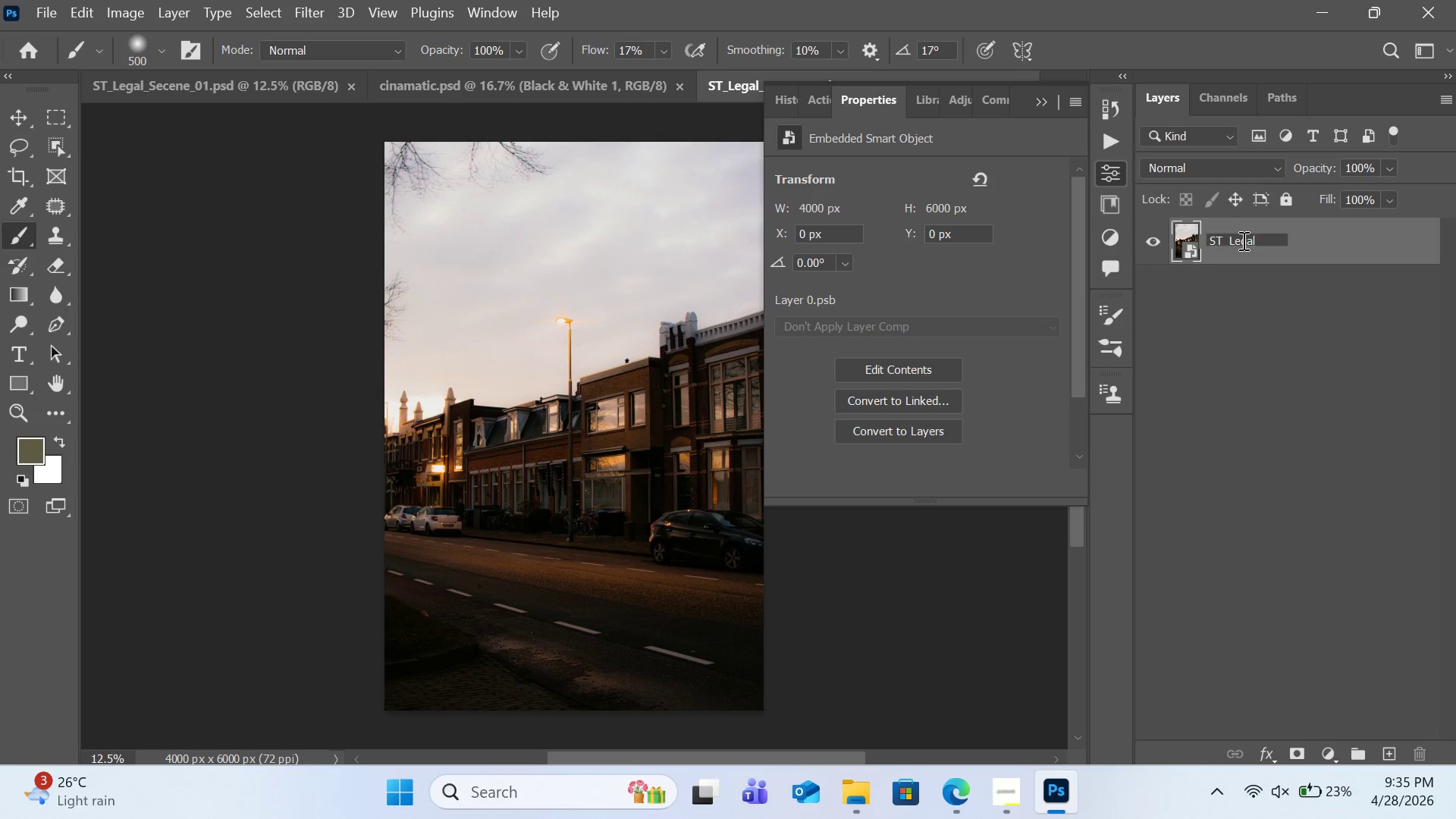 
wait(29.27)
 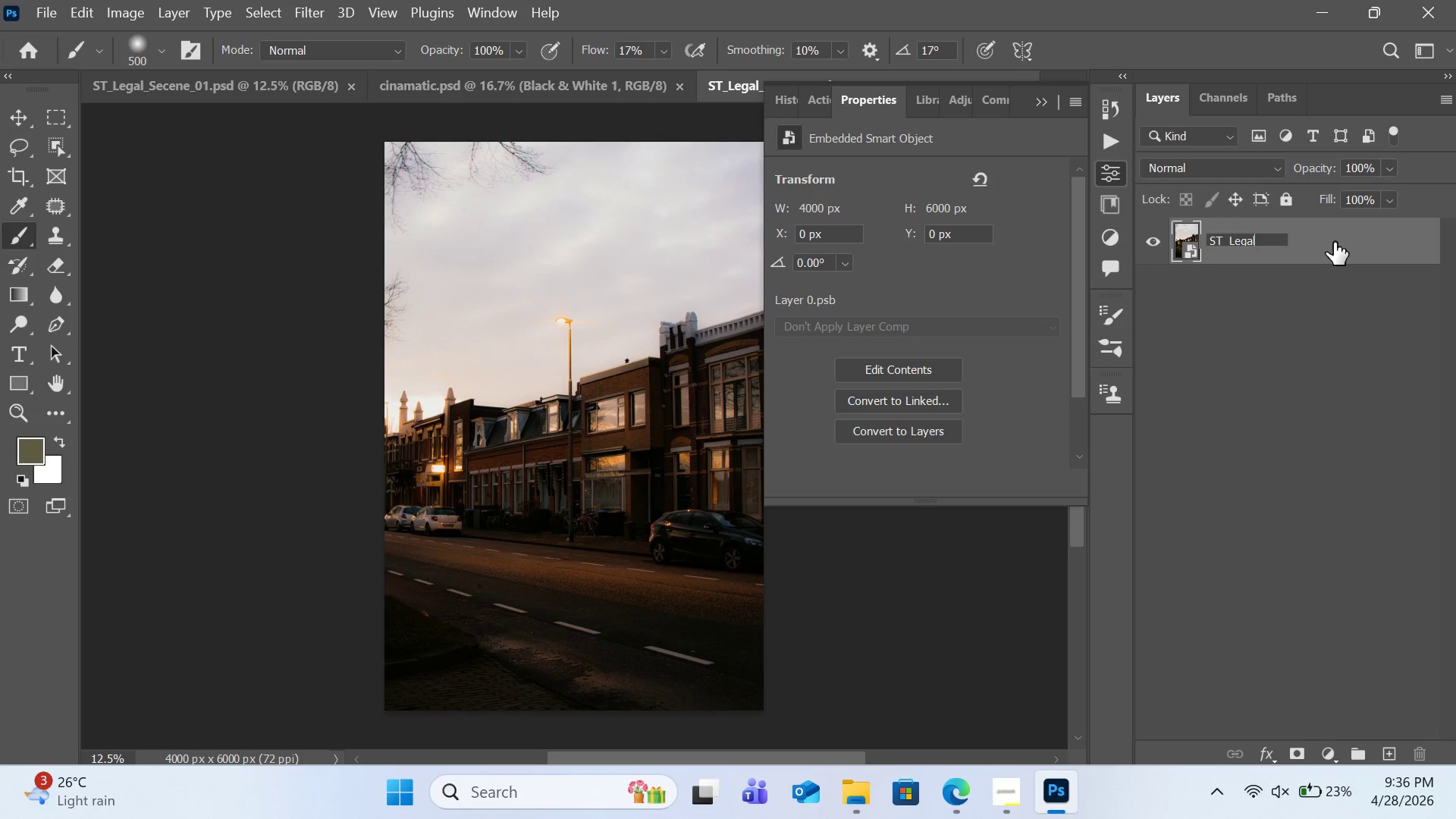 
type(_Scene)
 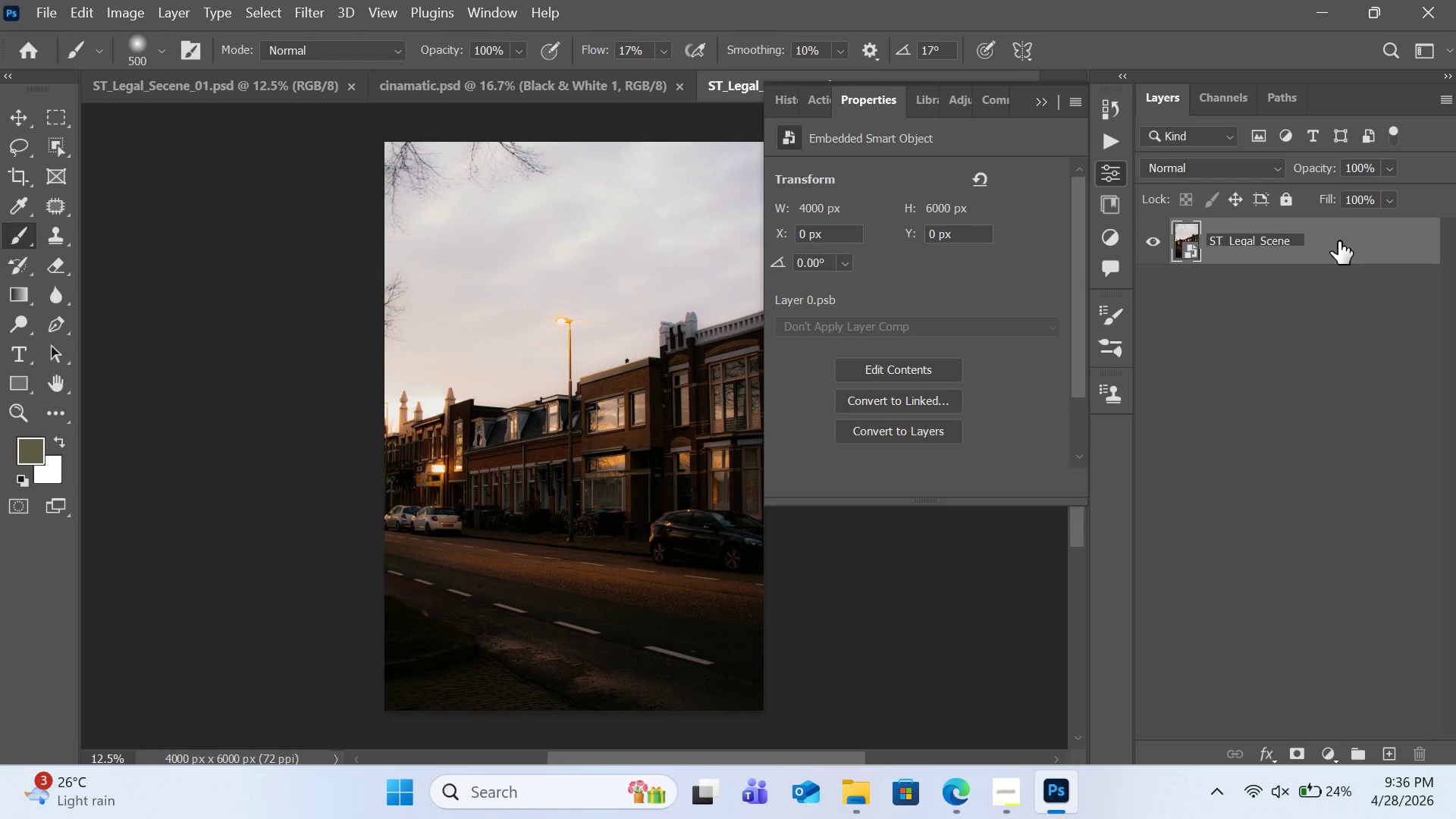 
type(_02)
 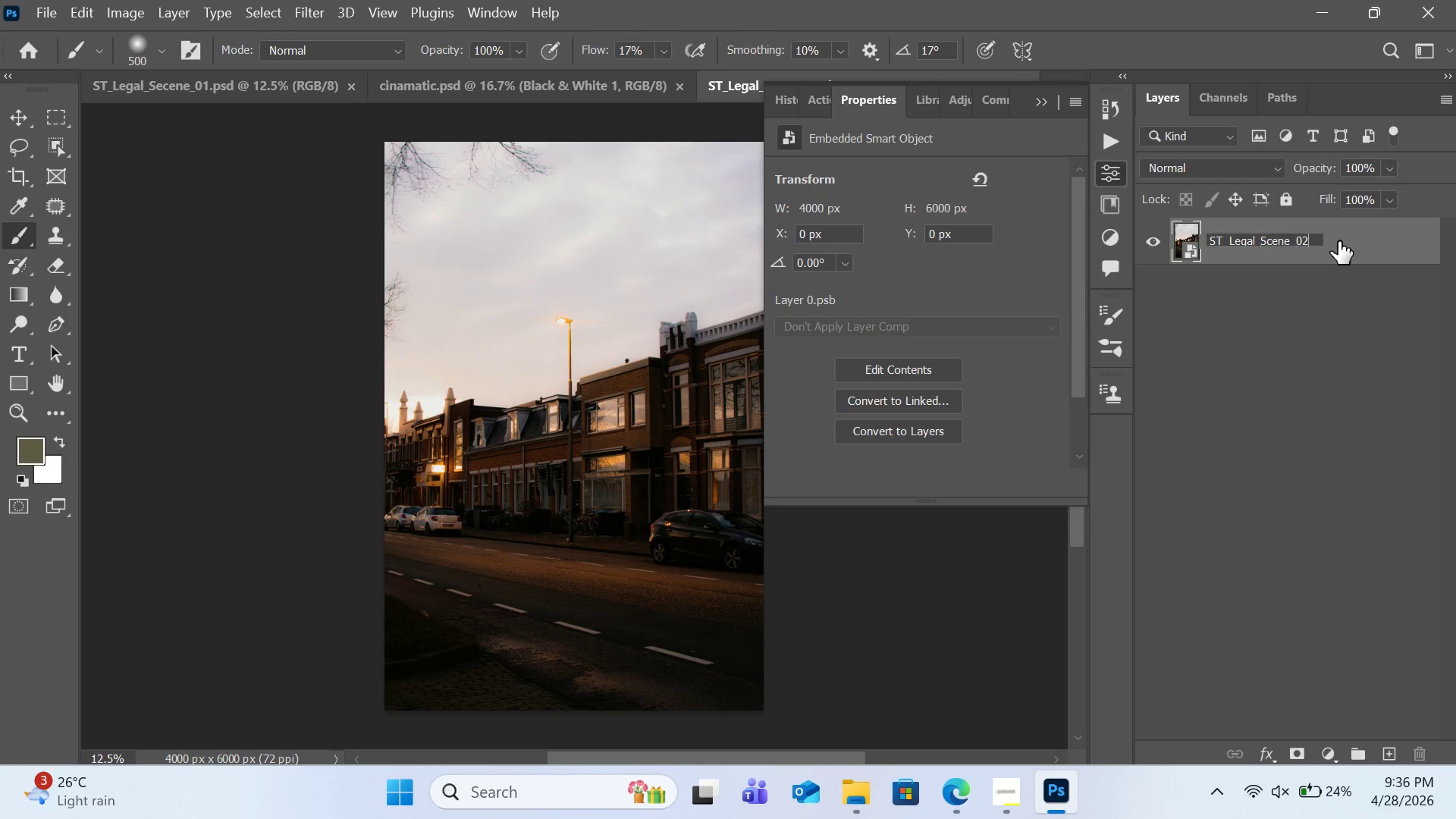 
key(Enter)
 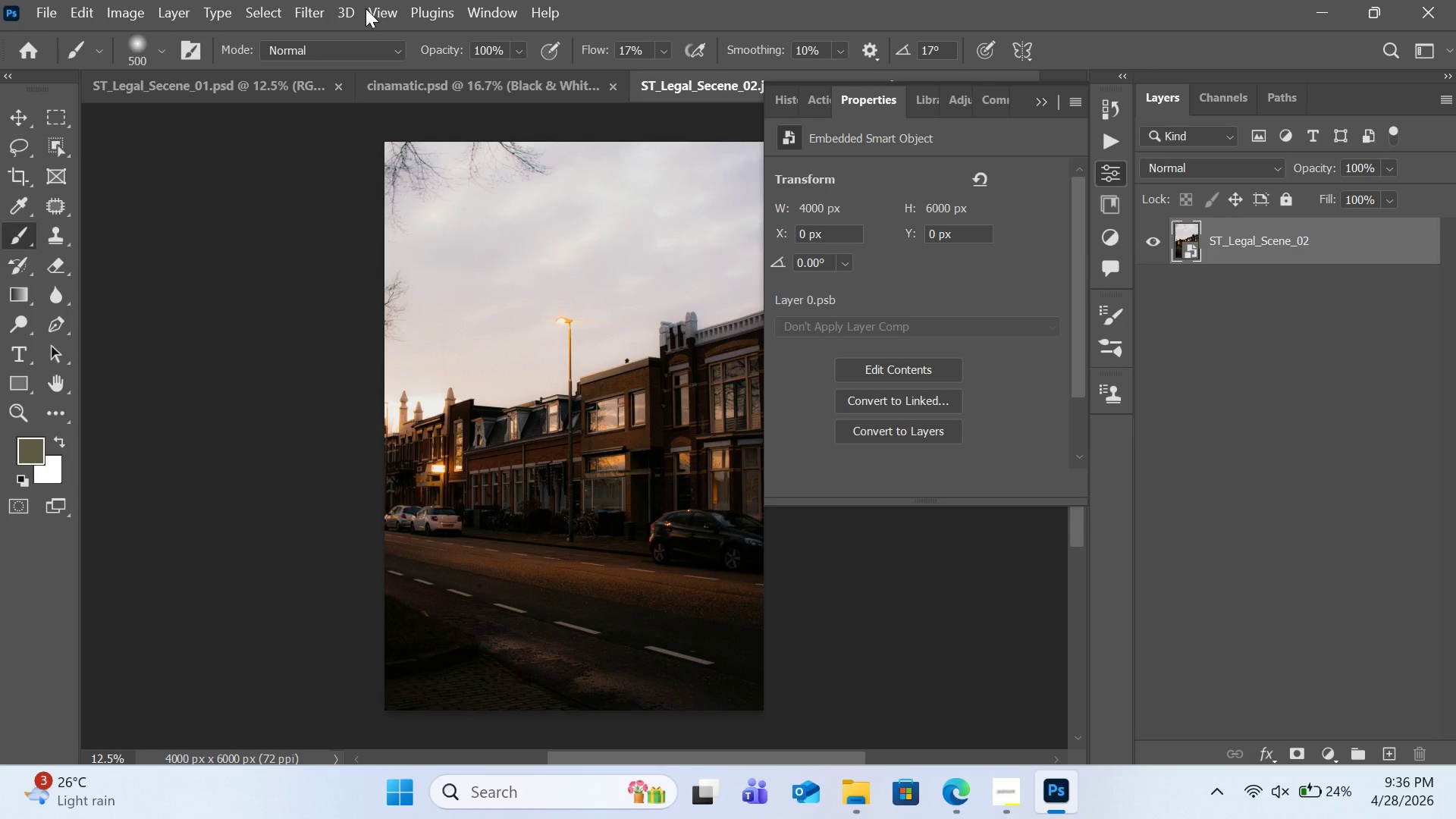 
left_click([303, 13])
 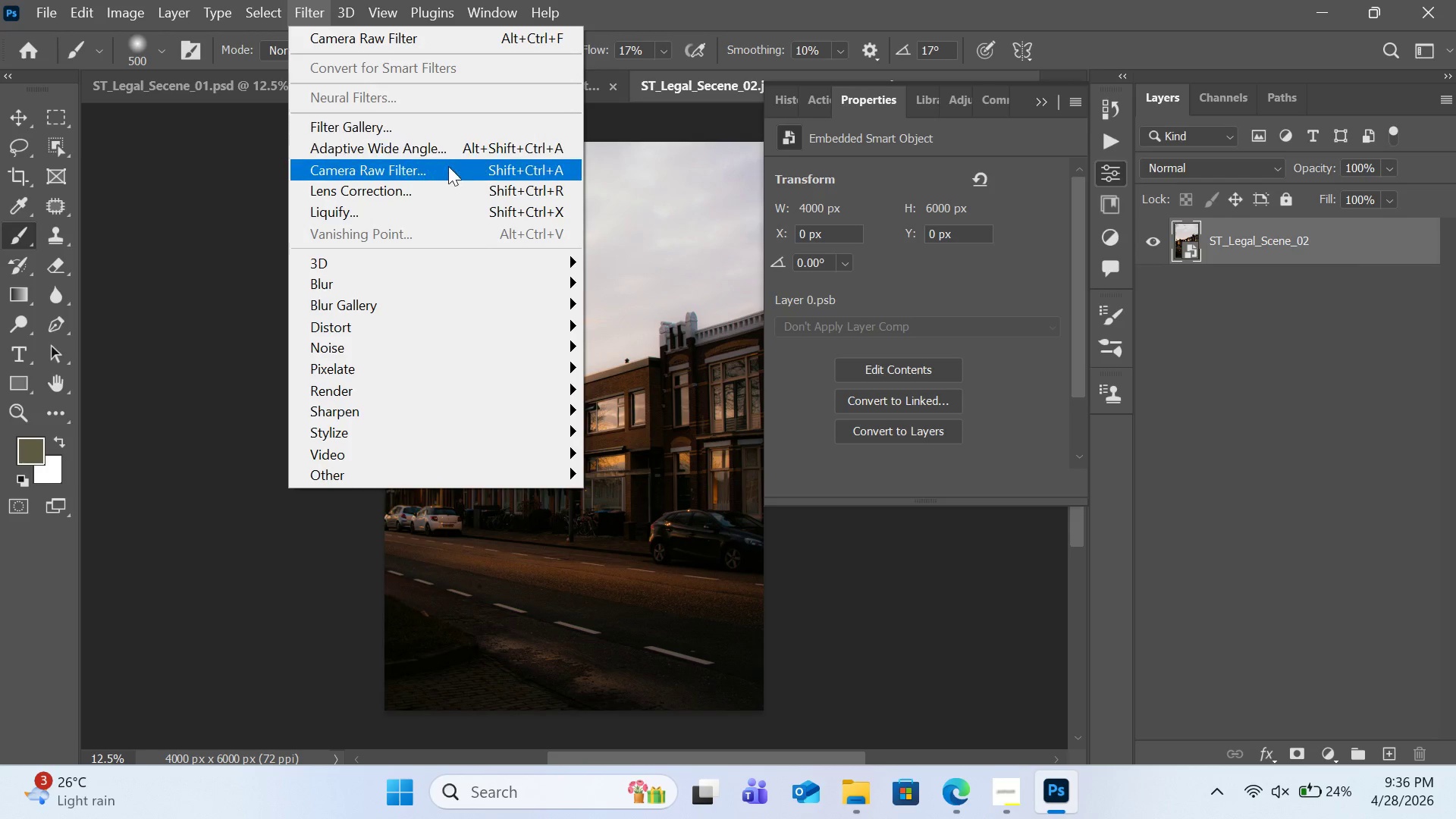 
left_click([448, 166])
 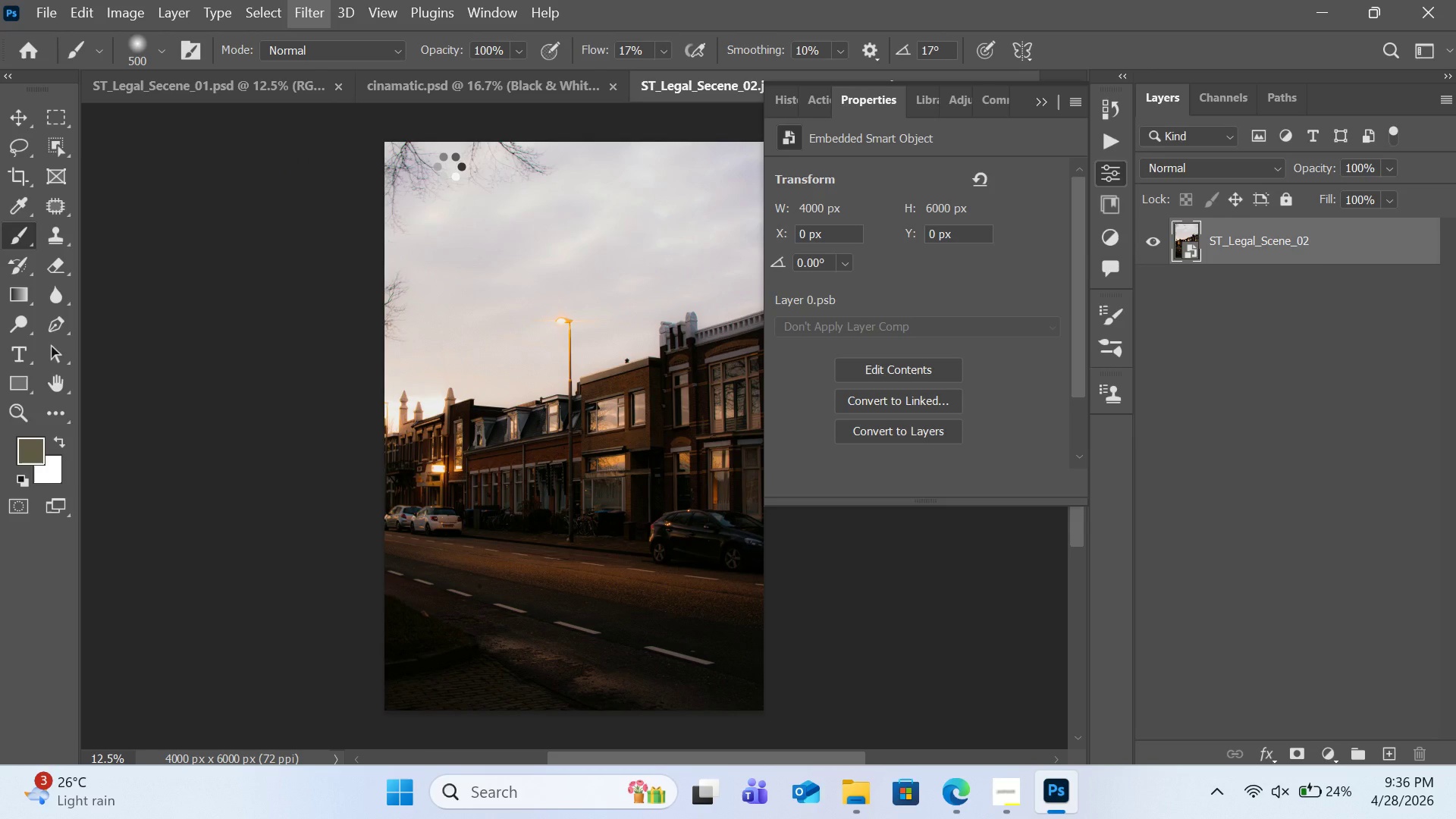 
wait(8.06)
 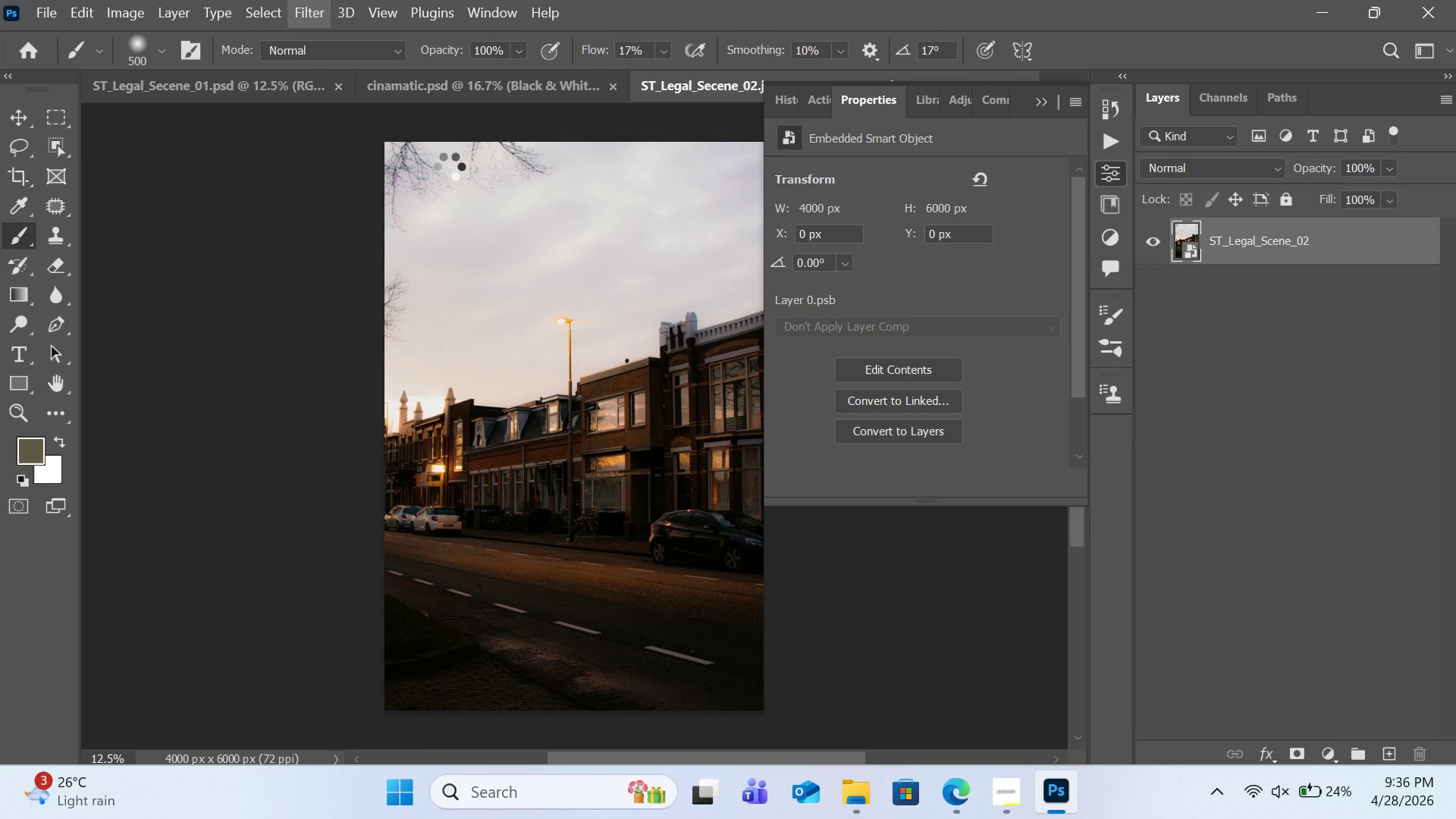 
left_click([1436, 209])
 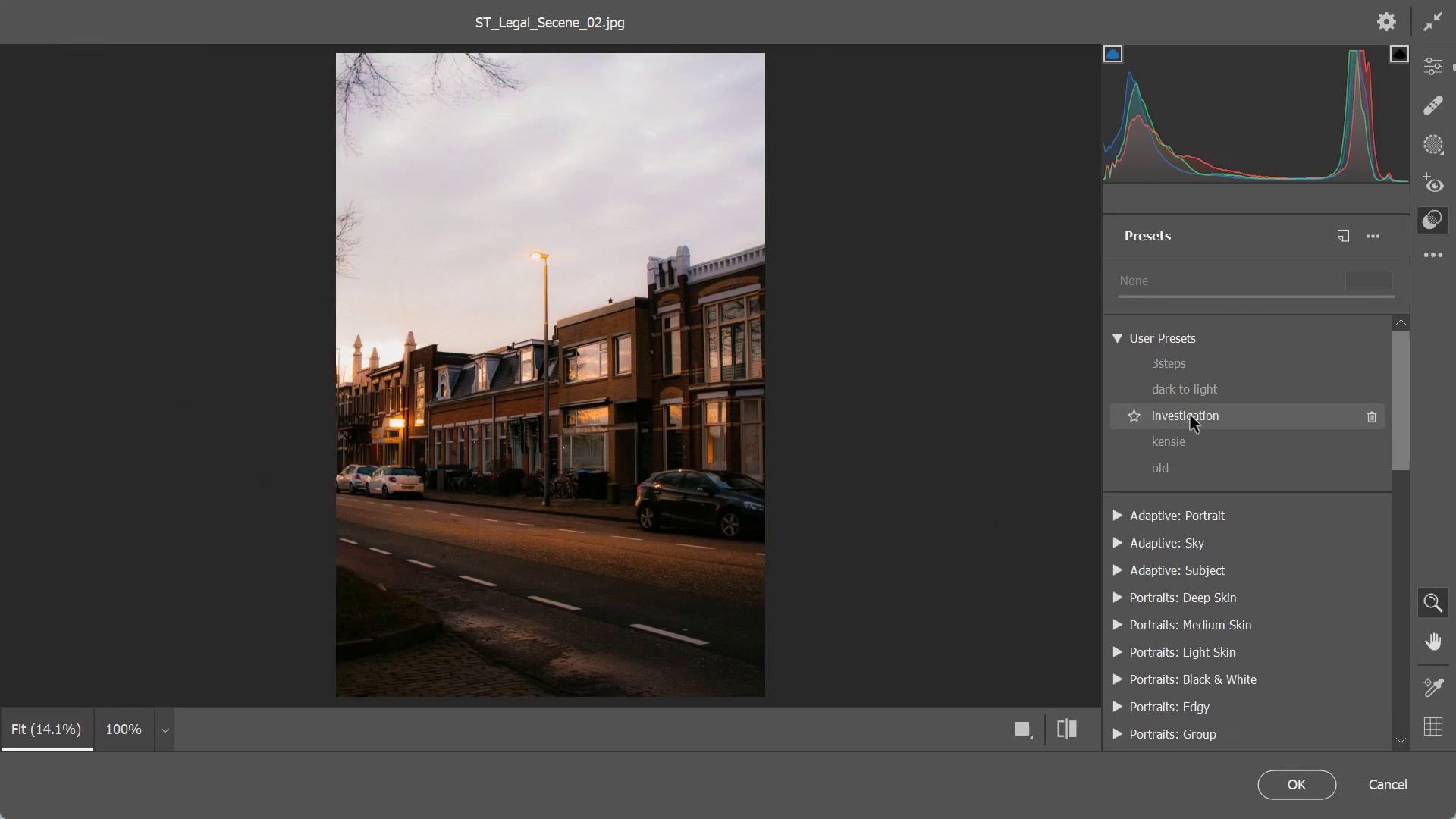 
left_click([1190, 415])
 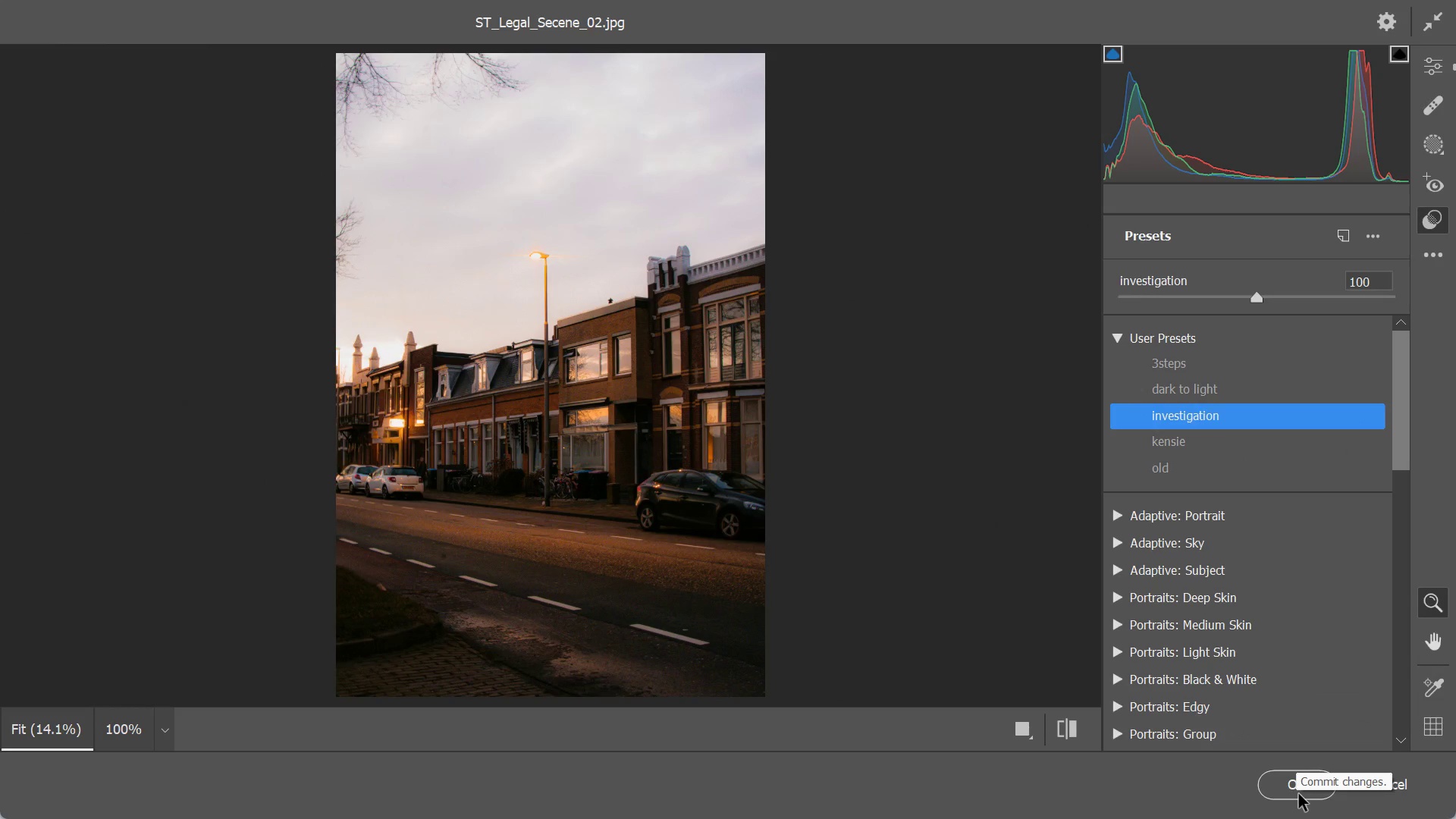 
left_click([1298, 793])
 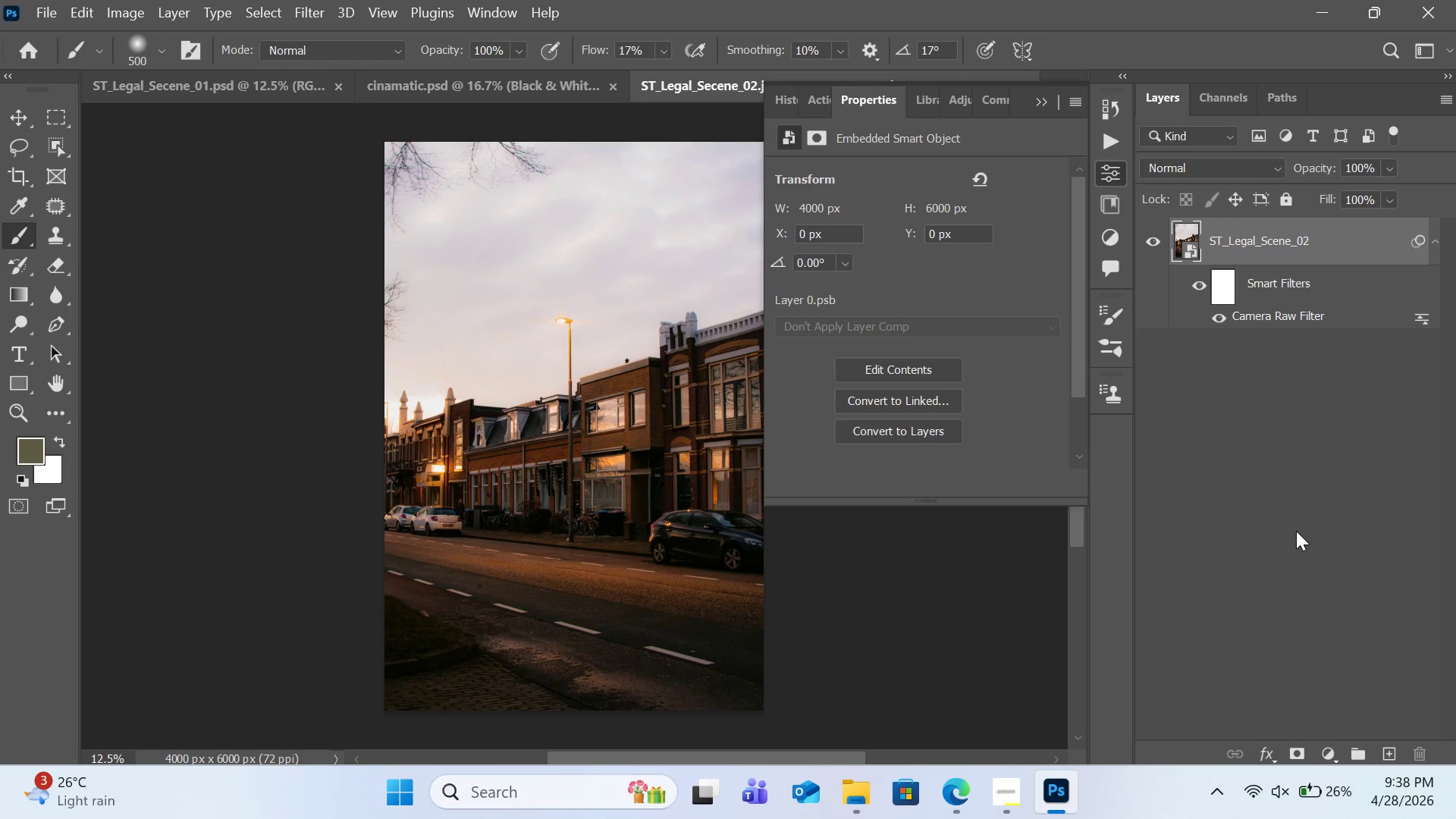 
wait(113.55)
 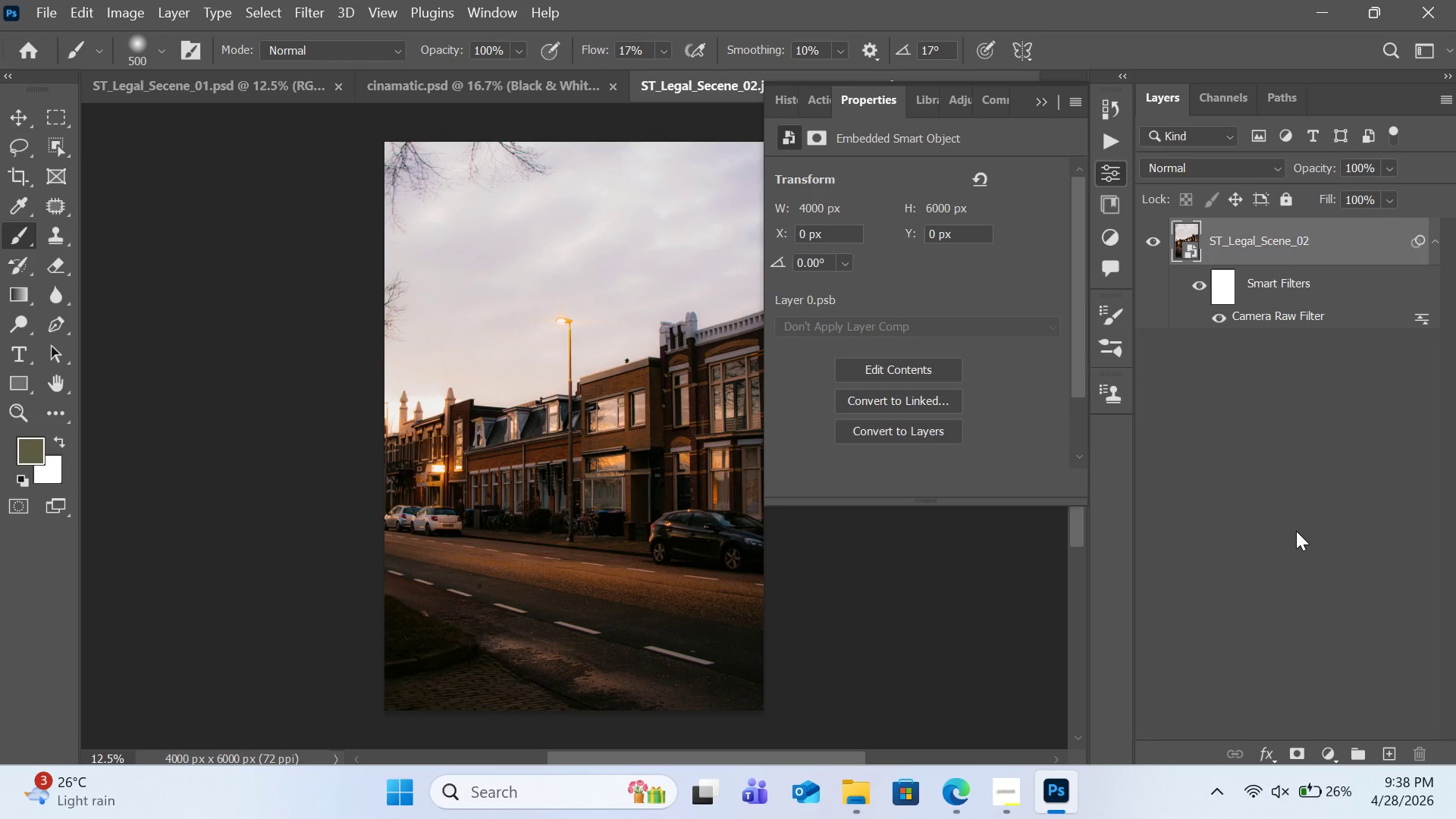 
left_click([1324, 746])
 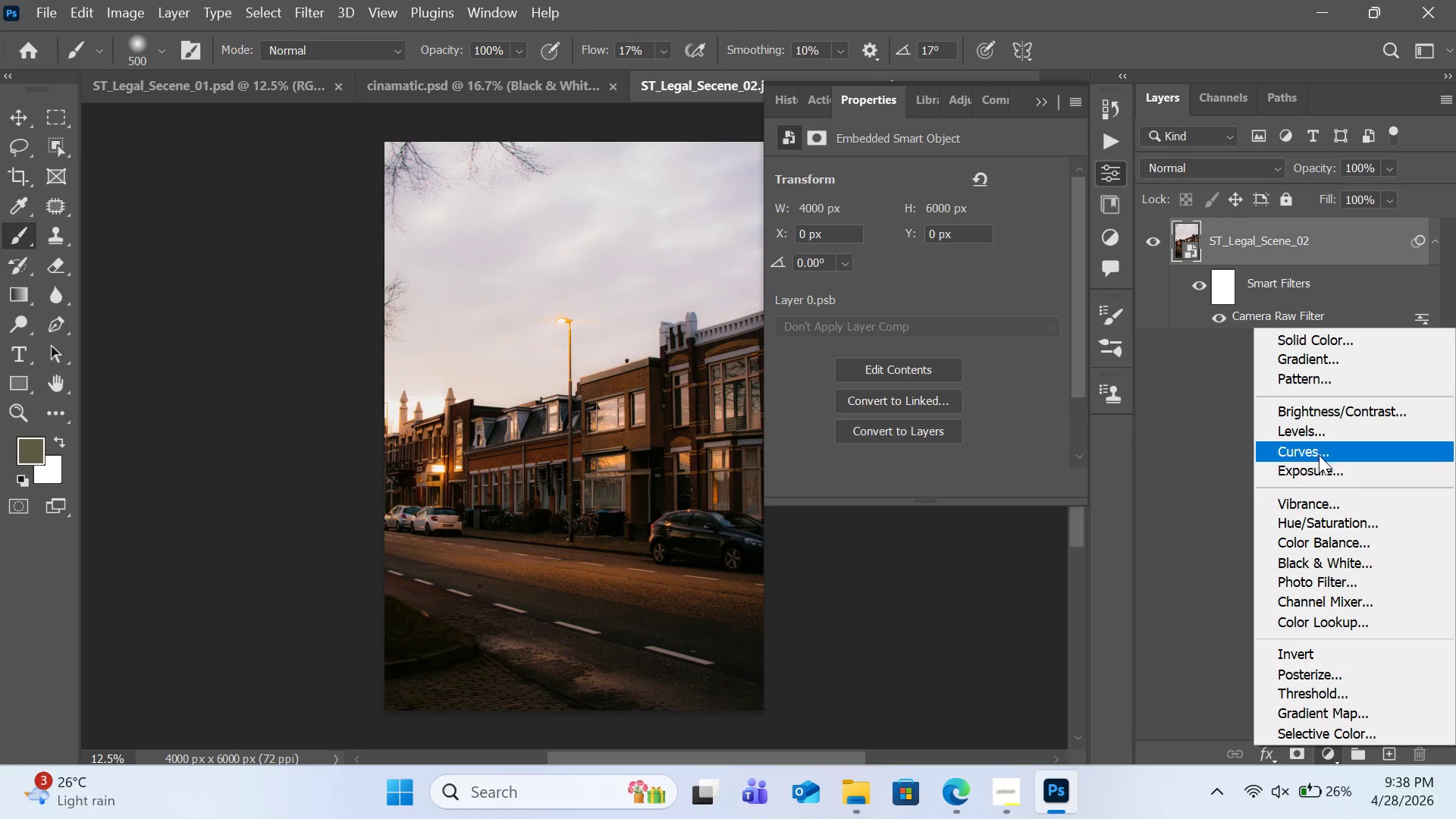 
left_click([1317, 453])
 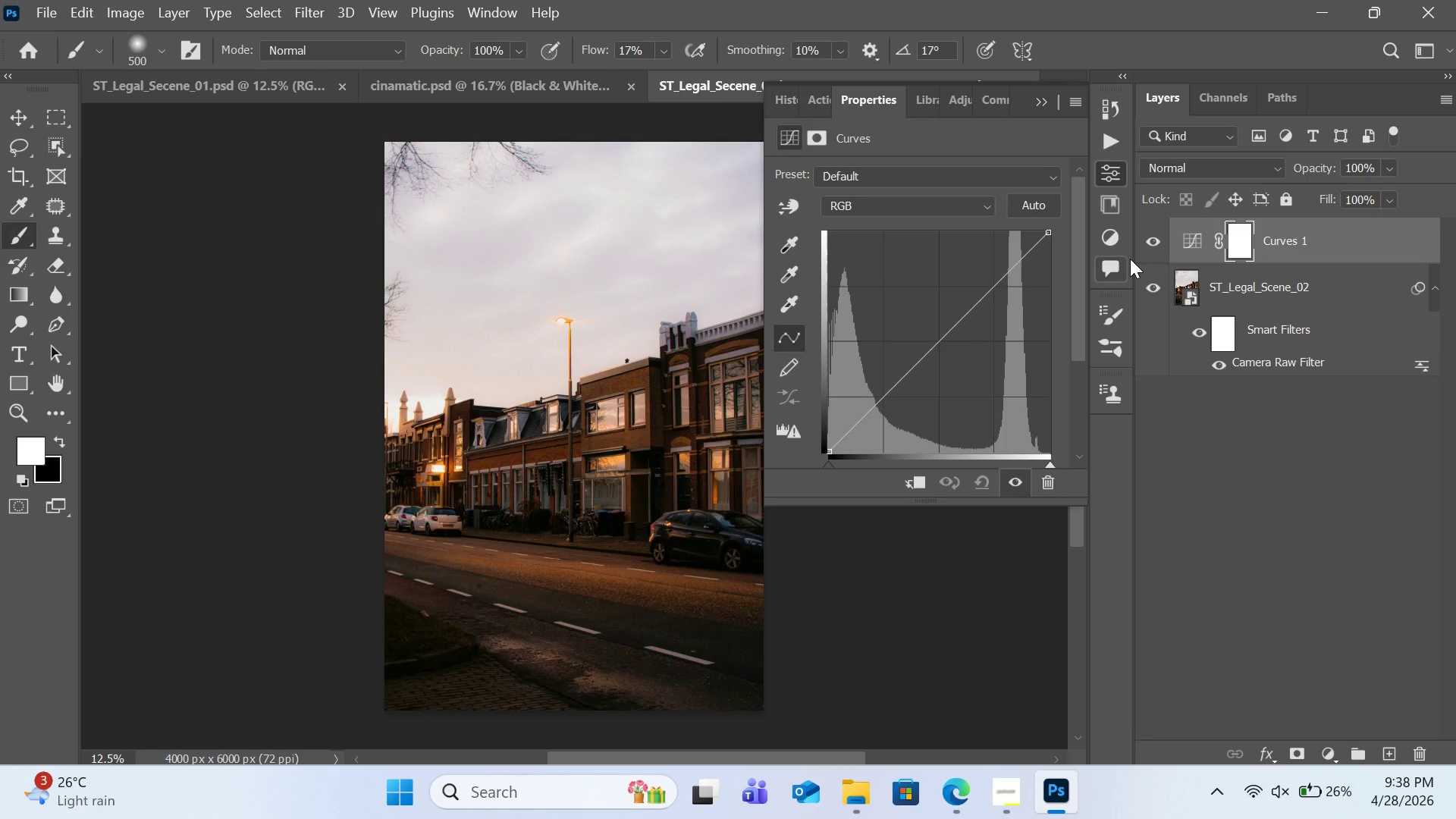 
left_click([1184, 235])
 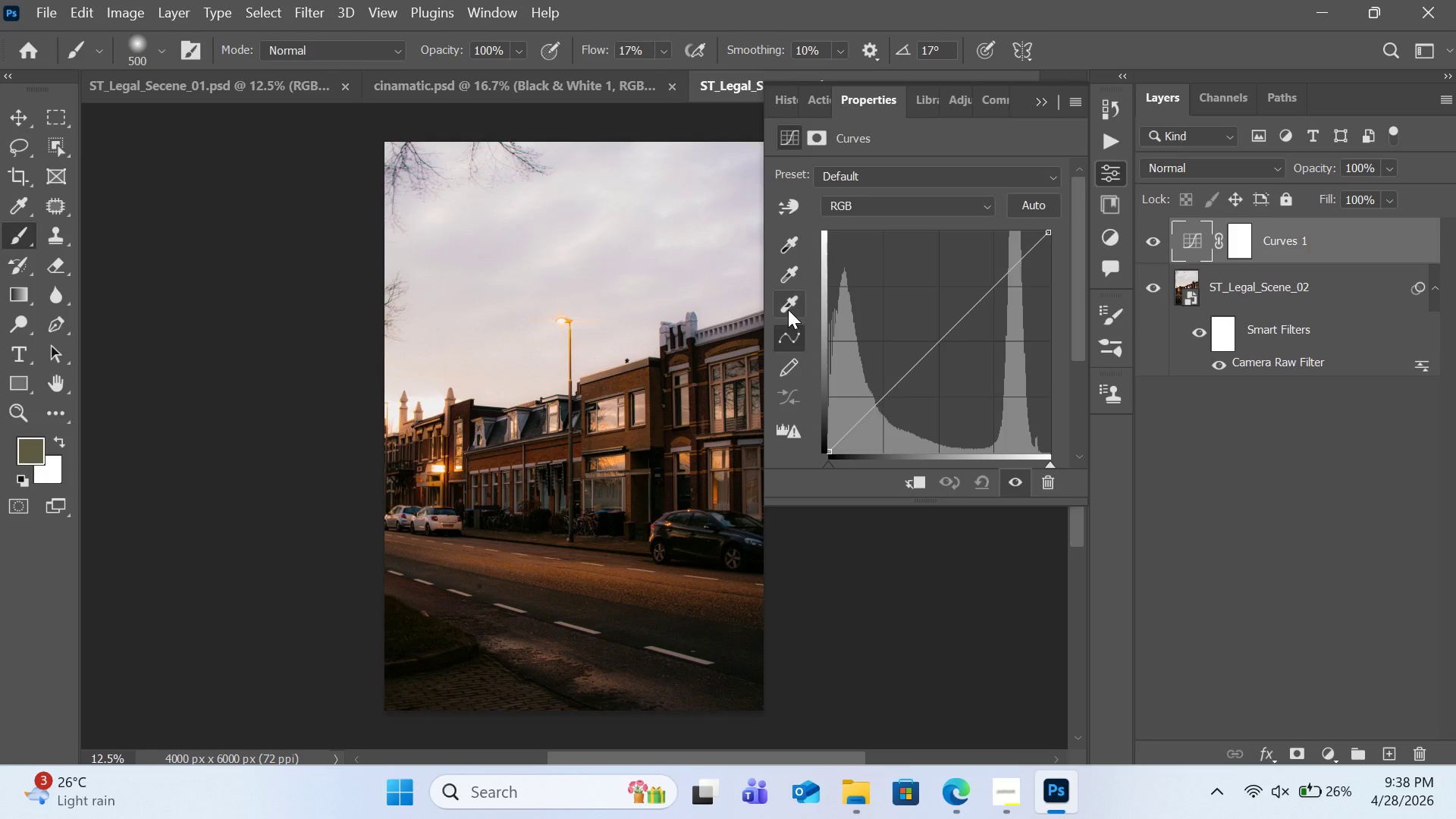 
left_click([788, 309])
 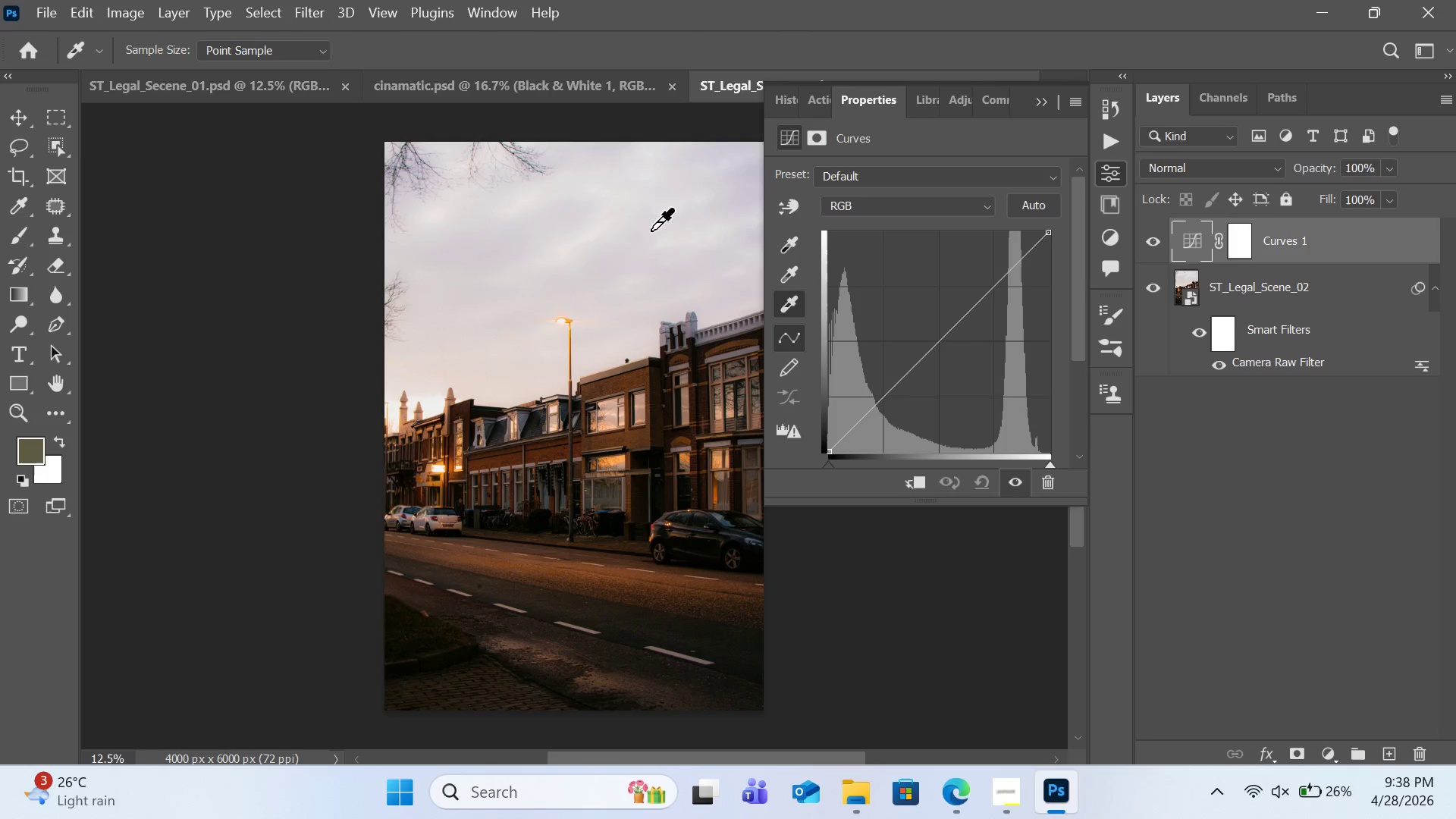 
left_click([594, 232])
 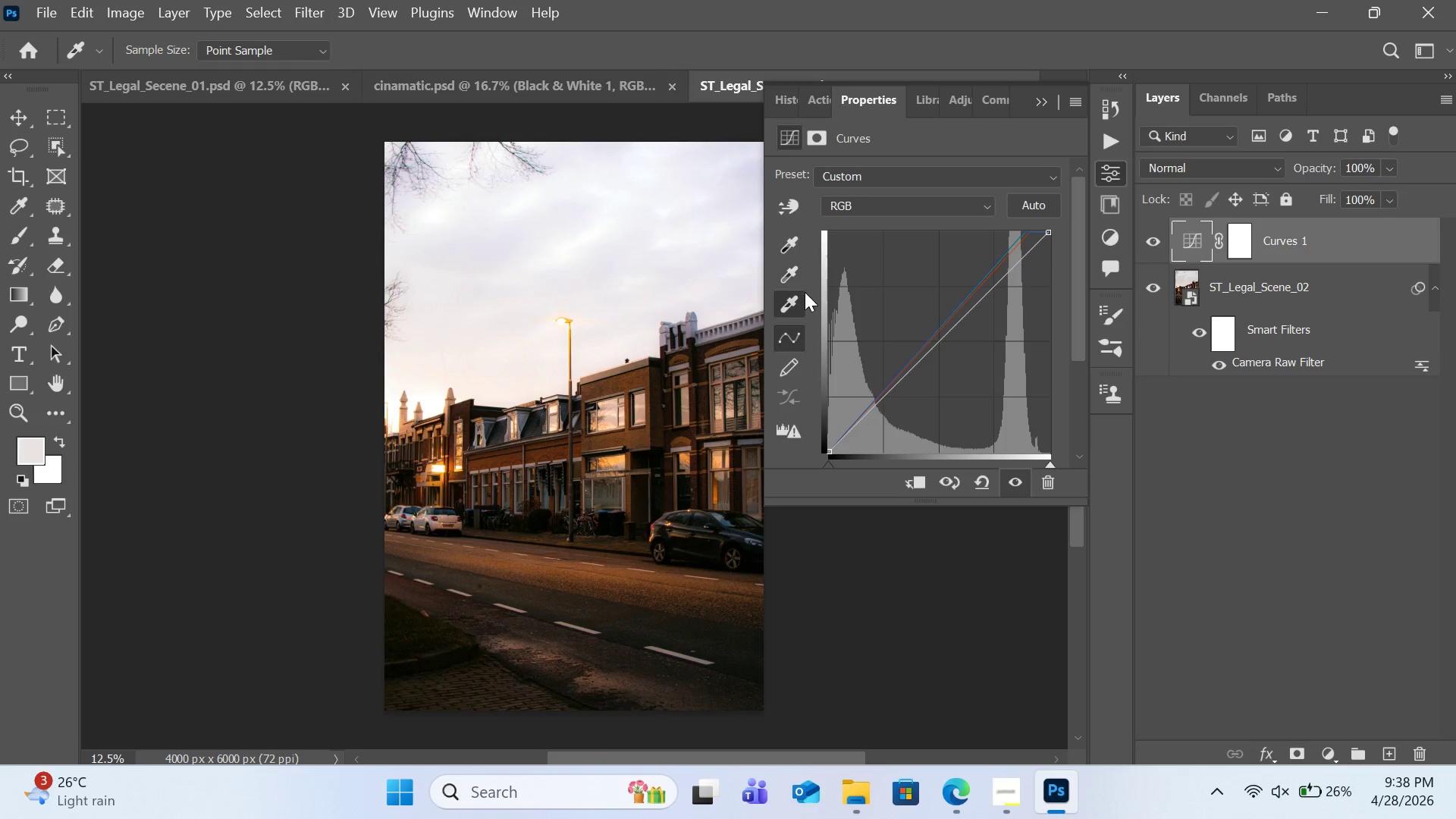 
left_click([795, 247])
 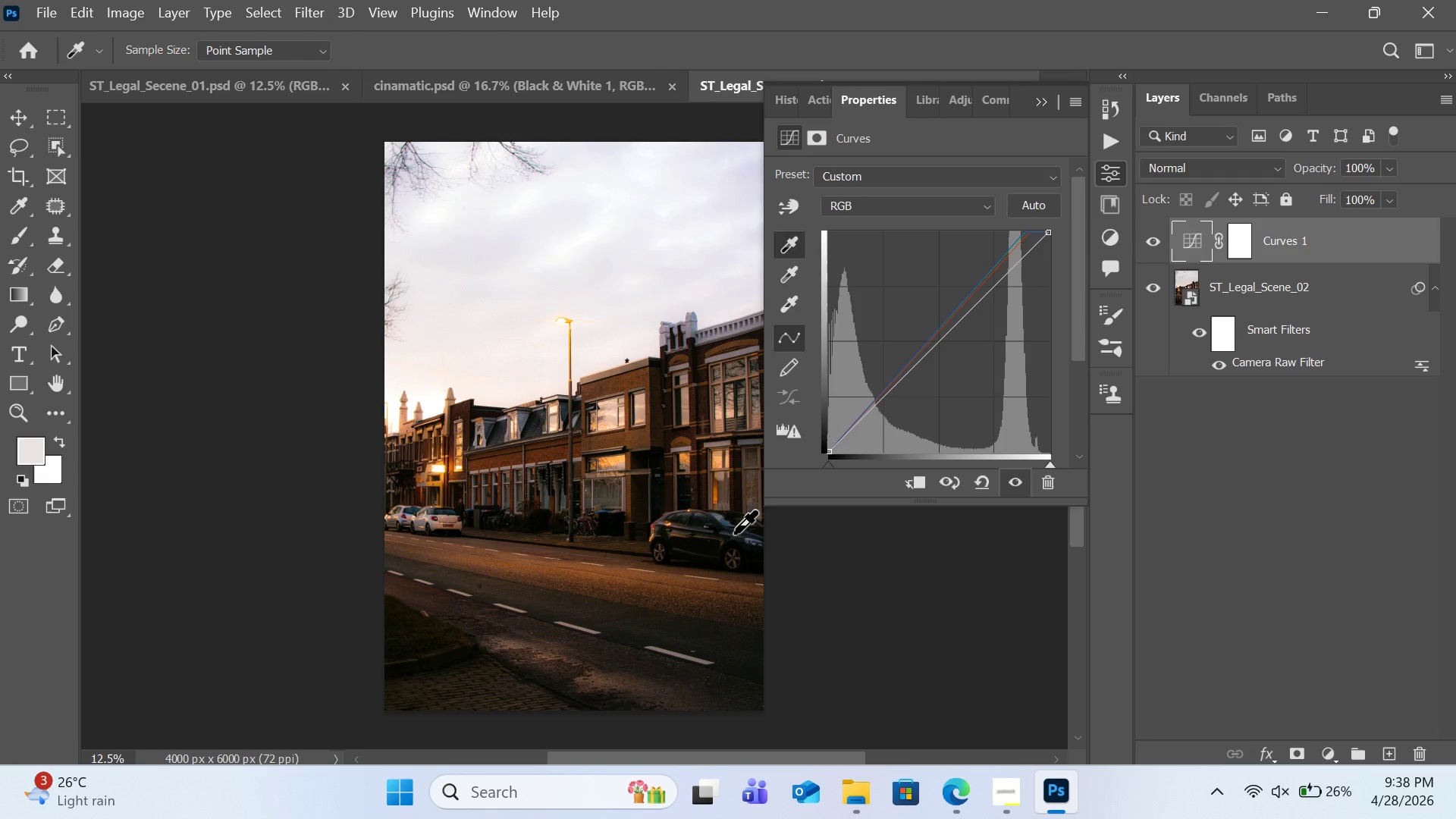 
left_click([734, 535])
 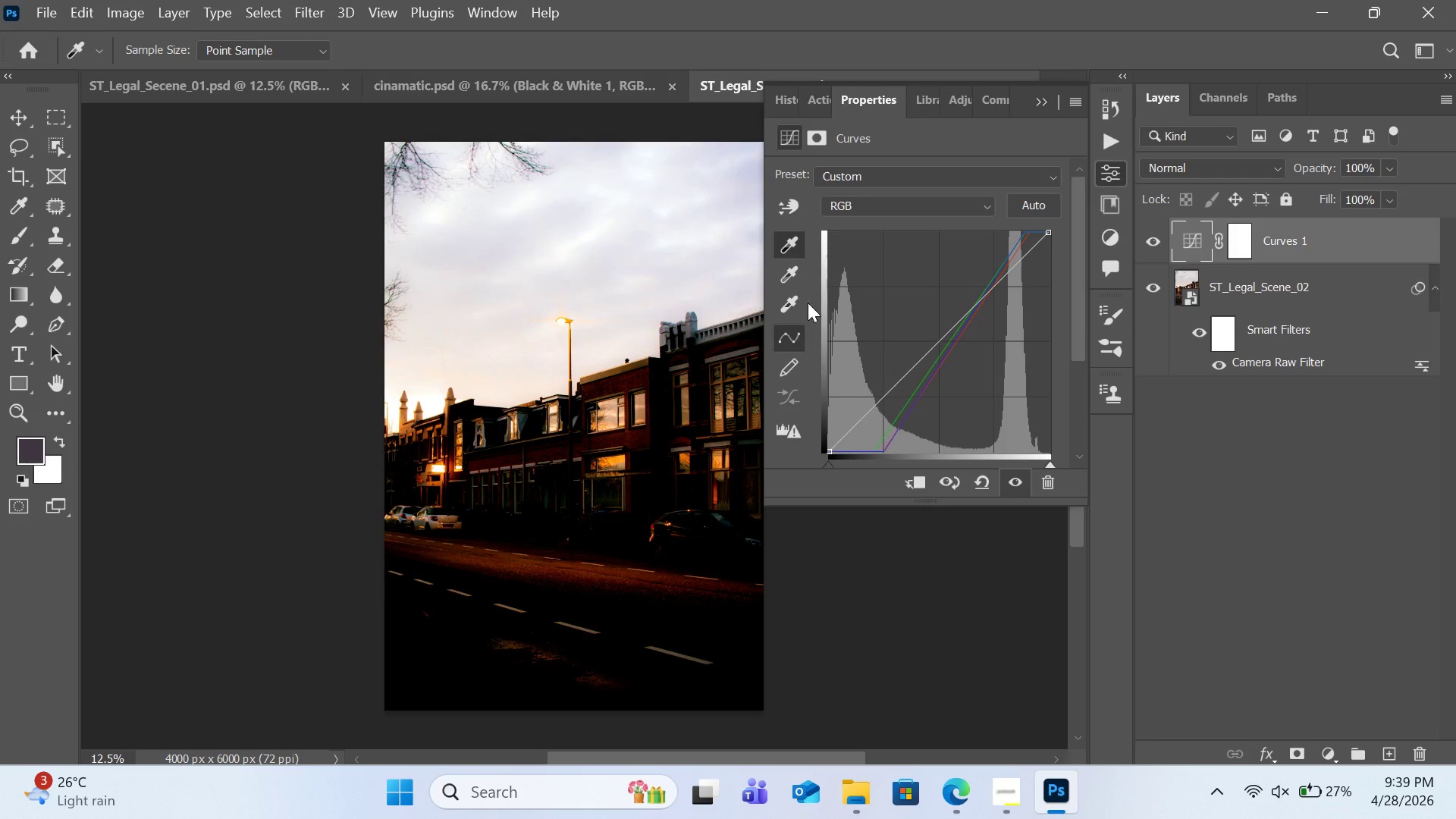 
left_click([794, 281])
 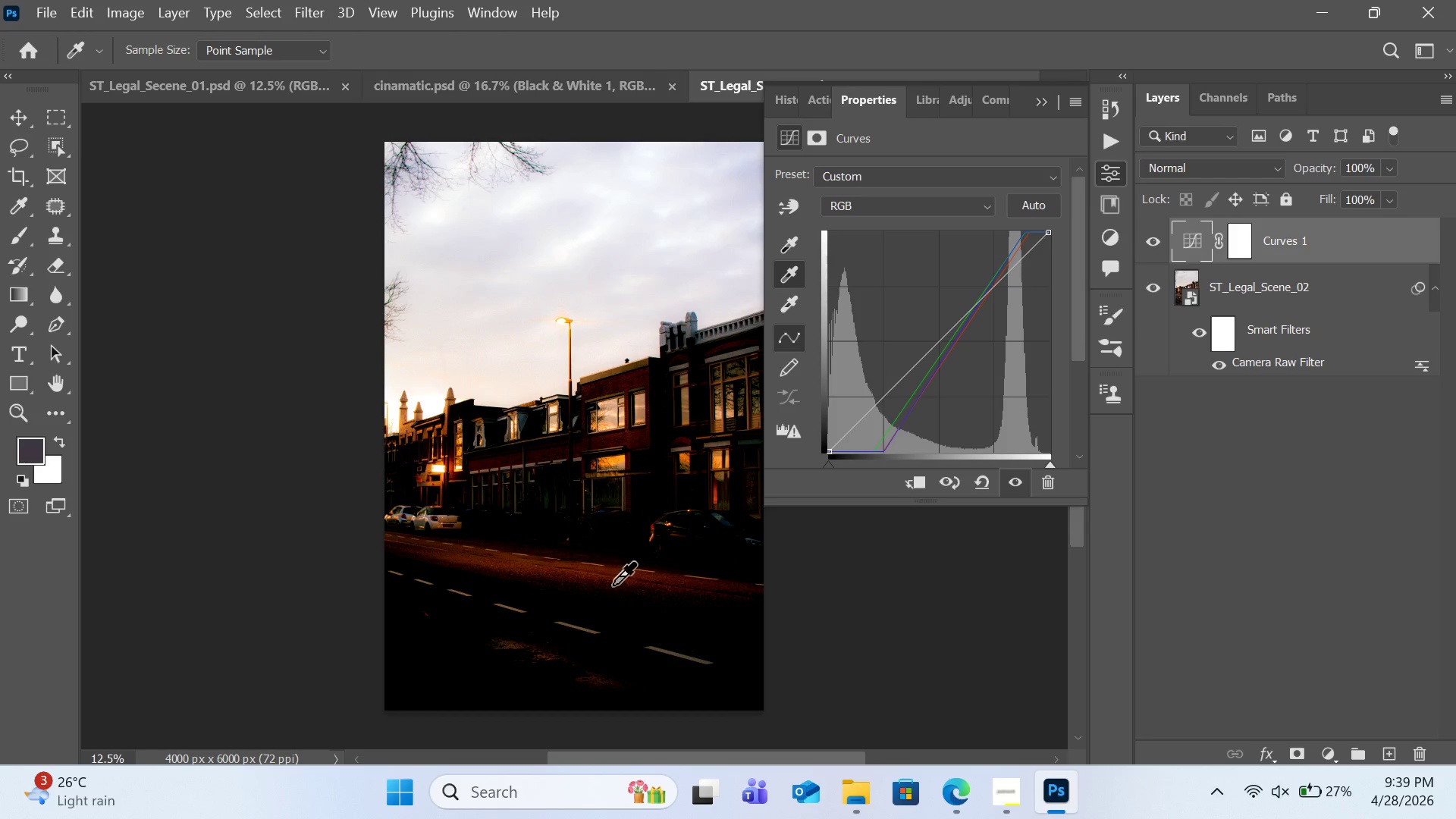 
left_click([613, 585])
 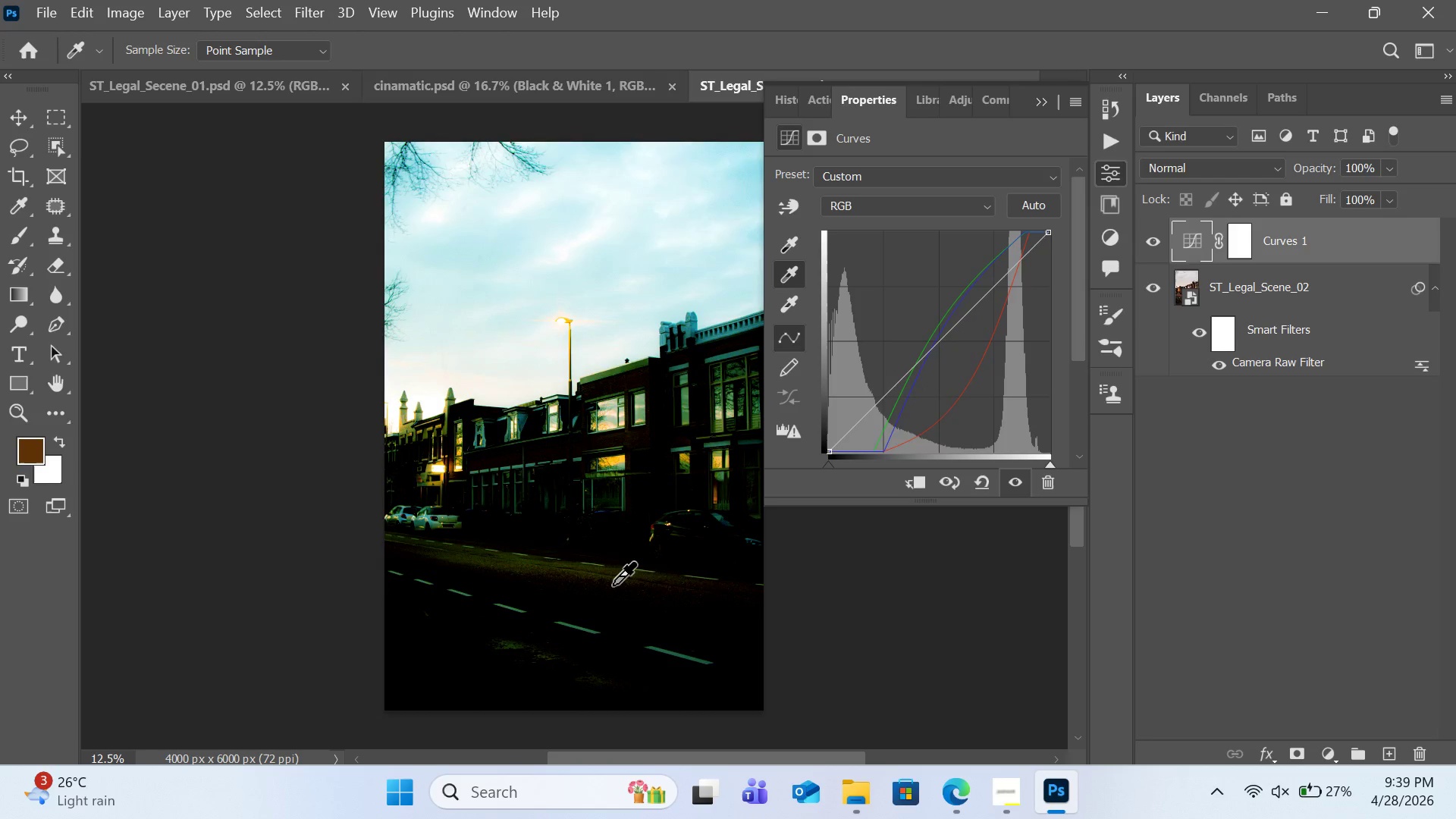 
left_click([613, 585])
 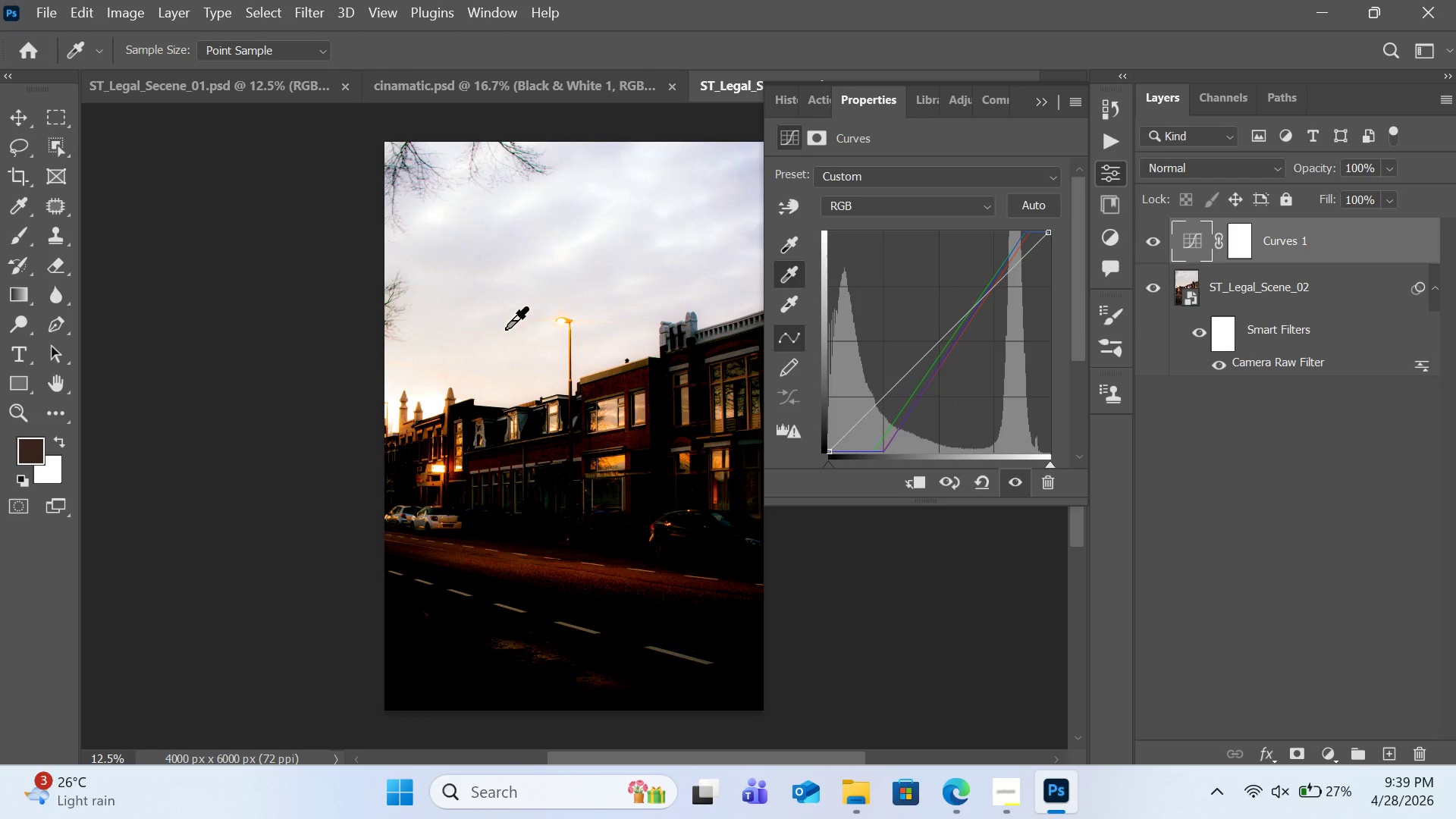 
left_click([505, 329])
 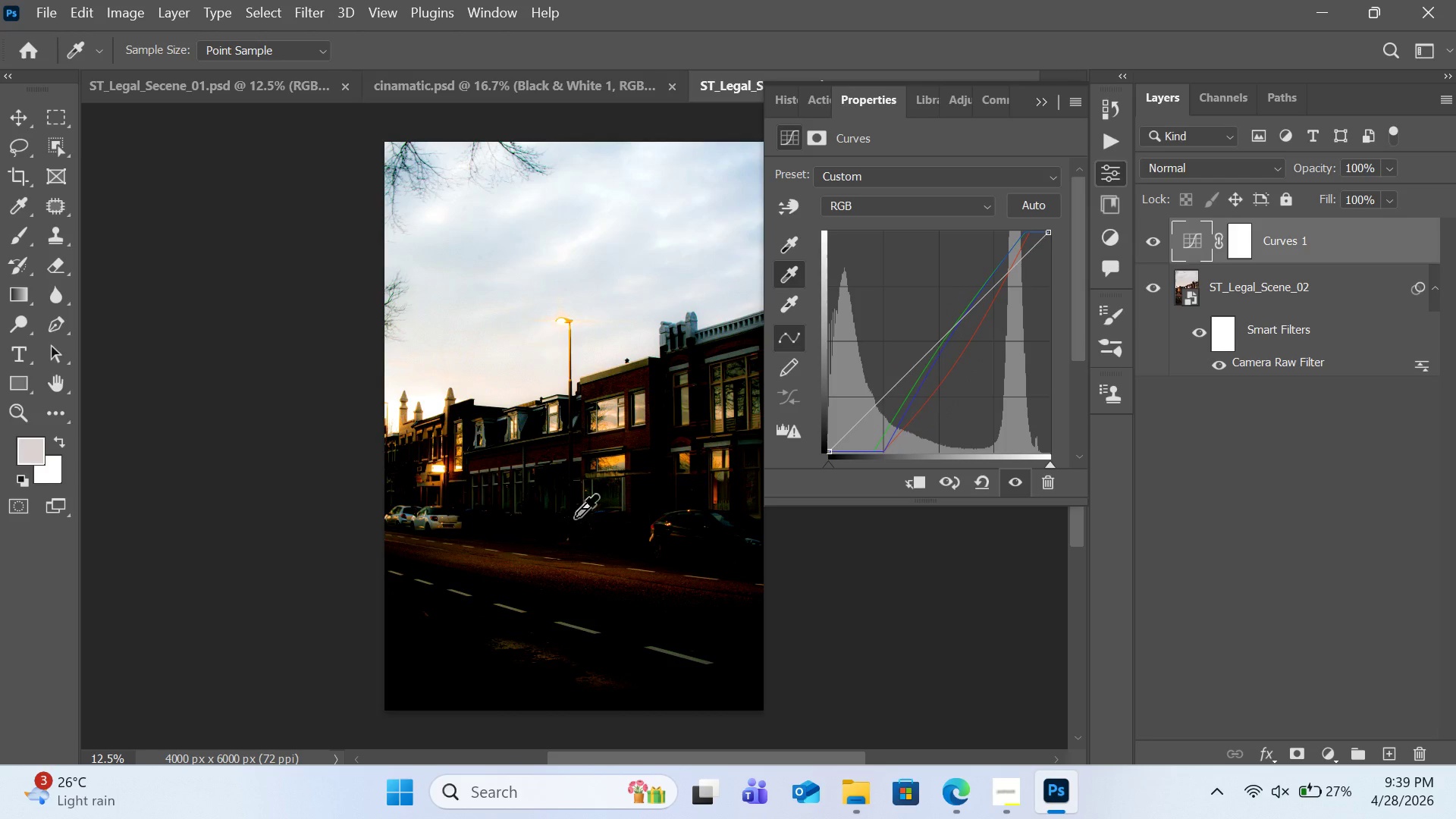 
left_click([576, 539])
 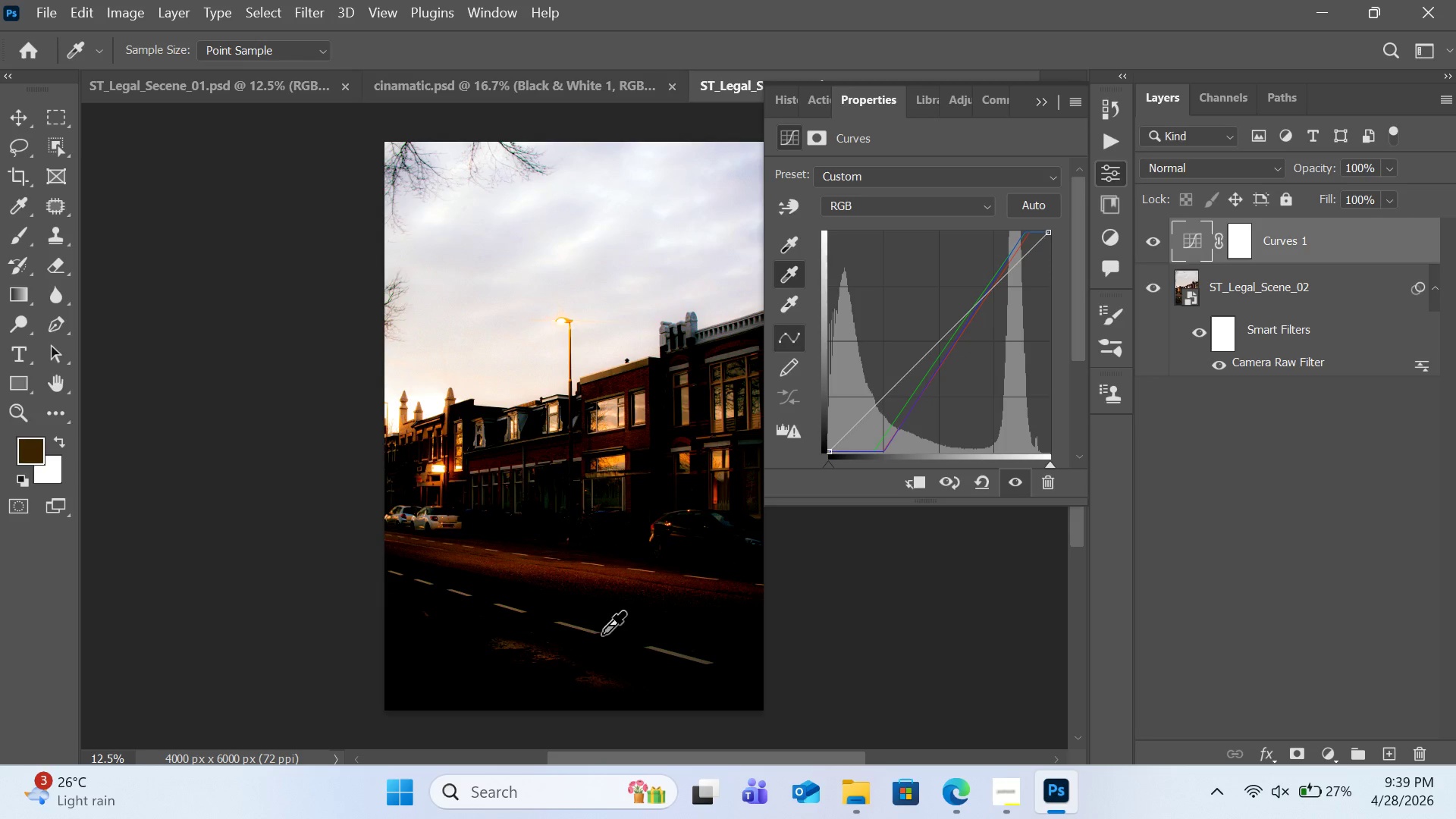 
double_click([614, 658])
 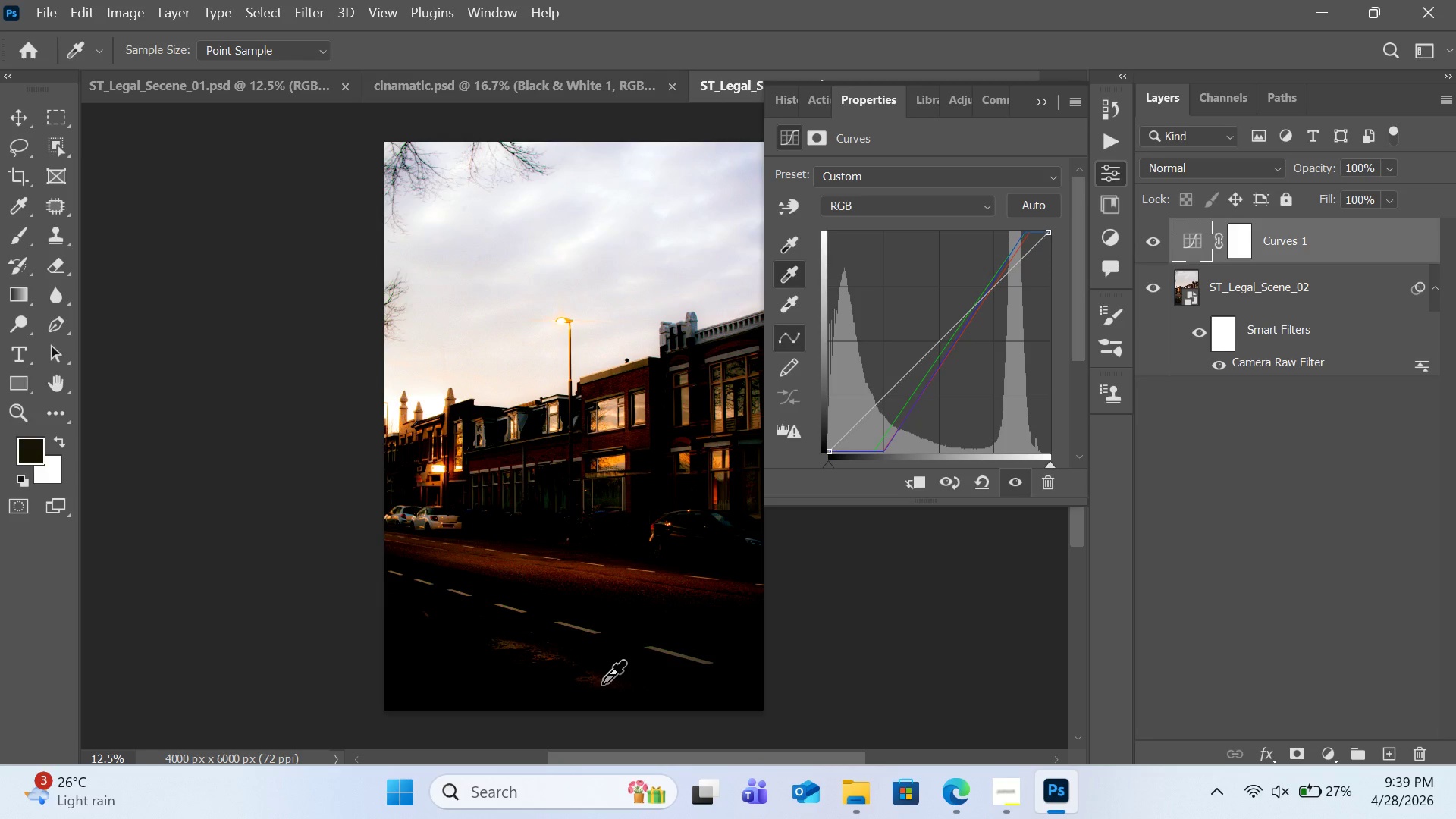 
triple_click([602, 684])
 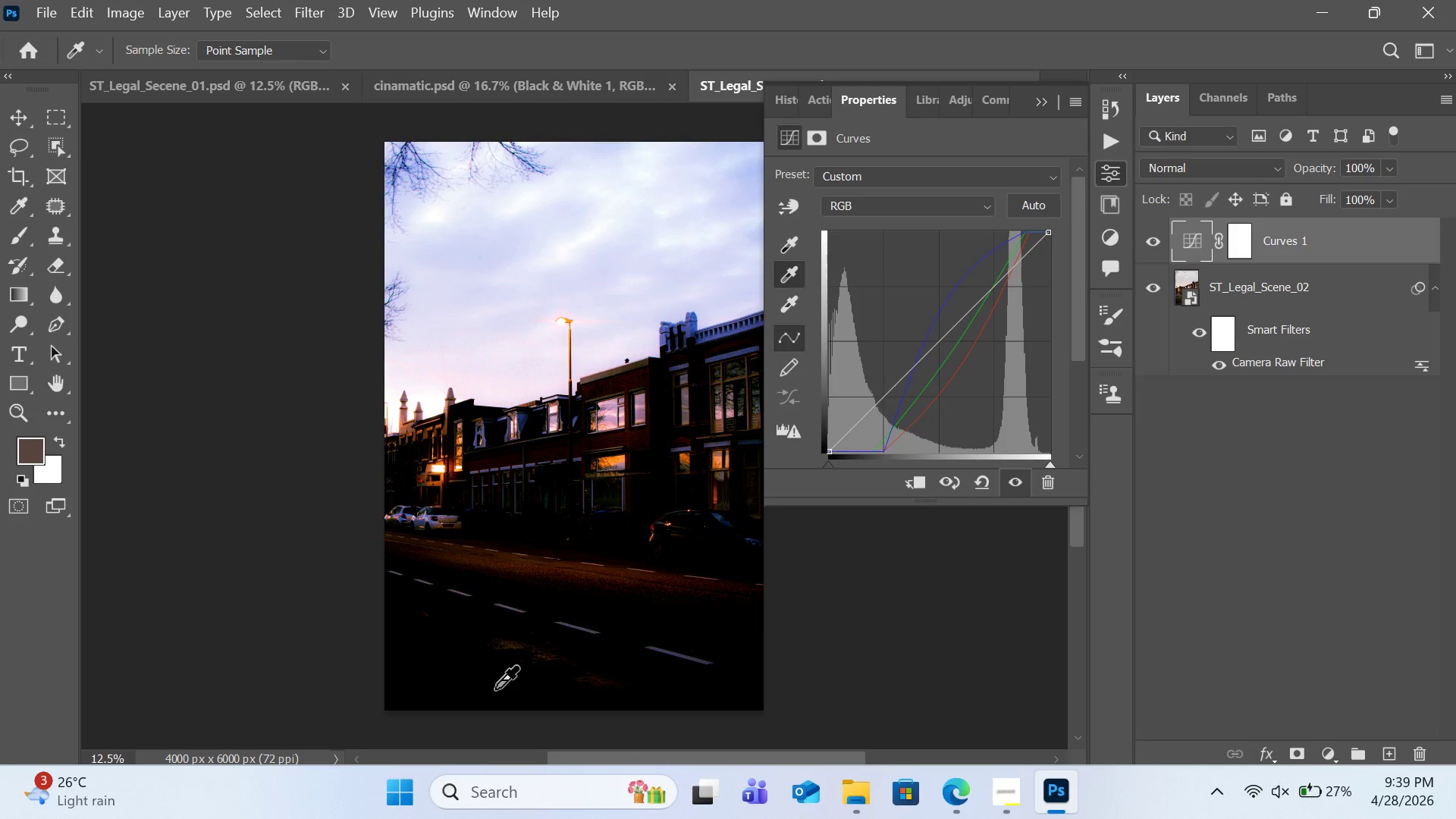 
triple_click([494, 687])
 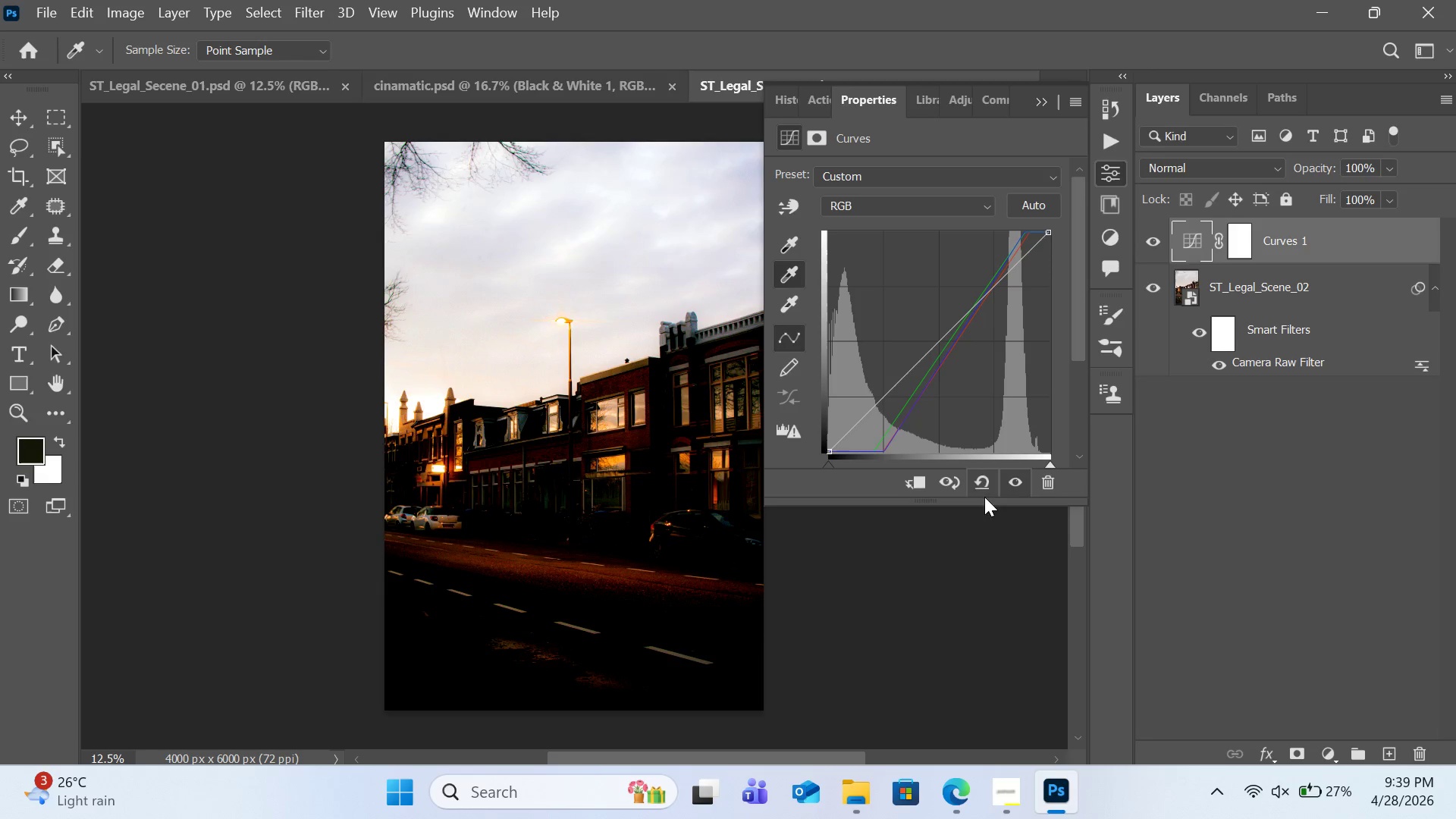 
left_click([981, 491])
 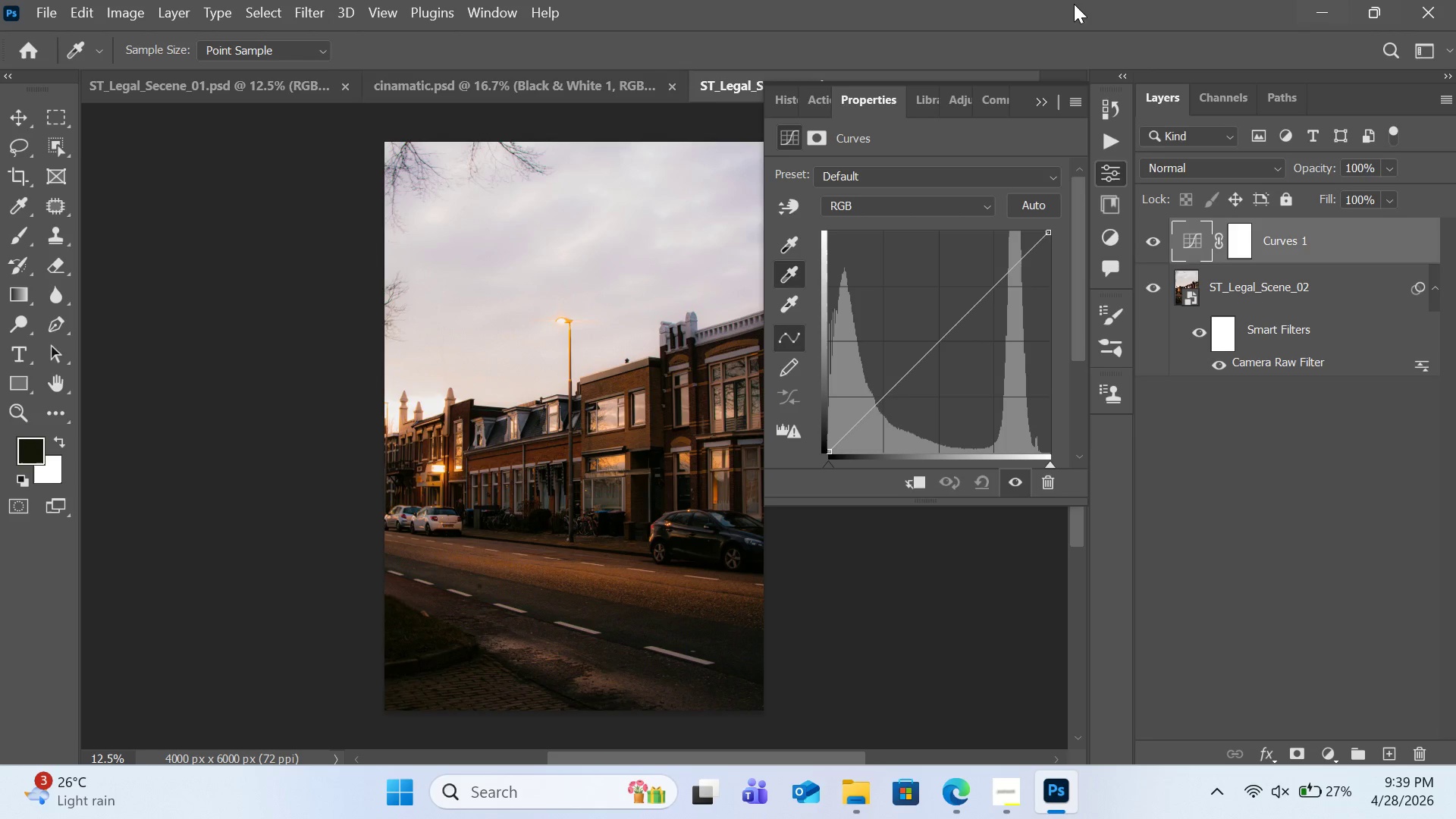 
wait(40.59)
 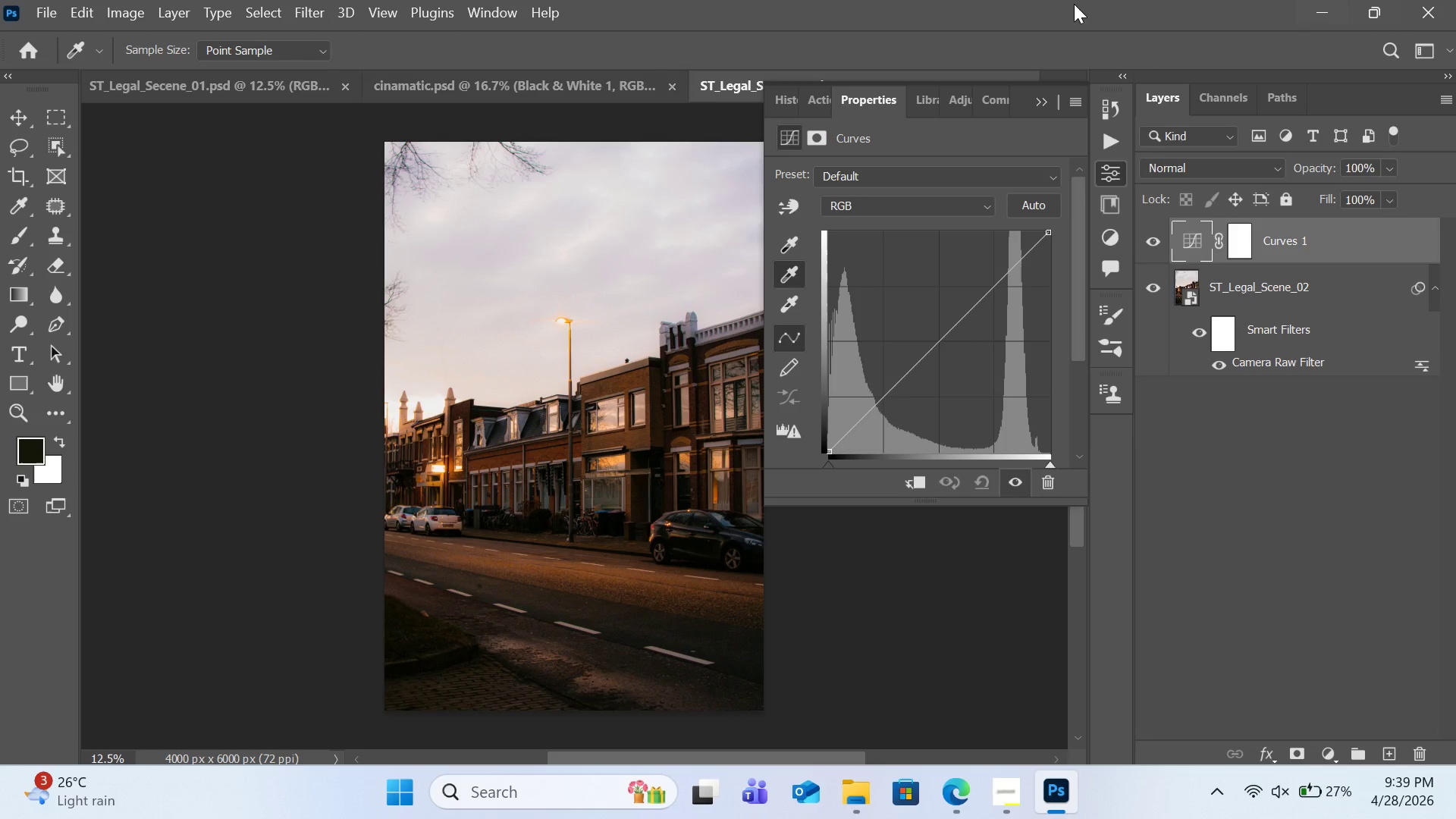 
left_click([1197, 331])
 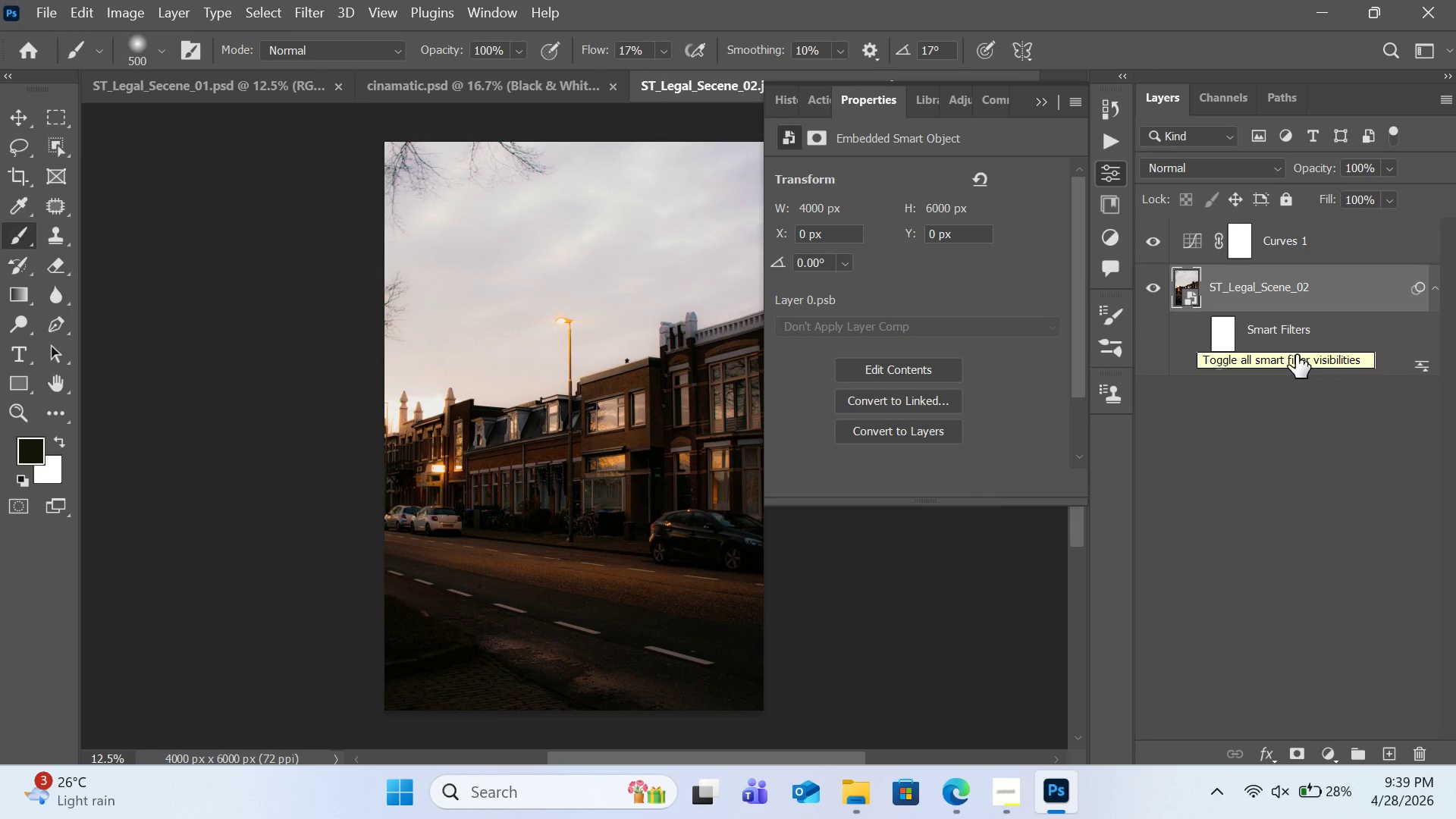 
left_click([1212, 363])
 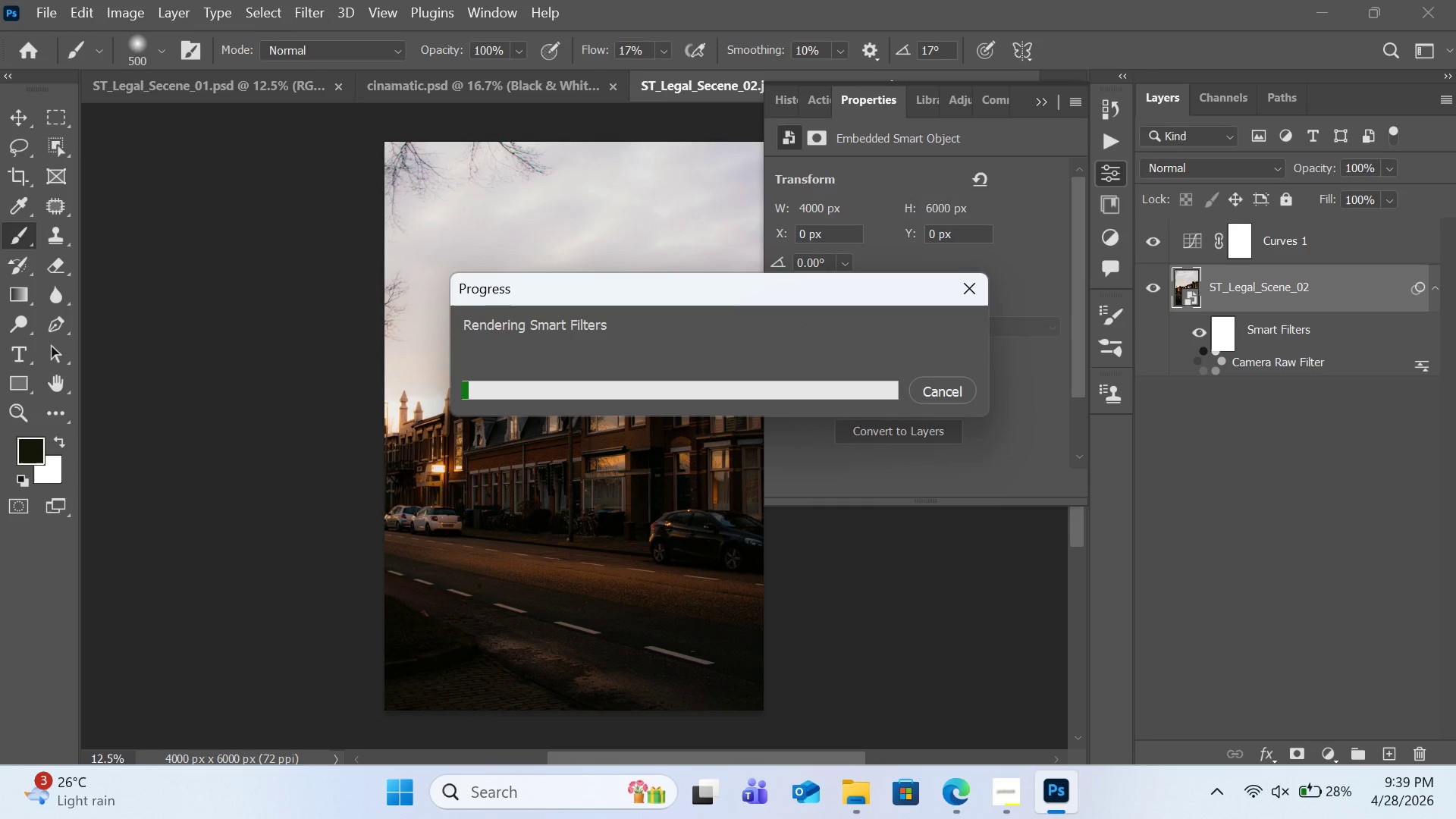 
wait(8.2)
 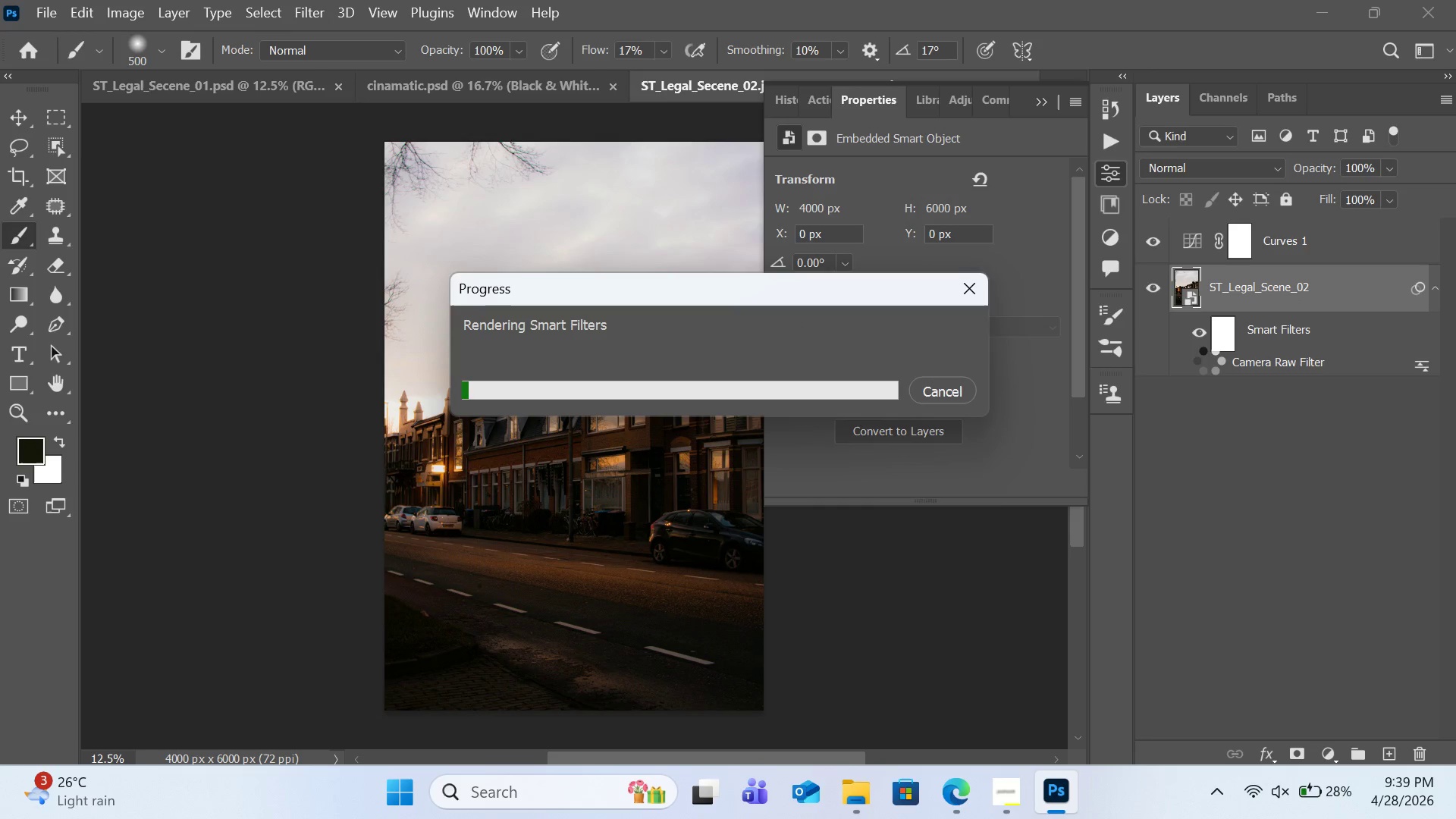 
left_click_drag(start_coordinate=[1286, 413], to_coordinate=[1244, 334])
 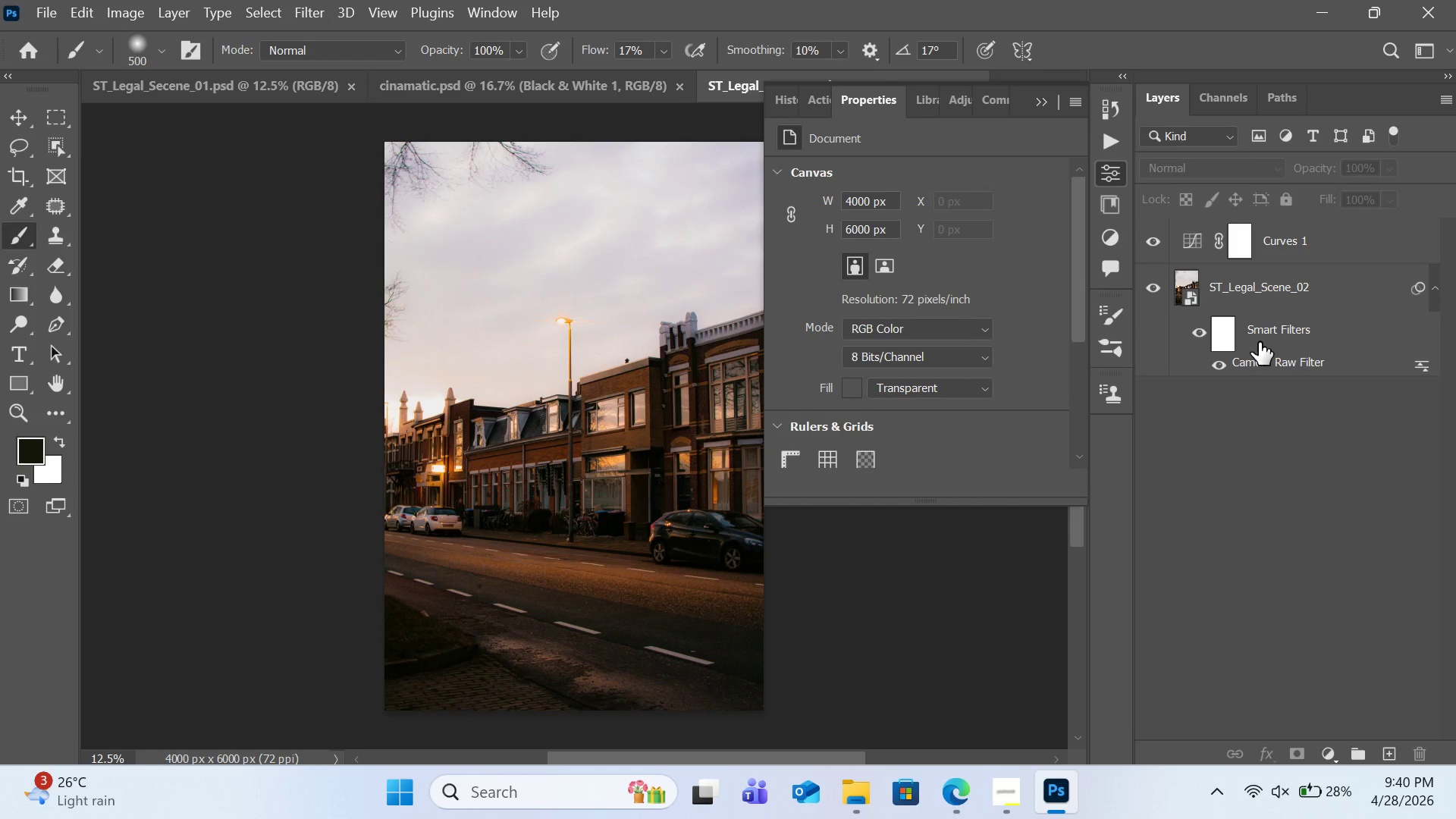 
left_click_drag(start_coordinate=[1264, 335], to_coordinate=[1429, 757])
 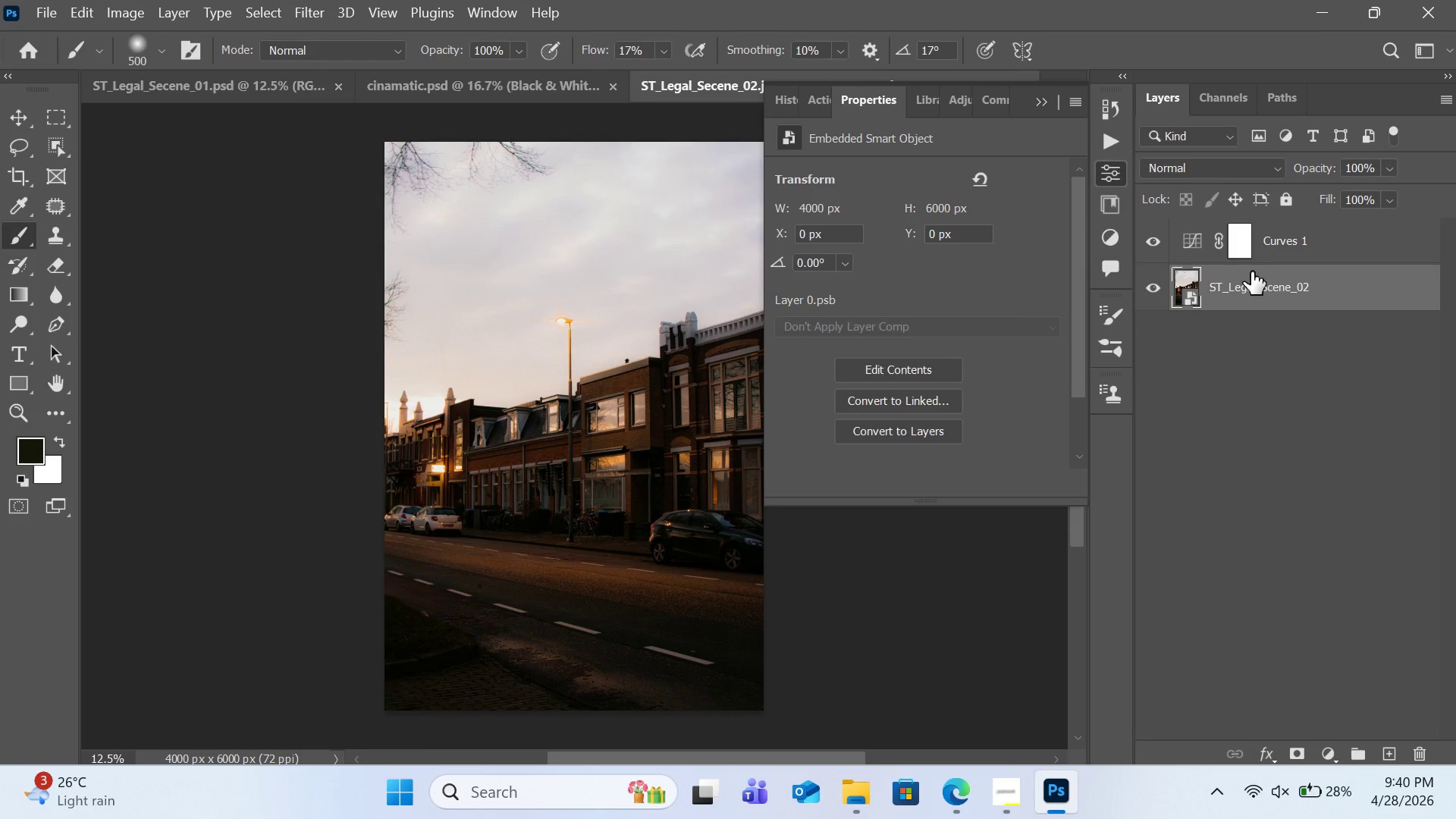 
left_click([1189, 237])
 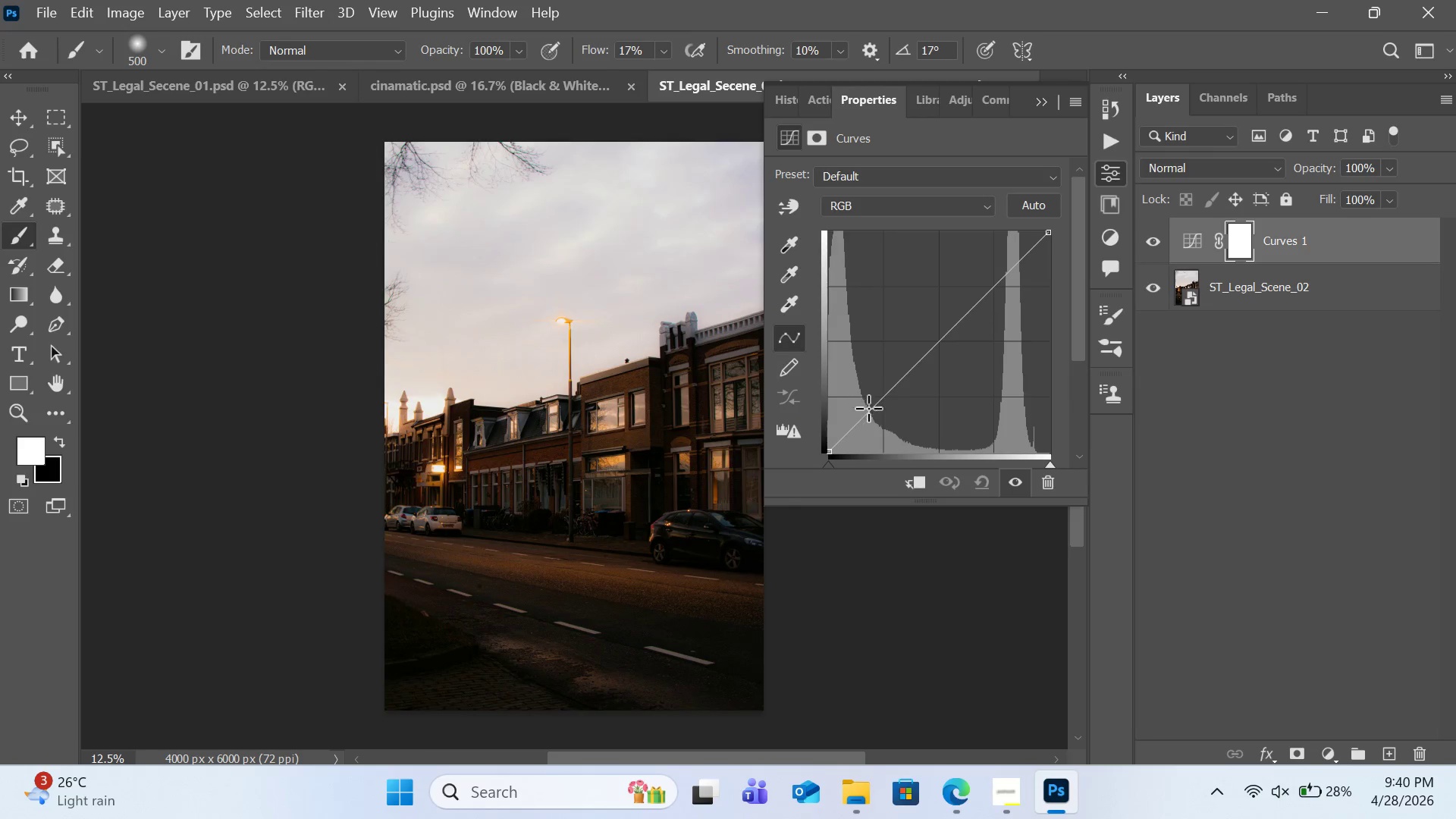 
left_click_drag(start_coordinate=[868, 409], to_coordinate=[864, 387])
 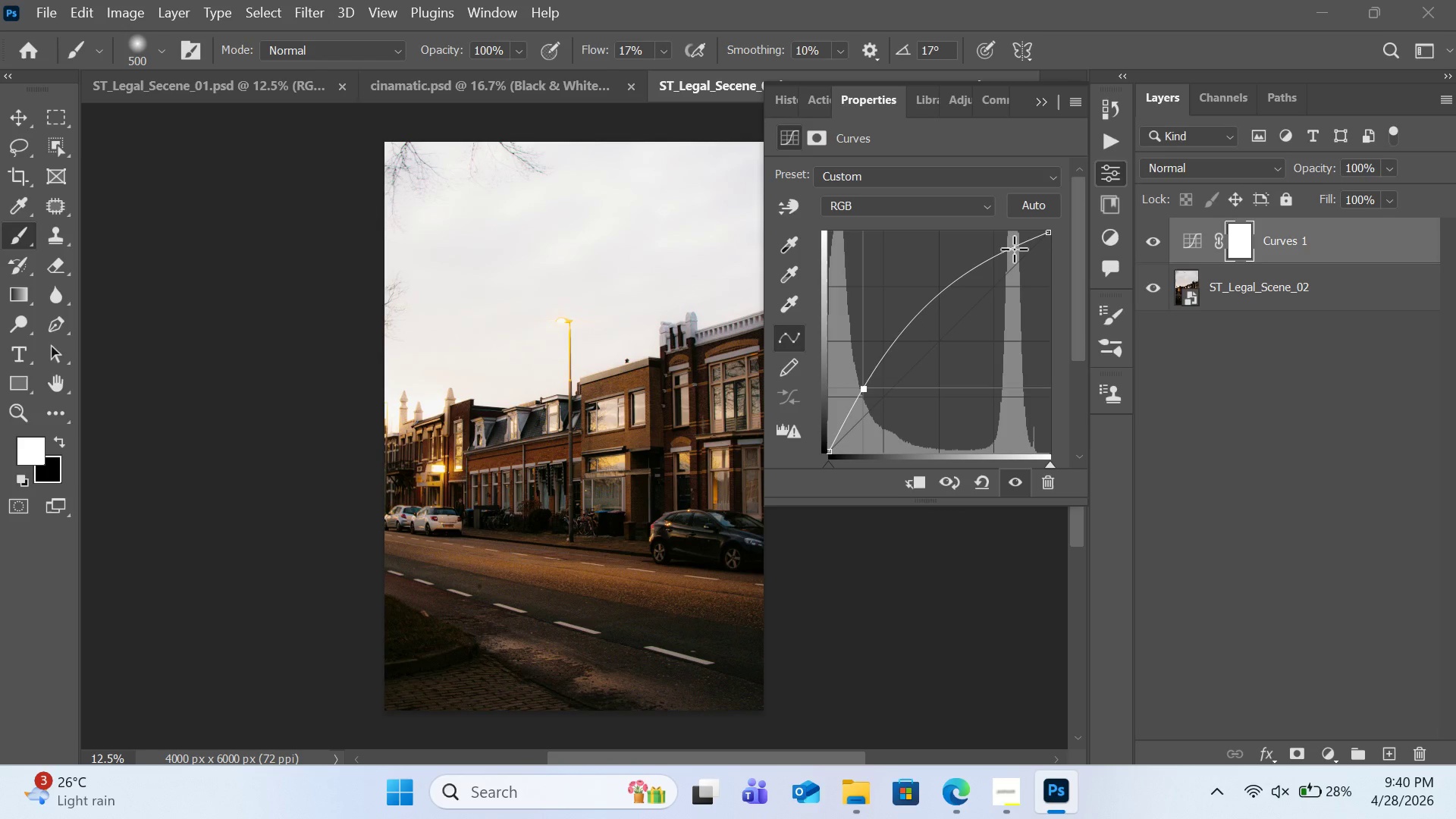 
left_click_drag(start_coordinate=[1014, 247], to_coordinate=[1018, 265])
 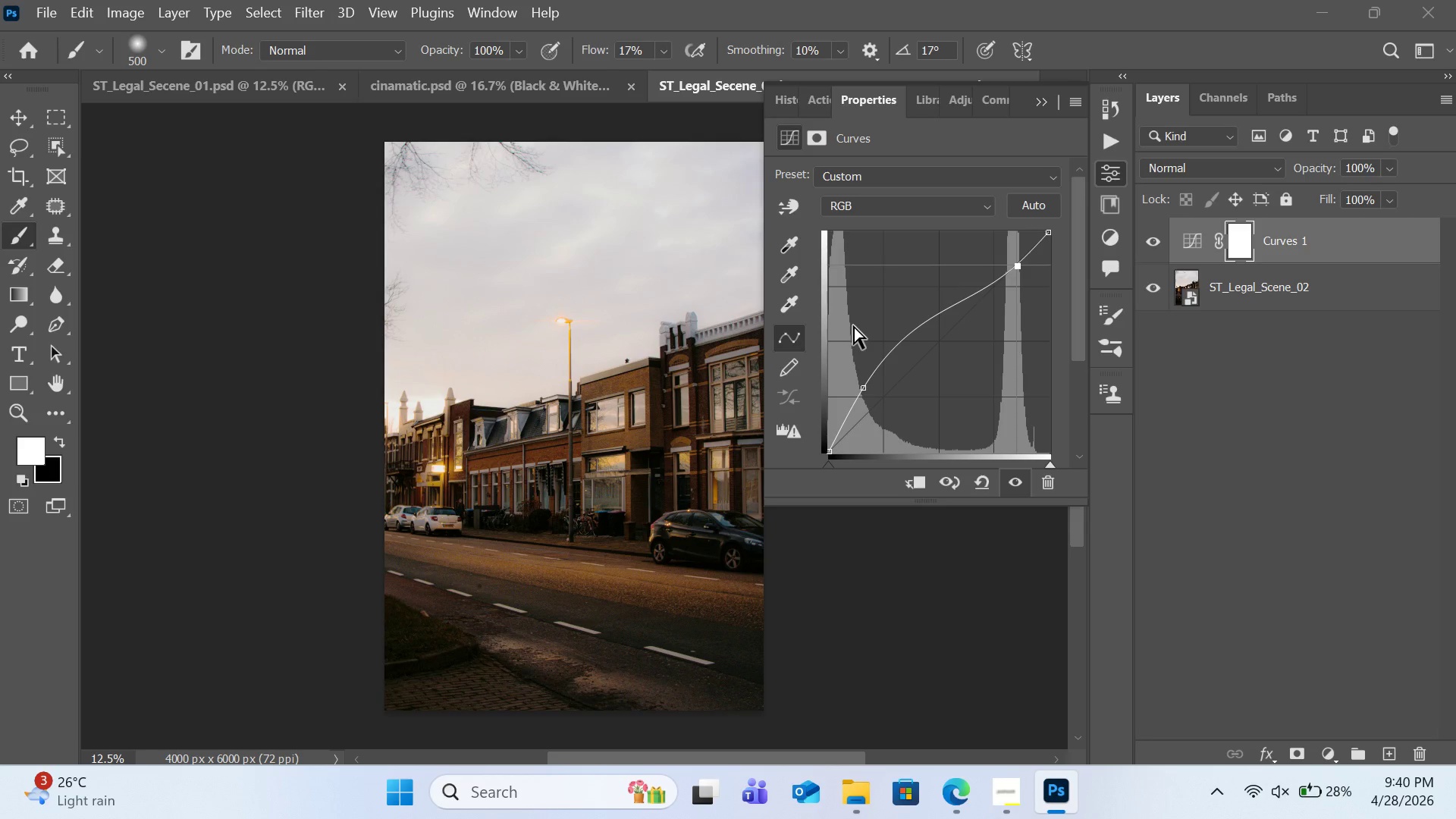 
key(Control+Z)
 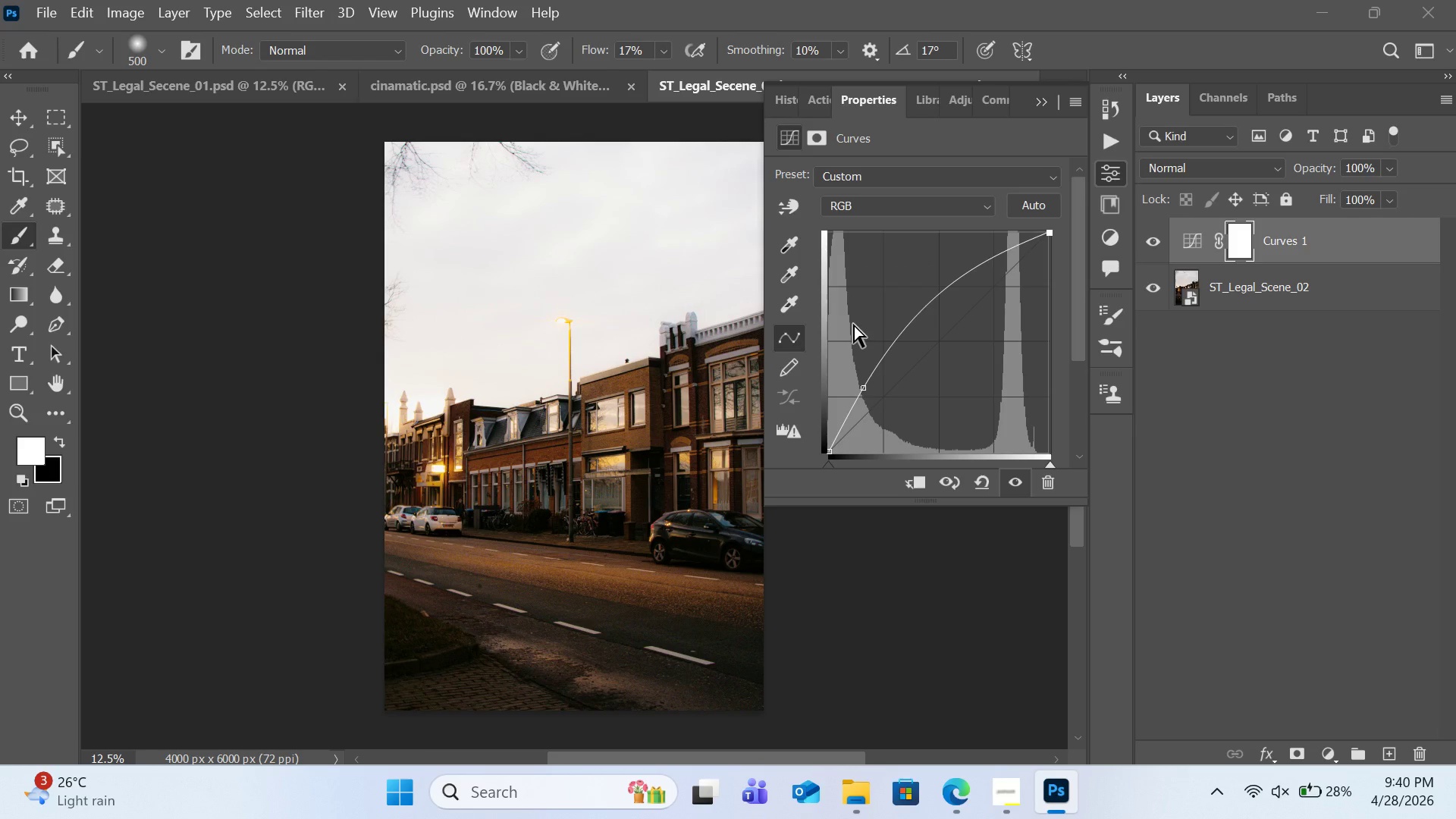 
key(Control+Z)
 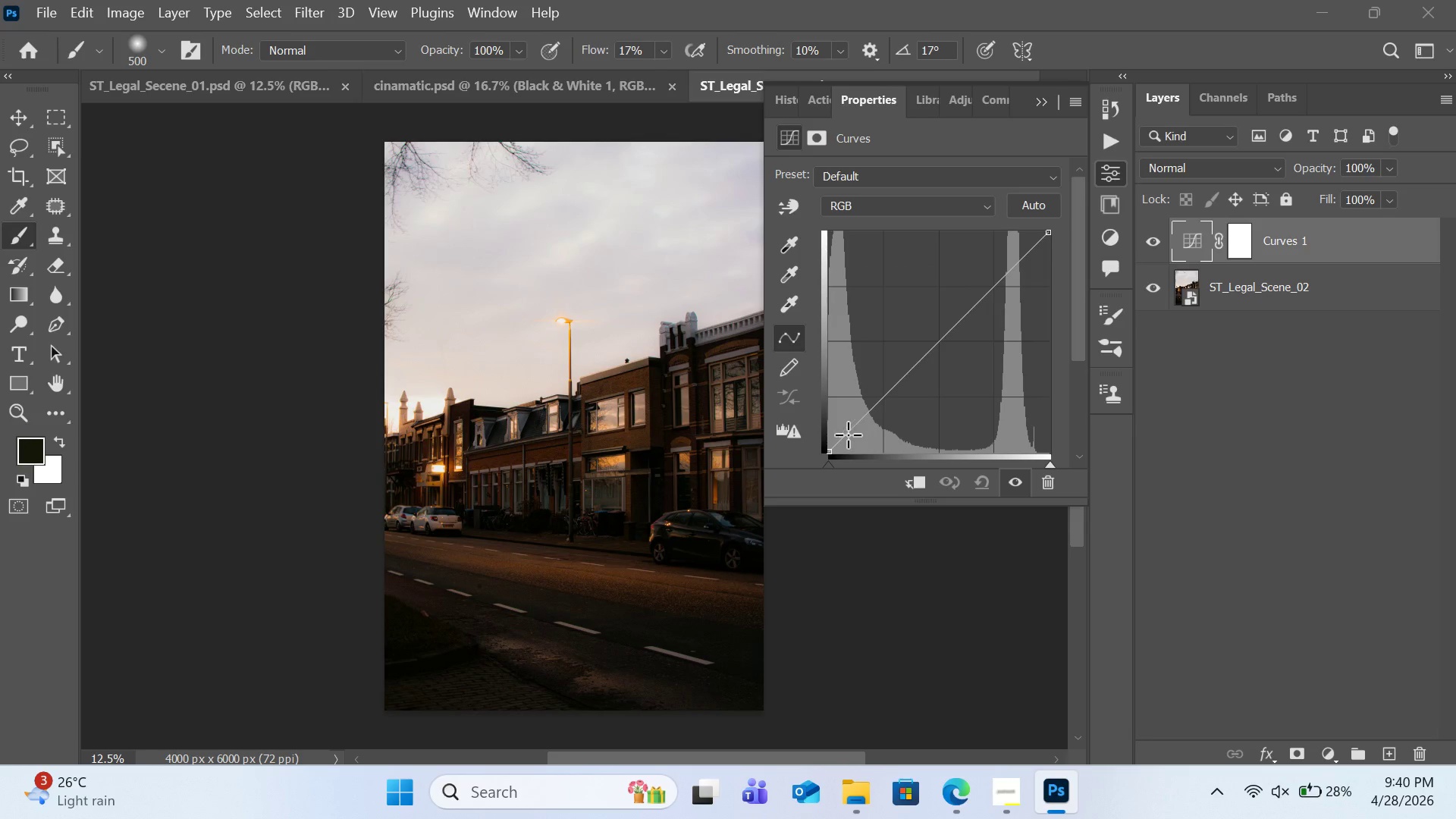 
left_click_drag(start_coordinate=[831, 450], to_coordinate=[839, 468])
 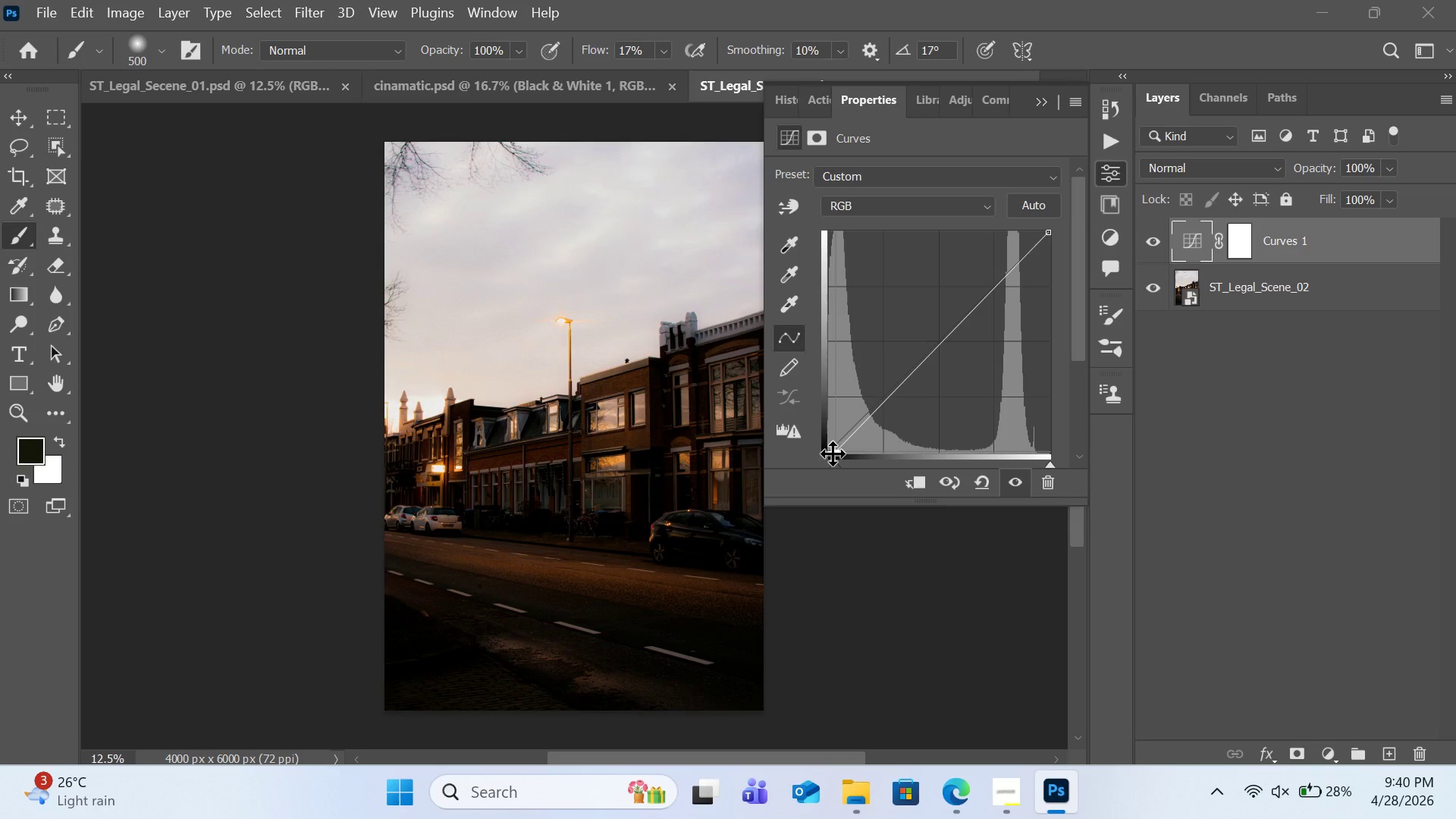 
left_click_drag(start_coordinate=[833, 451], to_coordinate=[833, 446])
 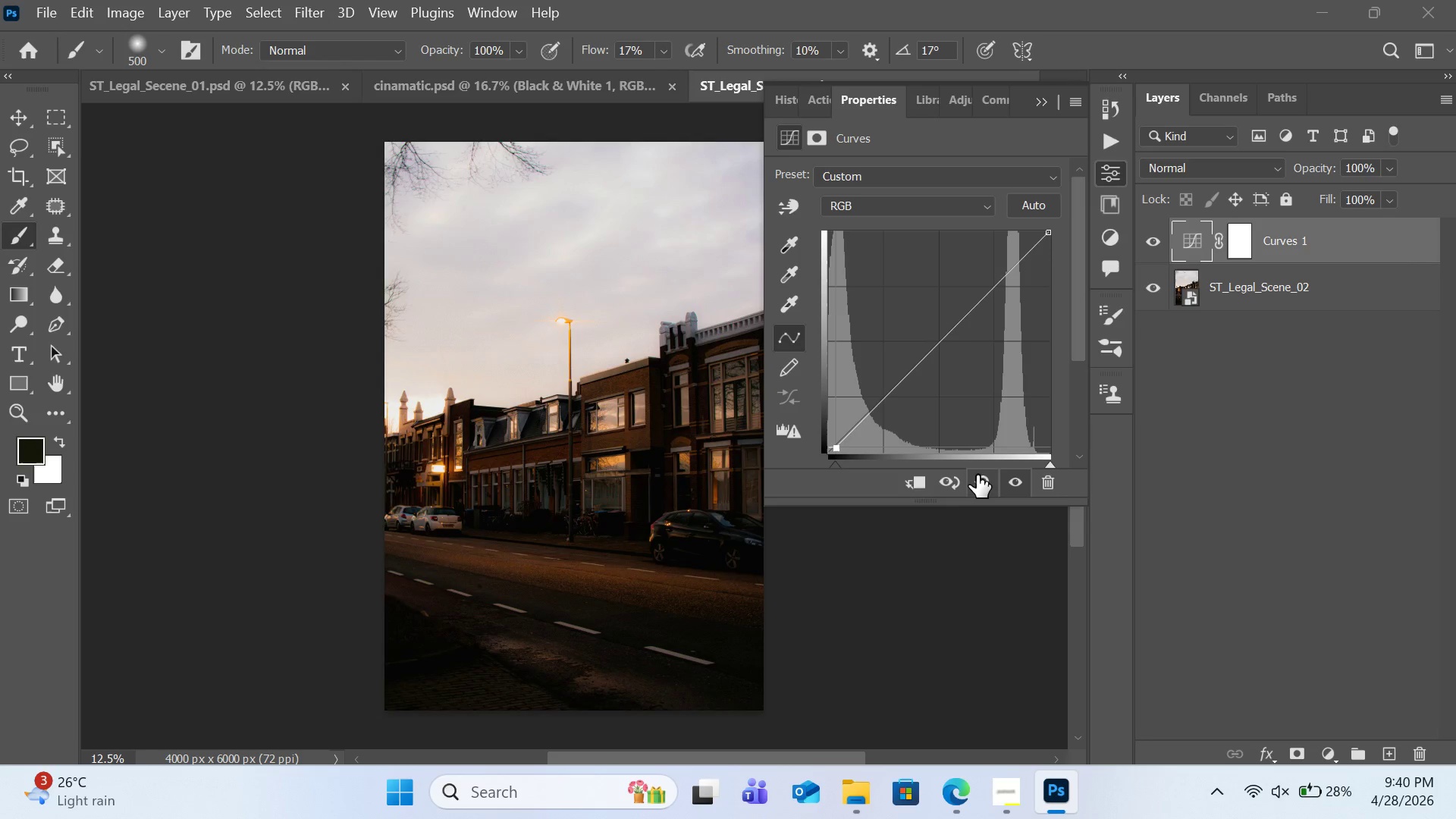 
left_click([982, 475])
 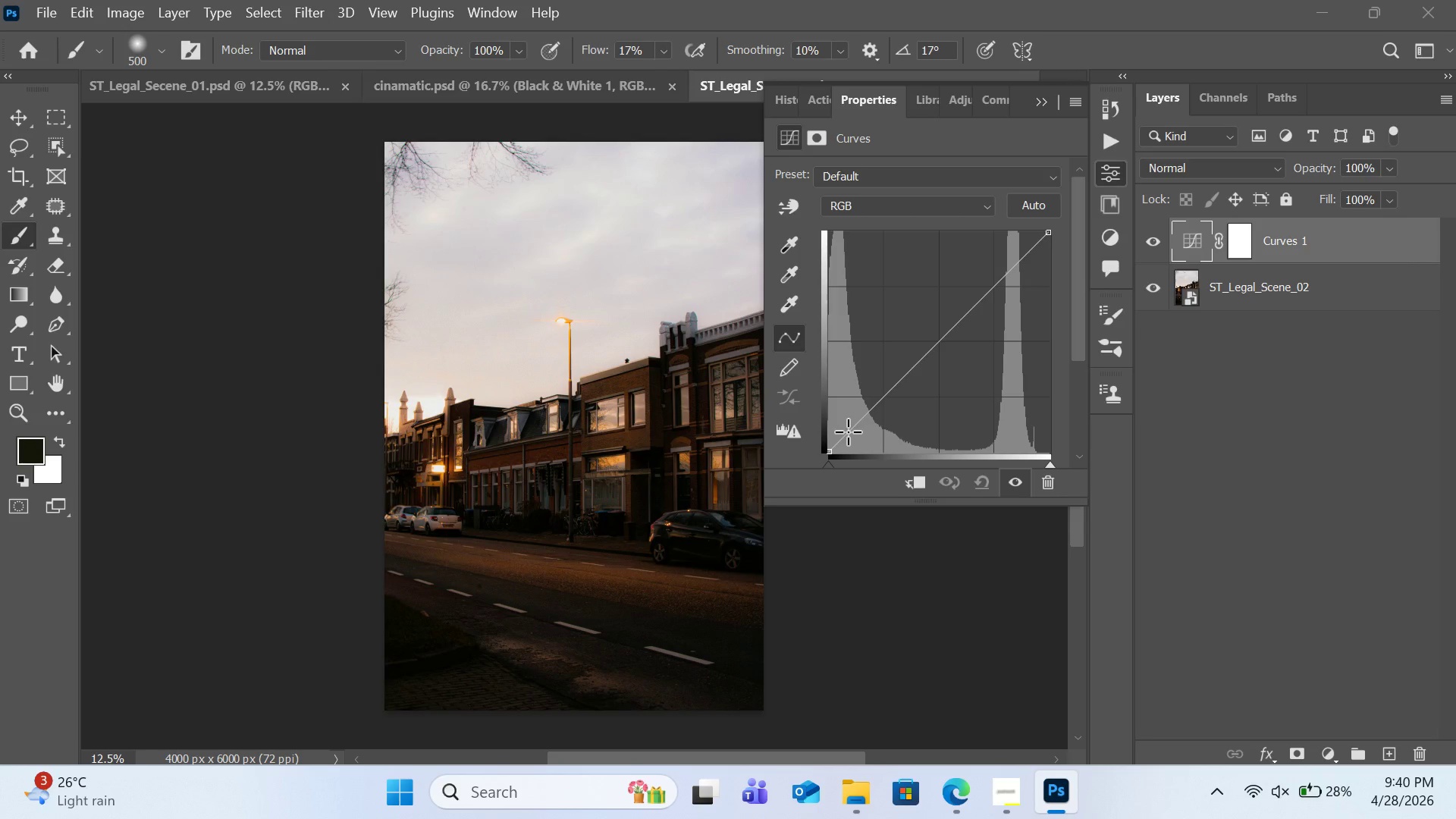 
left_click_drag(start_coordinate=[850, 431], to_coordinate=[851, 423])
 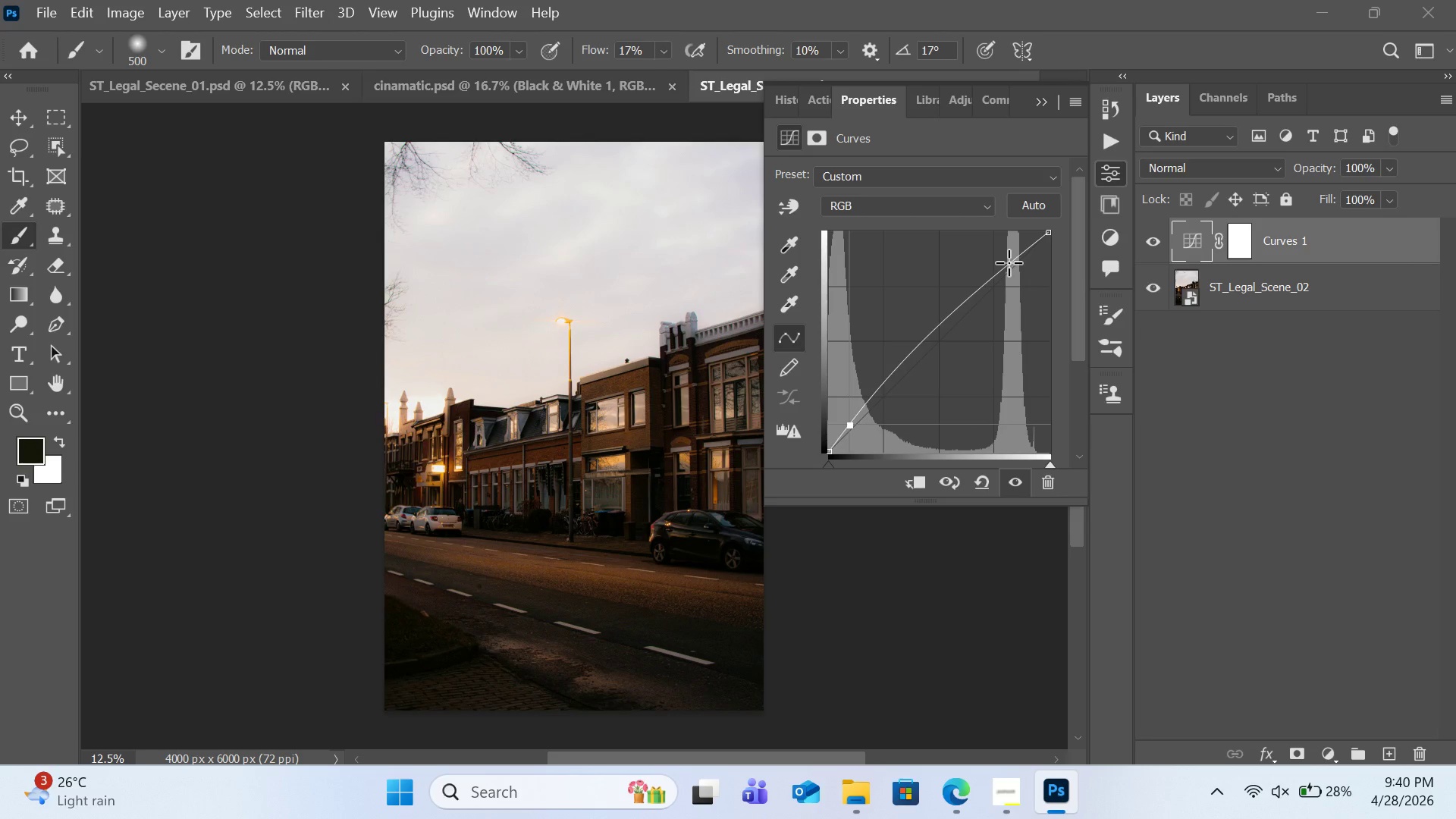 
left_click_drag(start_coordinate=[1009, 264], to_coordinate=[1009, 278])
 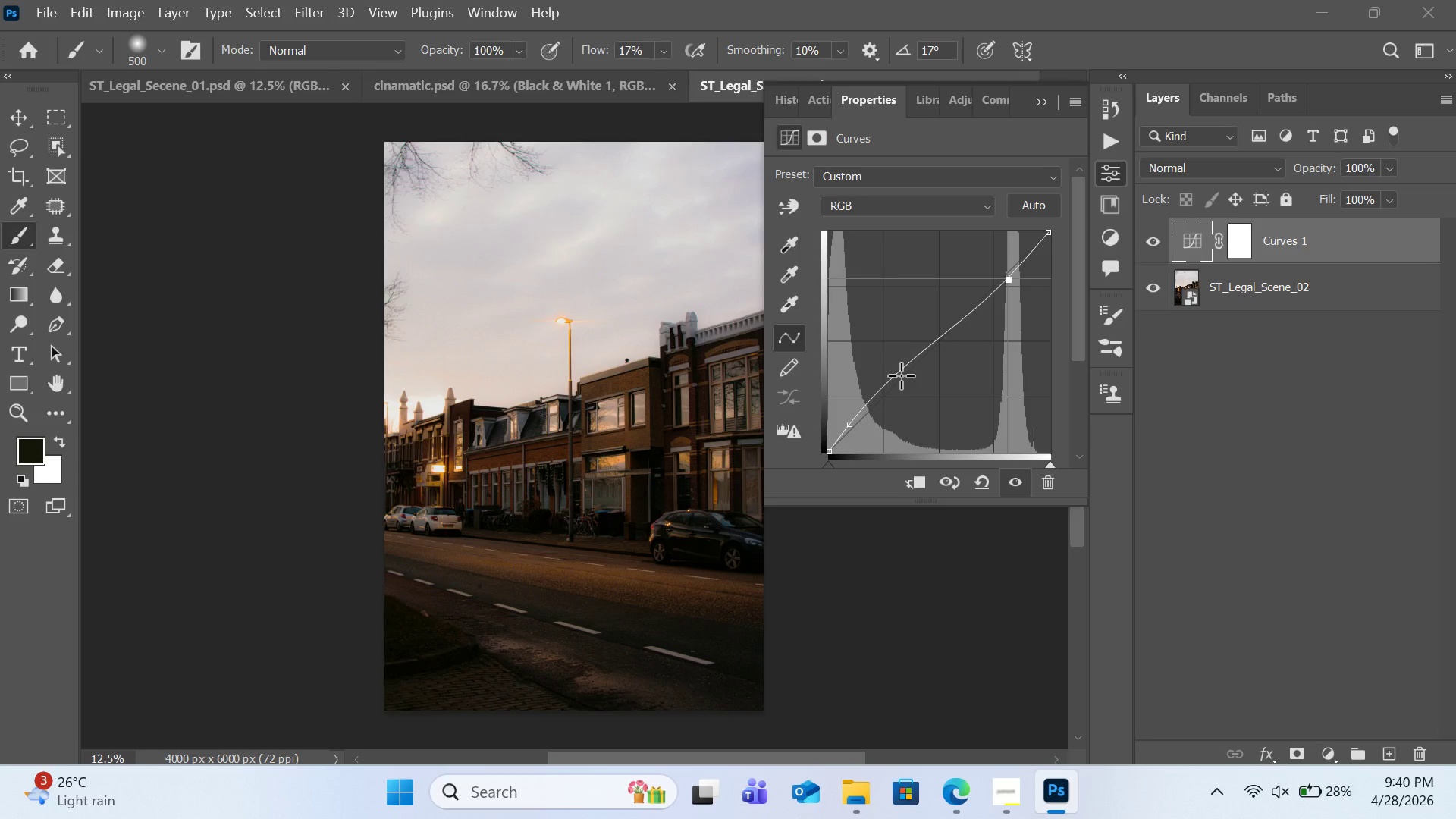 
left_click_drag(start_coordinate=[896, 375], to_coordinate=[893, 367])
 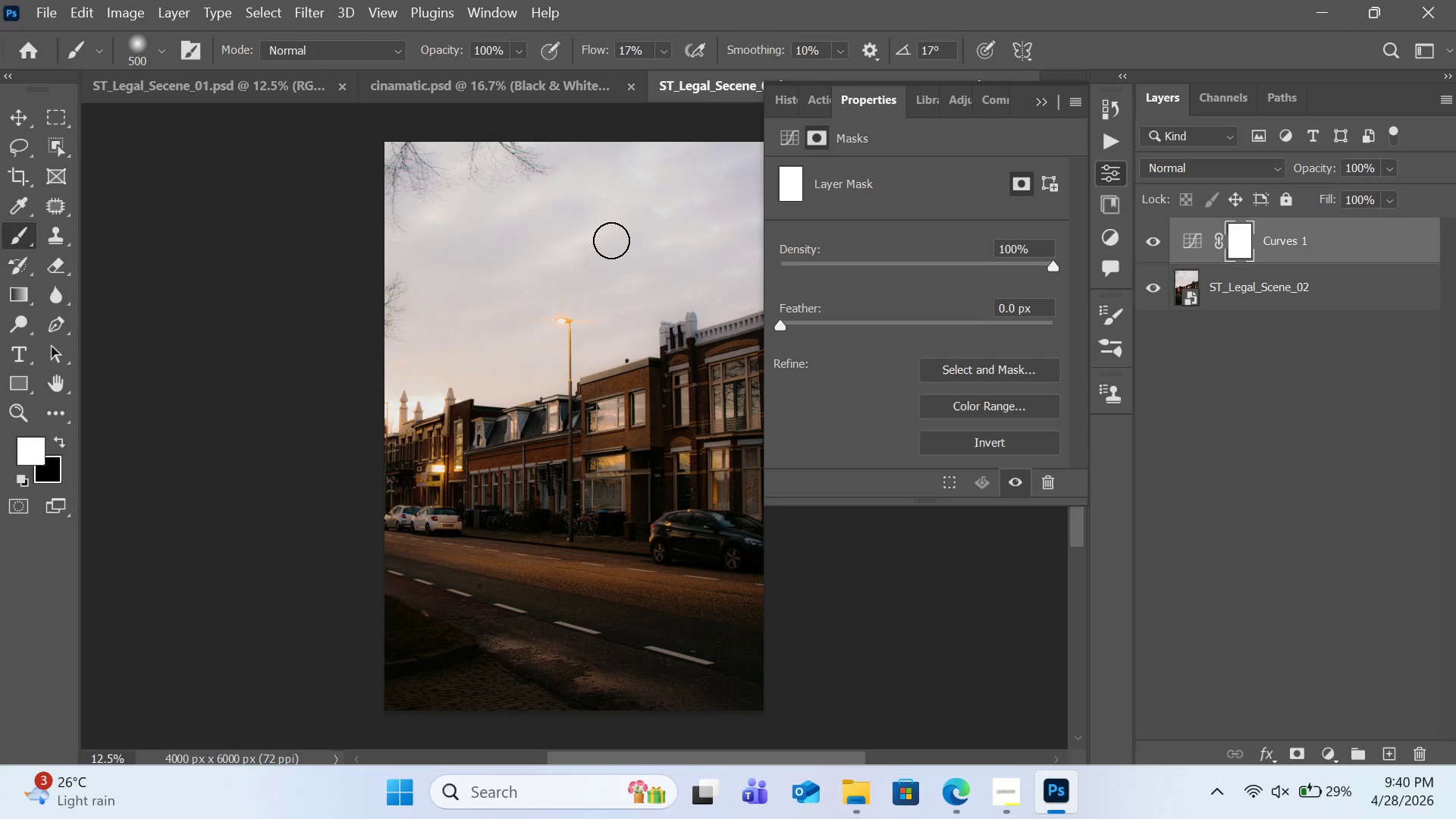 
wait(11.34)
 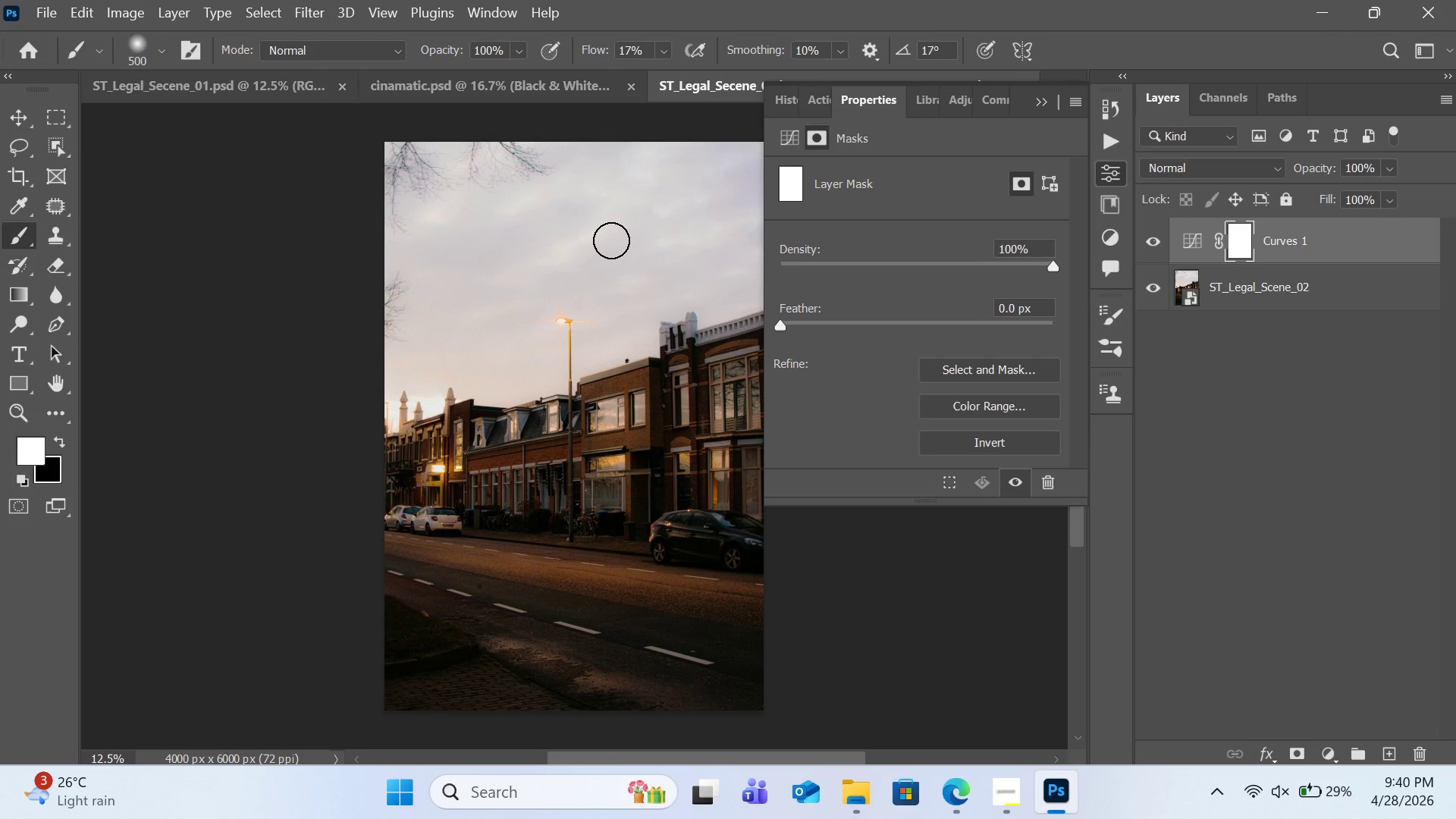 
left_click_drag(start_coordinate=[731, 291], to_coordinate=[682, 321])
 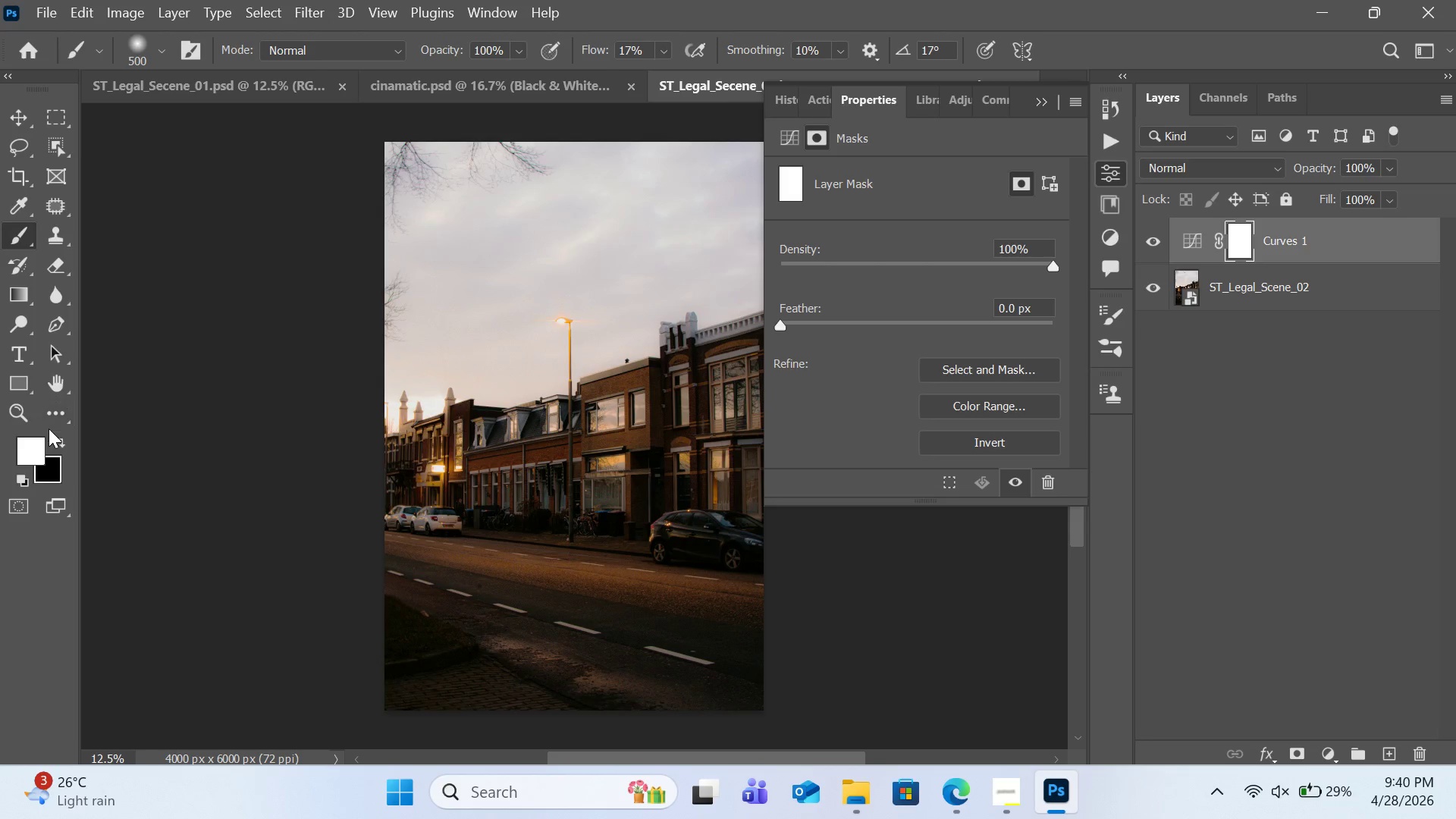 
left_click([58, 435])
 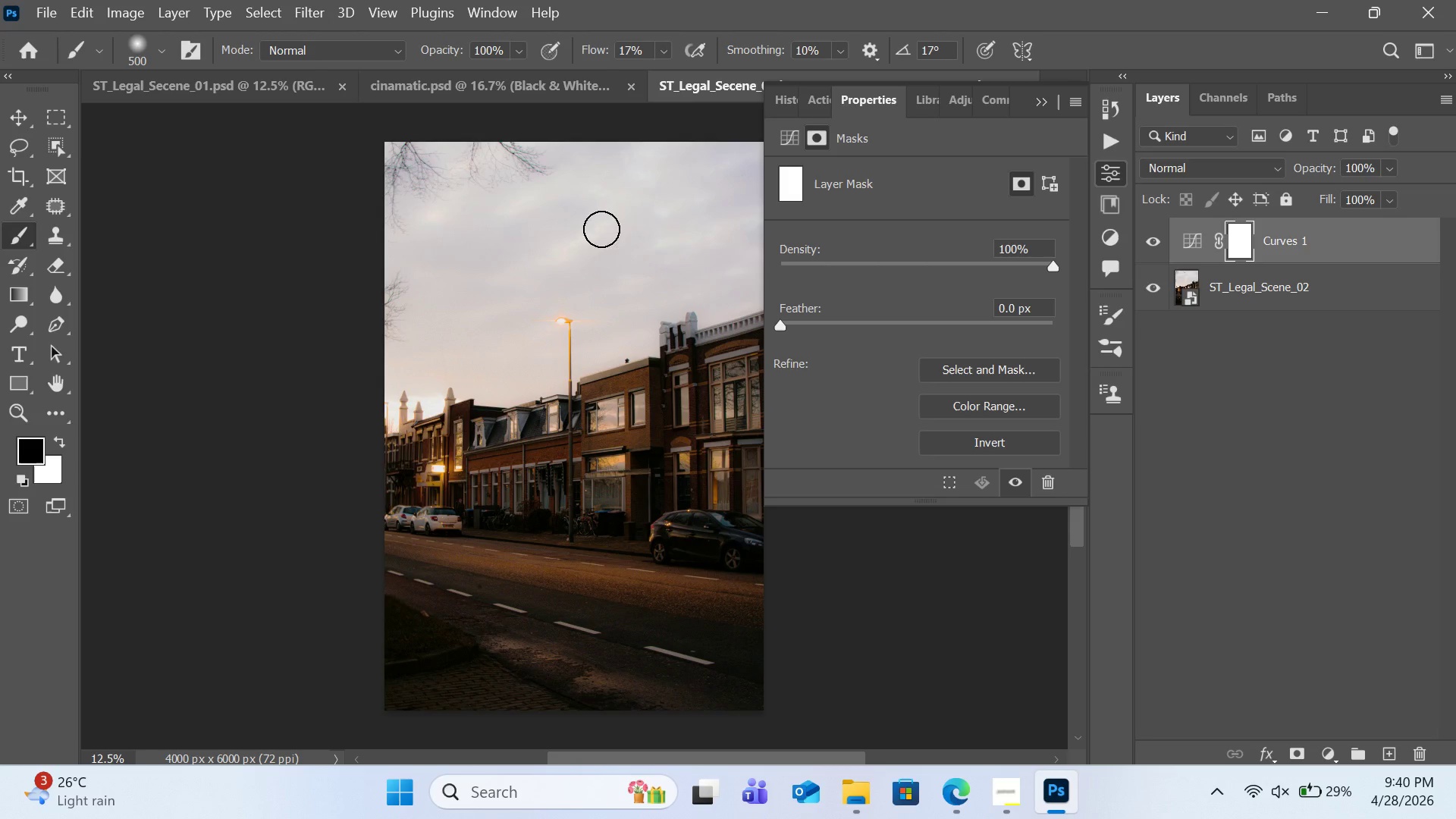 
left_click_drag(start_coordinate=[610, 232], to_coordinate=[507, 303])
 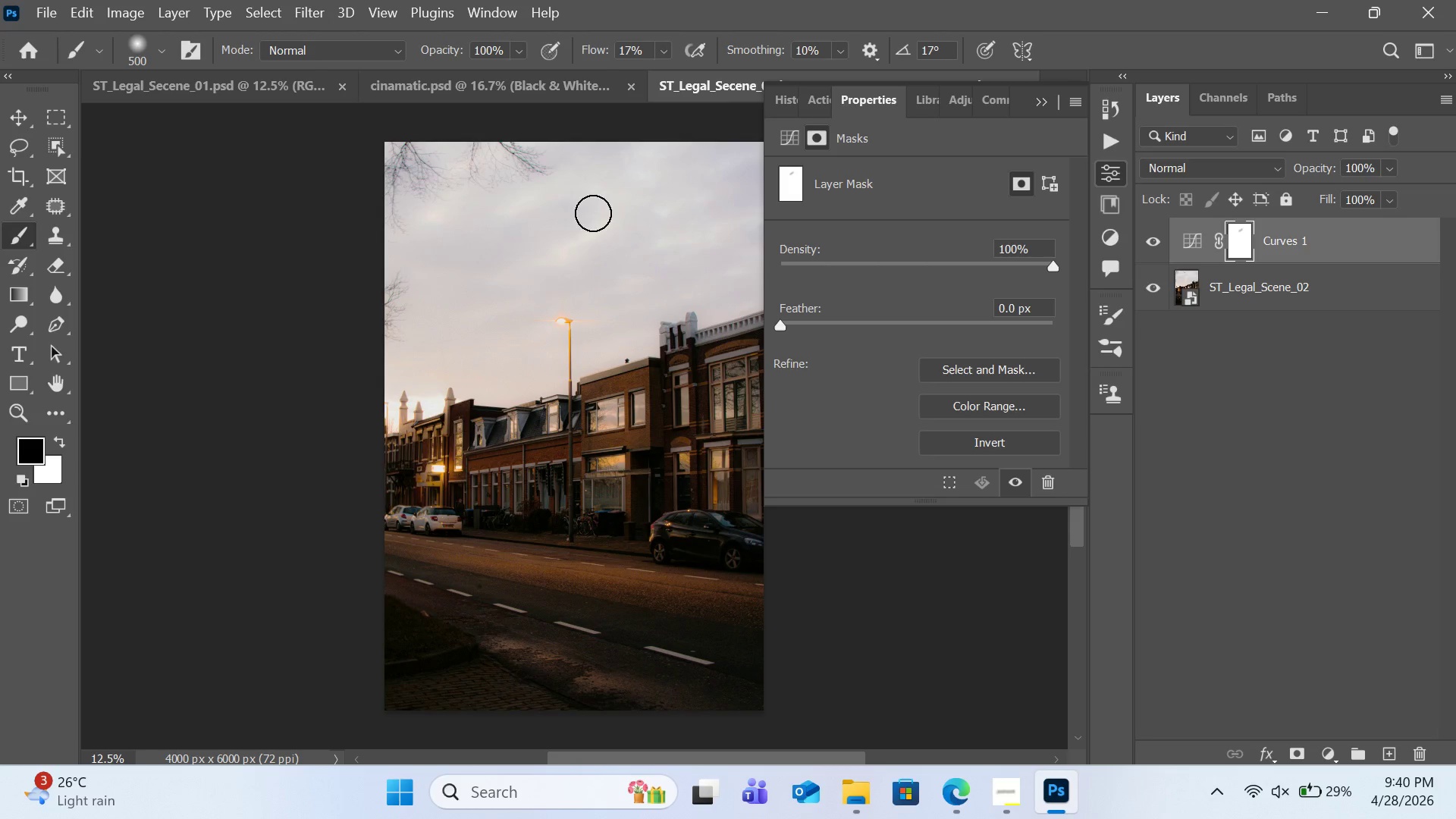 
left_click_drag(start_coordinate=[676, 144], to_coordinate=[462, 300])
 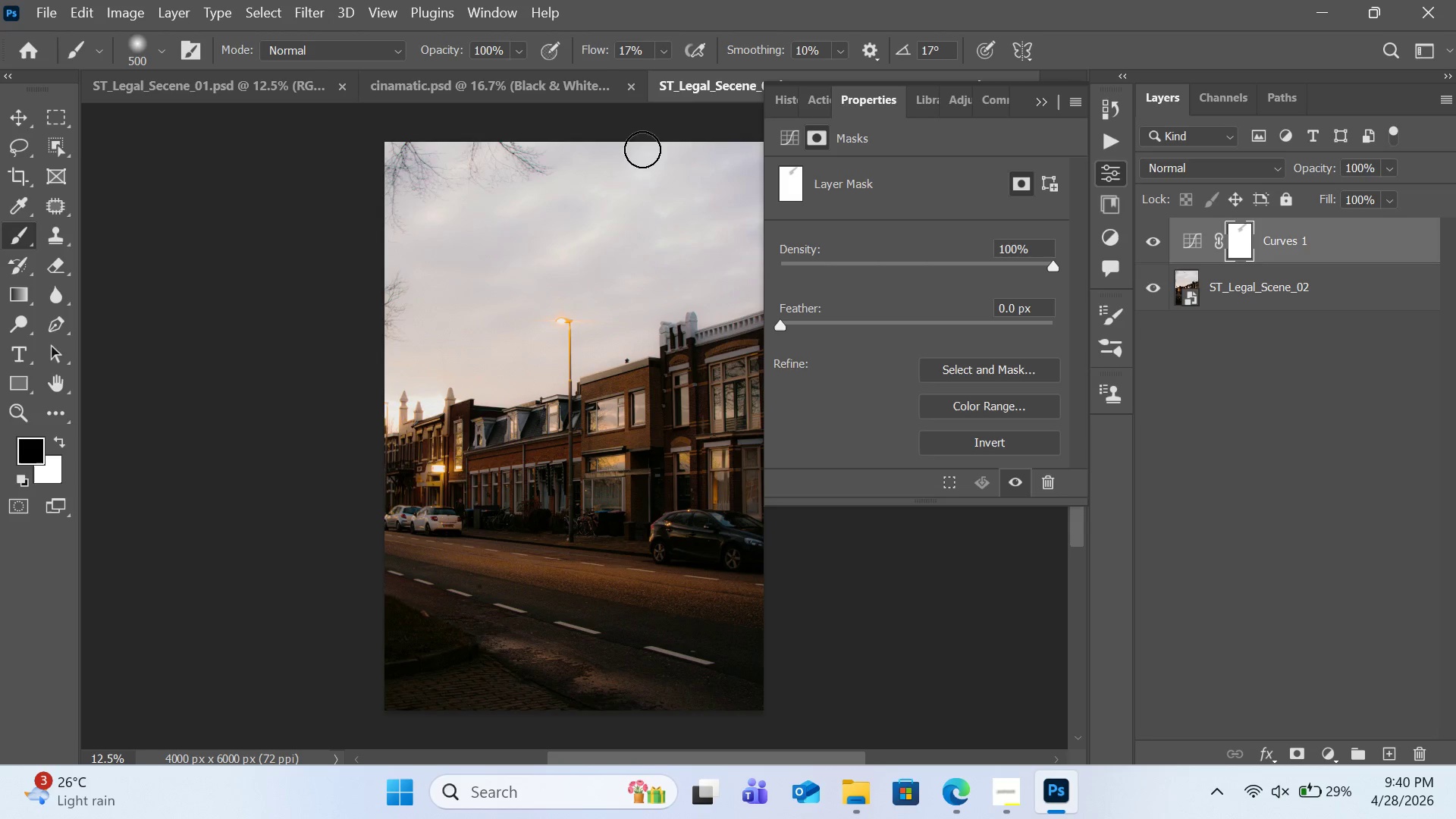 
left_click_drag(start_coordinate=[642, 162], to_coordinate=[515, 303])
 